 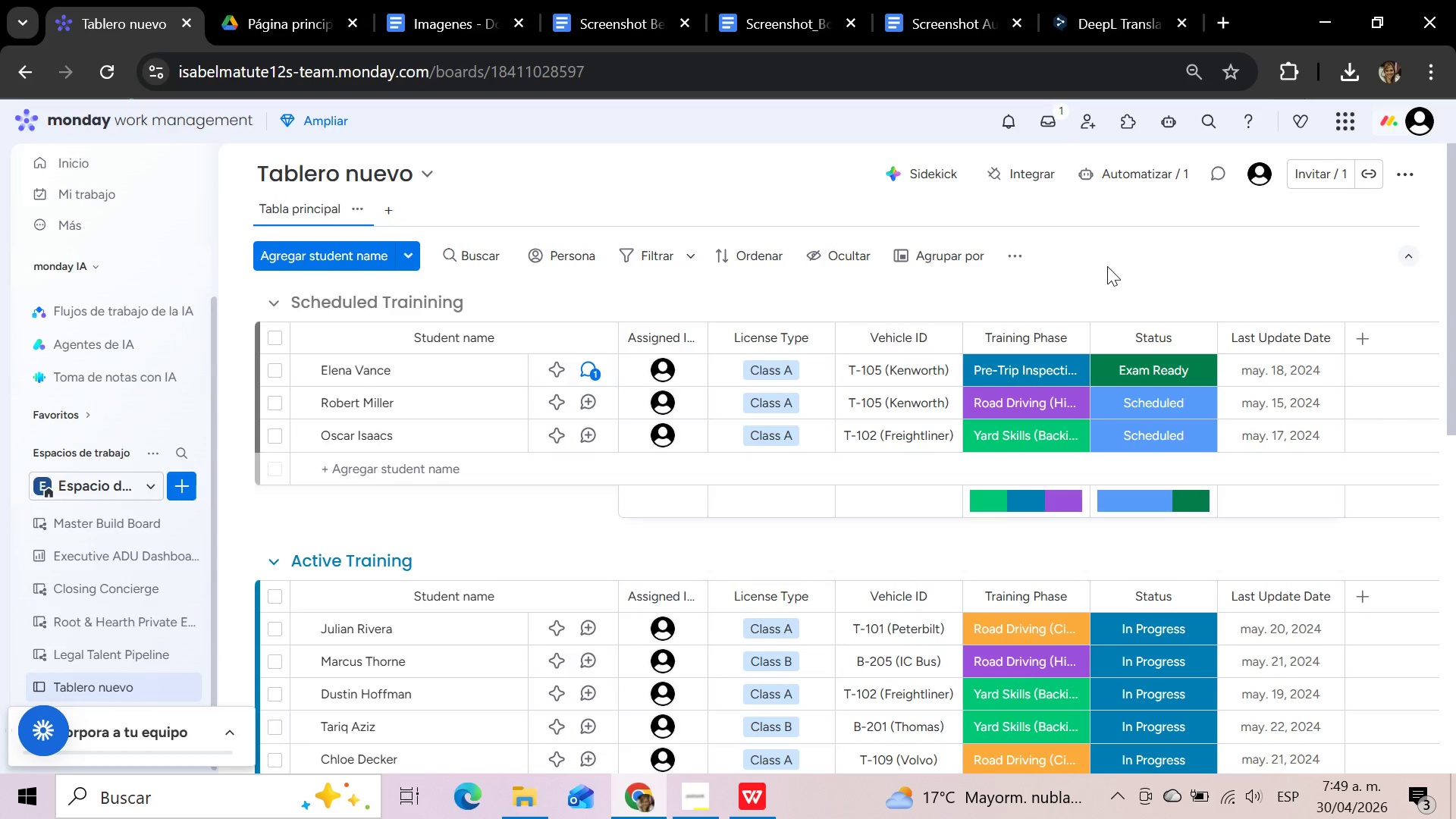 
scroll: coordinate [1107, 266], scroll_direction: up, amount: 1.0
 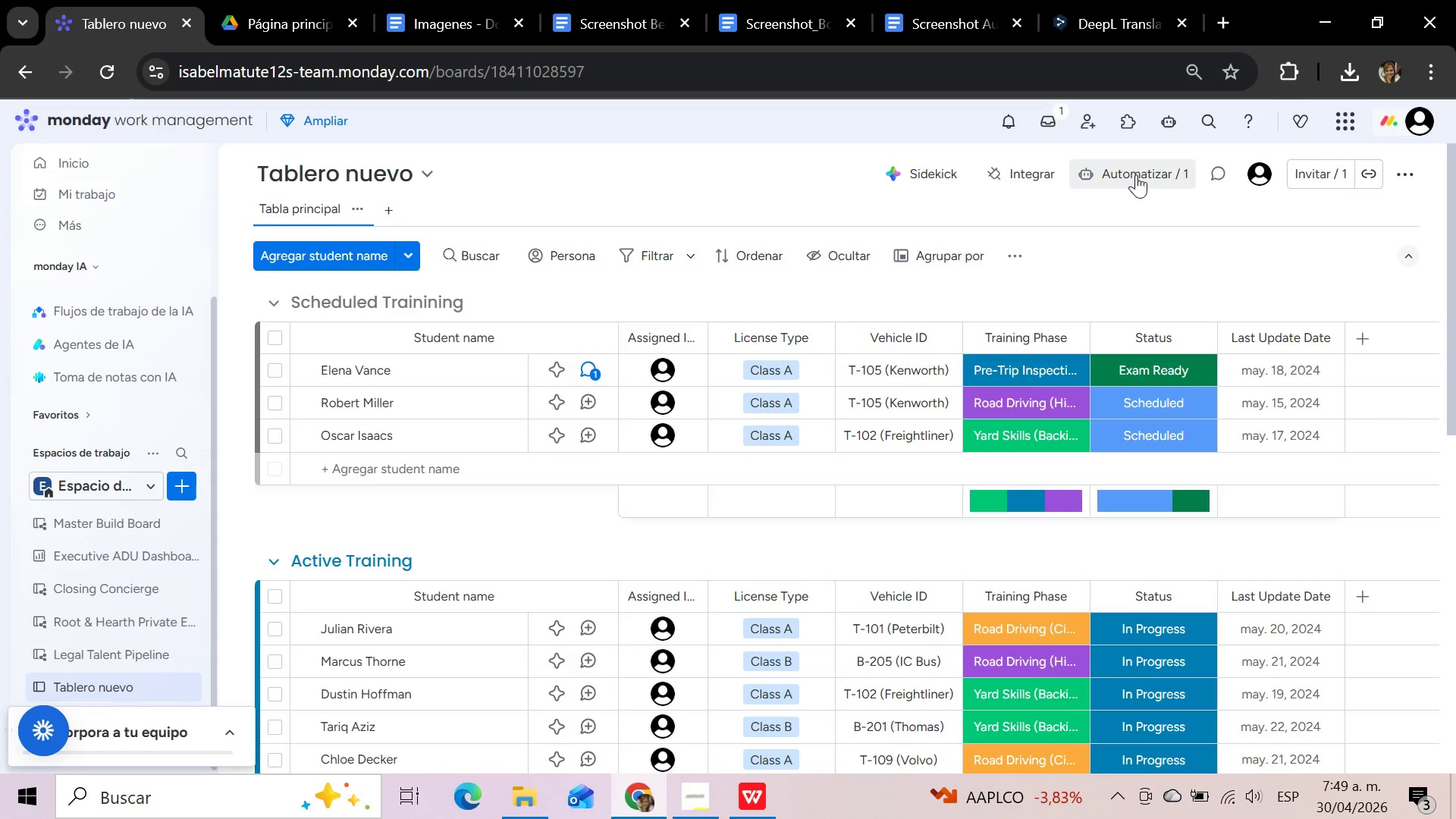 
left_click([1136, 174])
 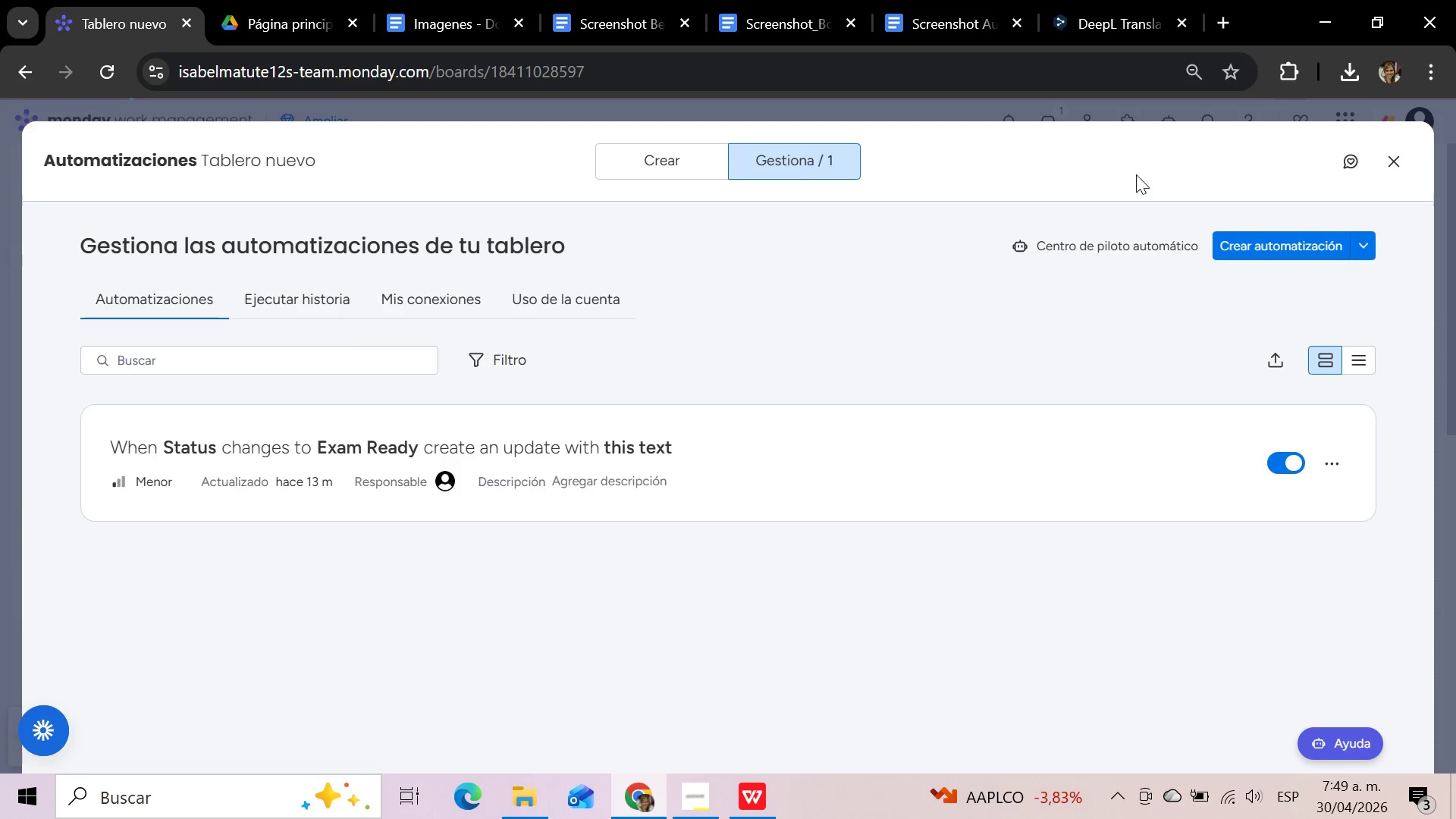 
wait(12.8)
 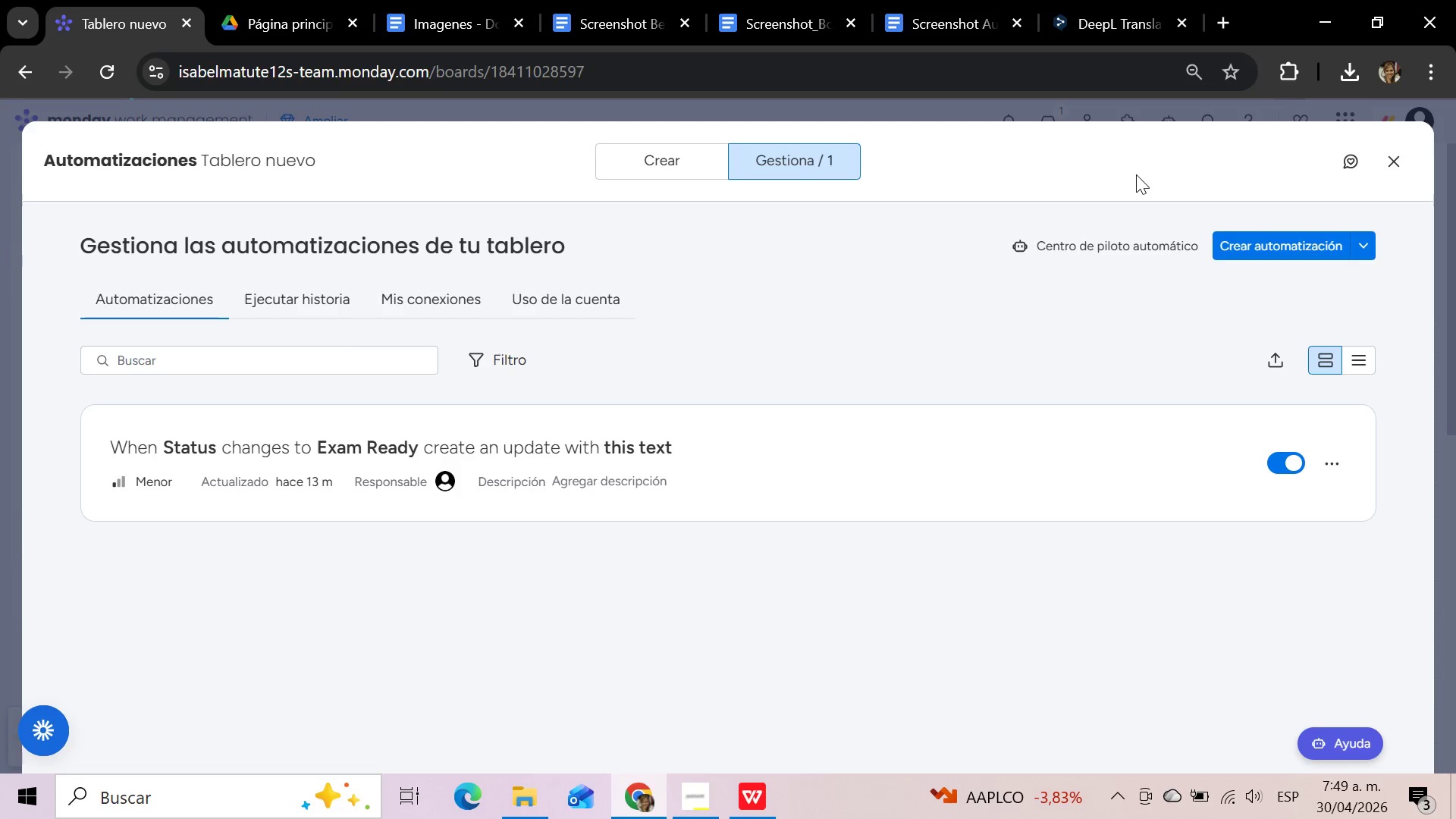 
left_click([654, 157])
 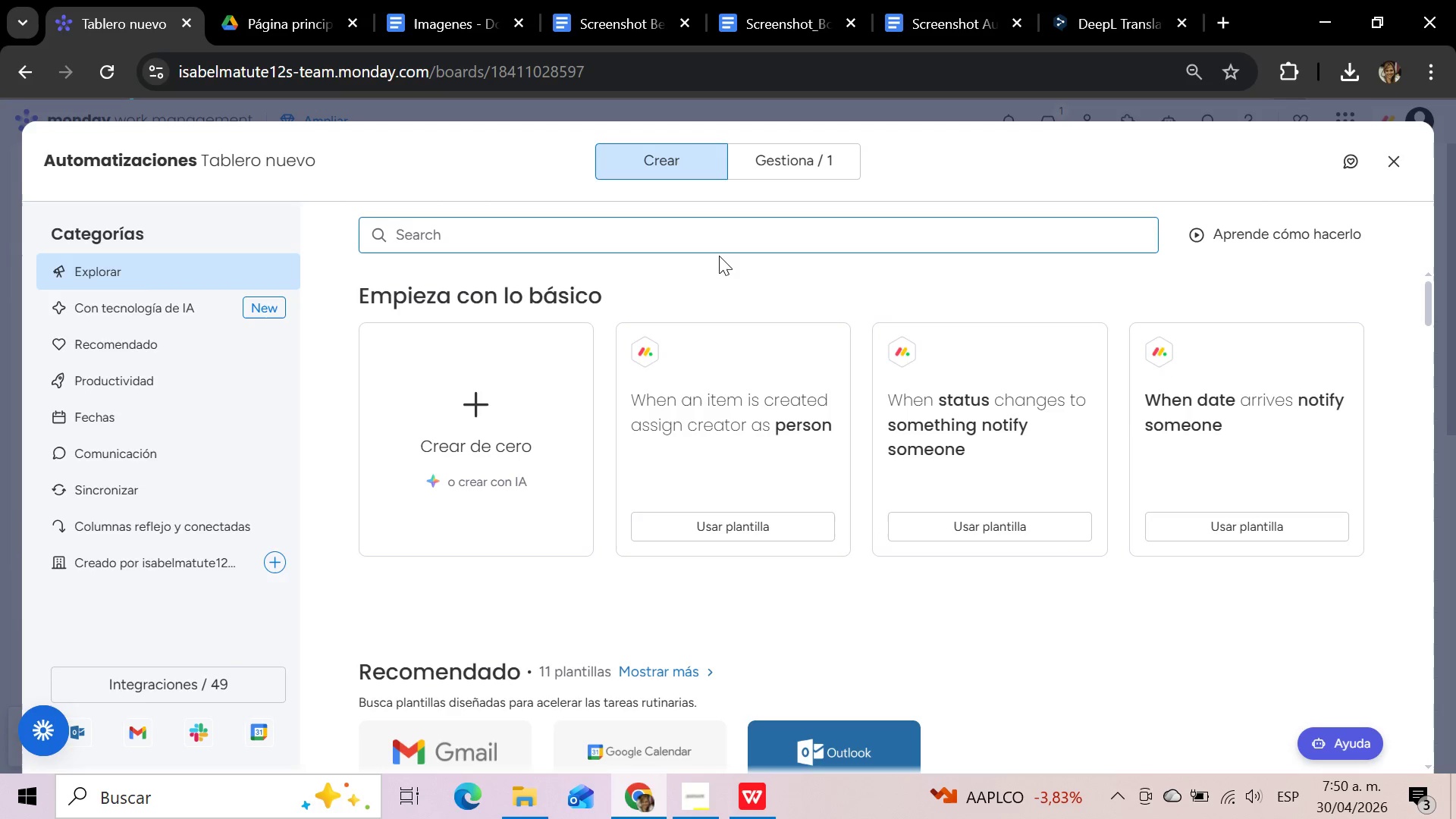 
wait(60.09)
 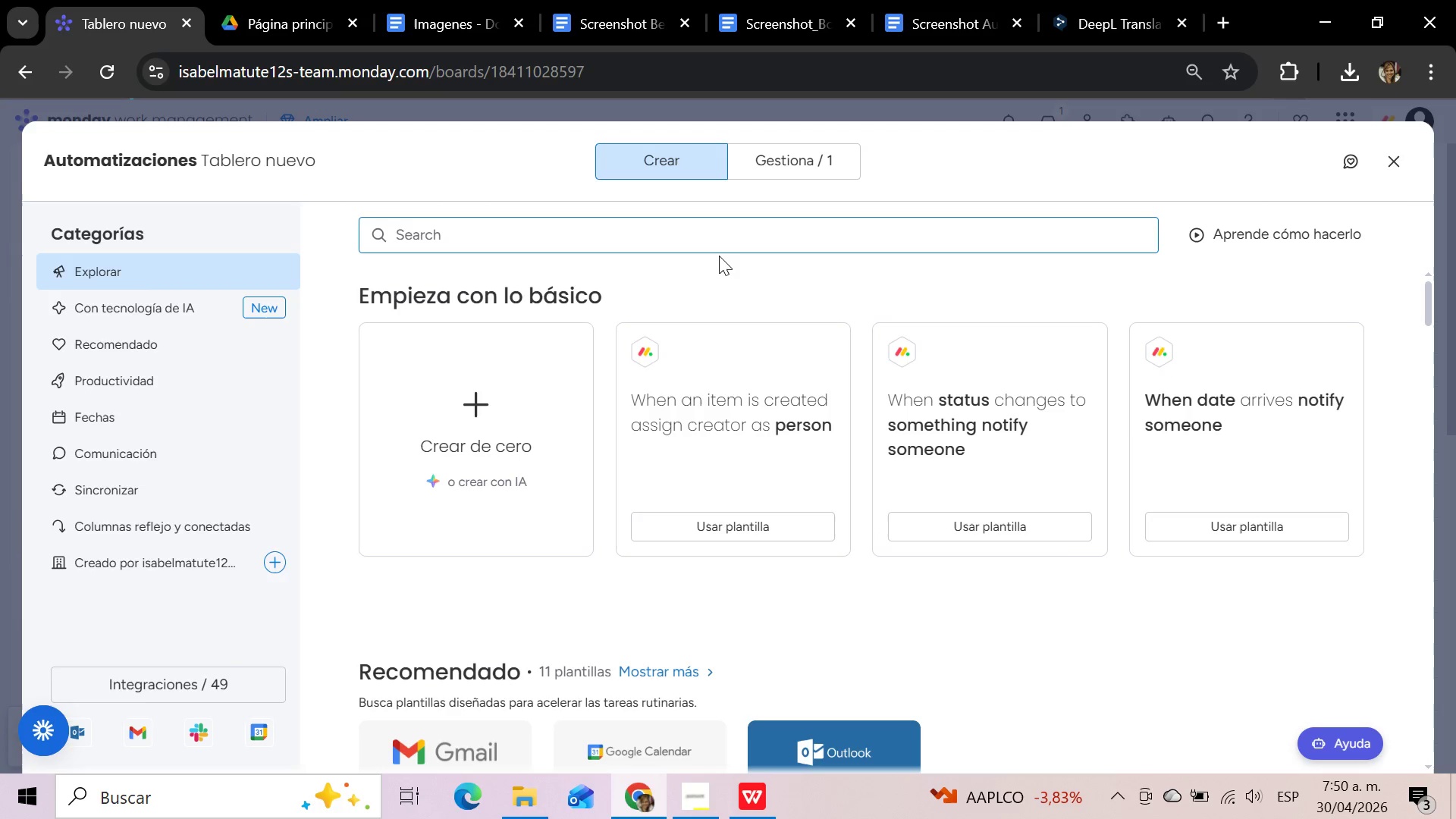 
left_click([651, 232])
 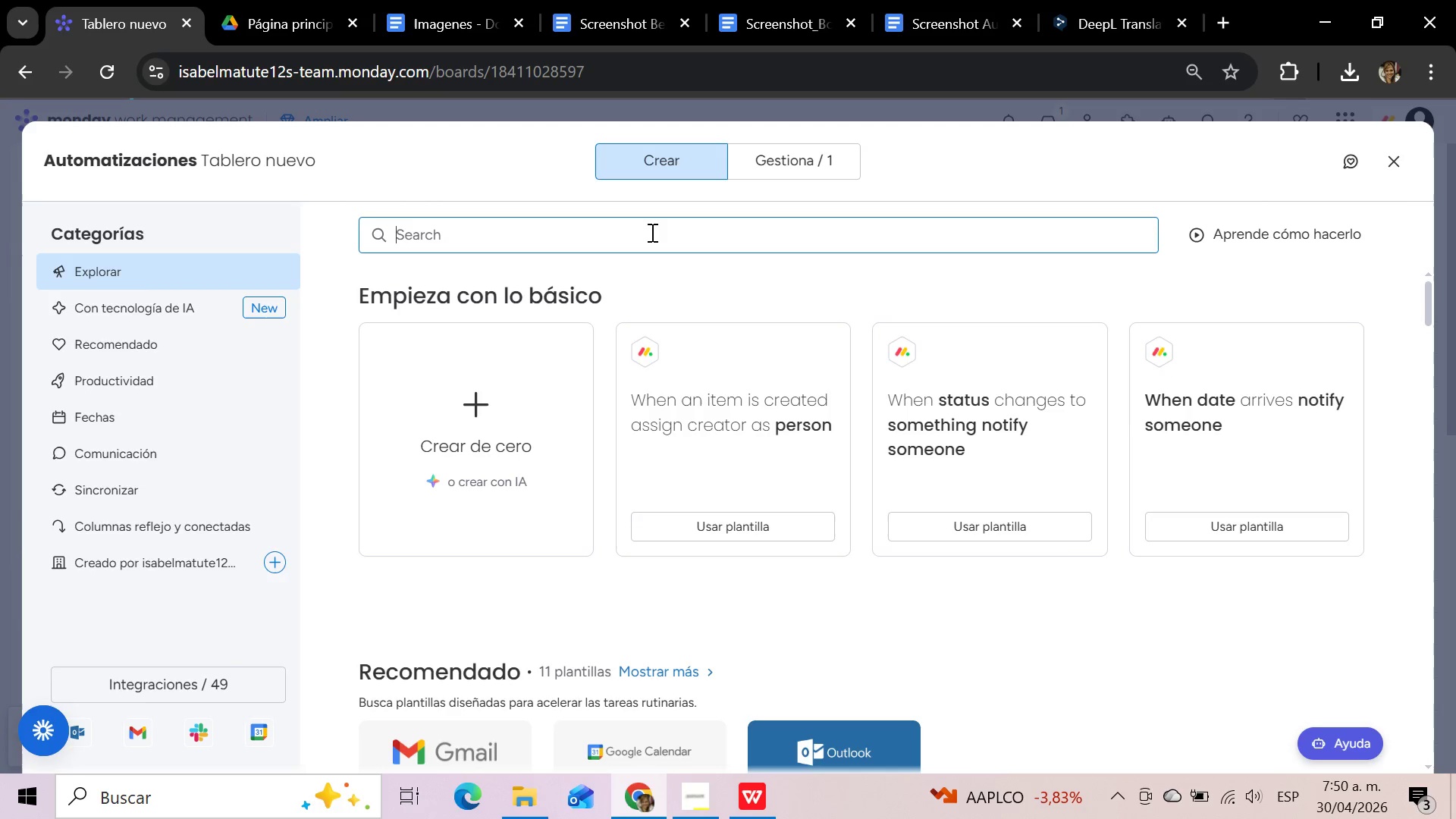 
wait(6.11)
 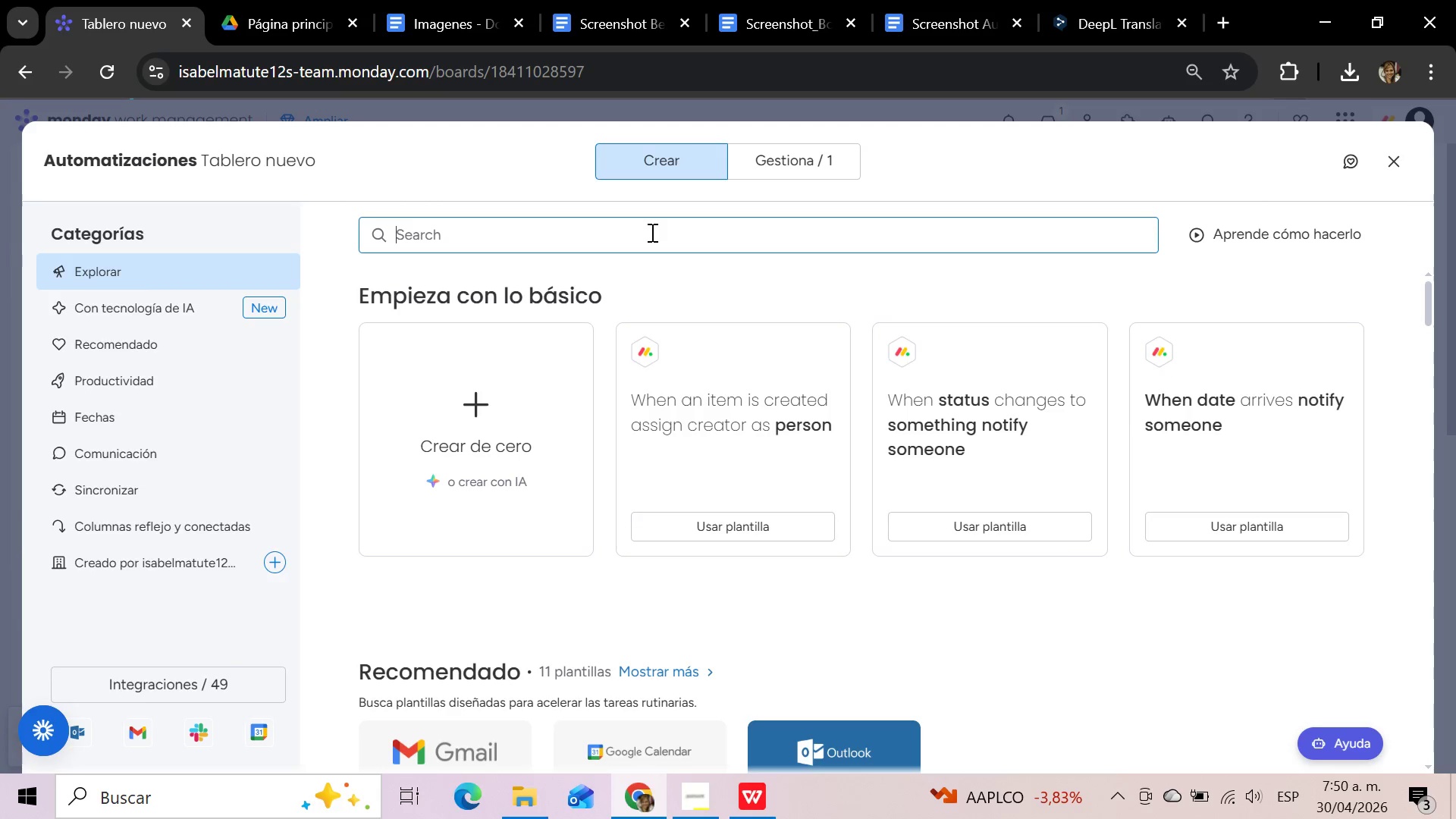 
type(person)
 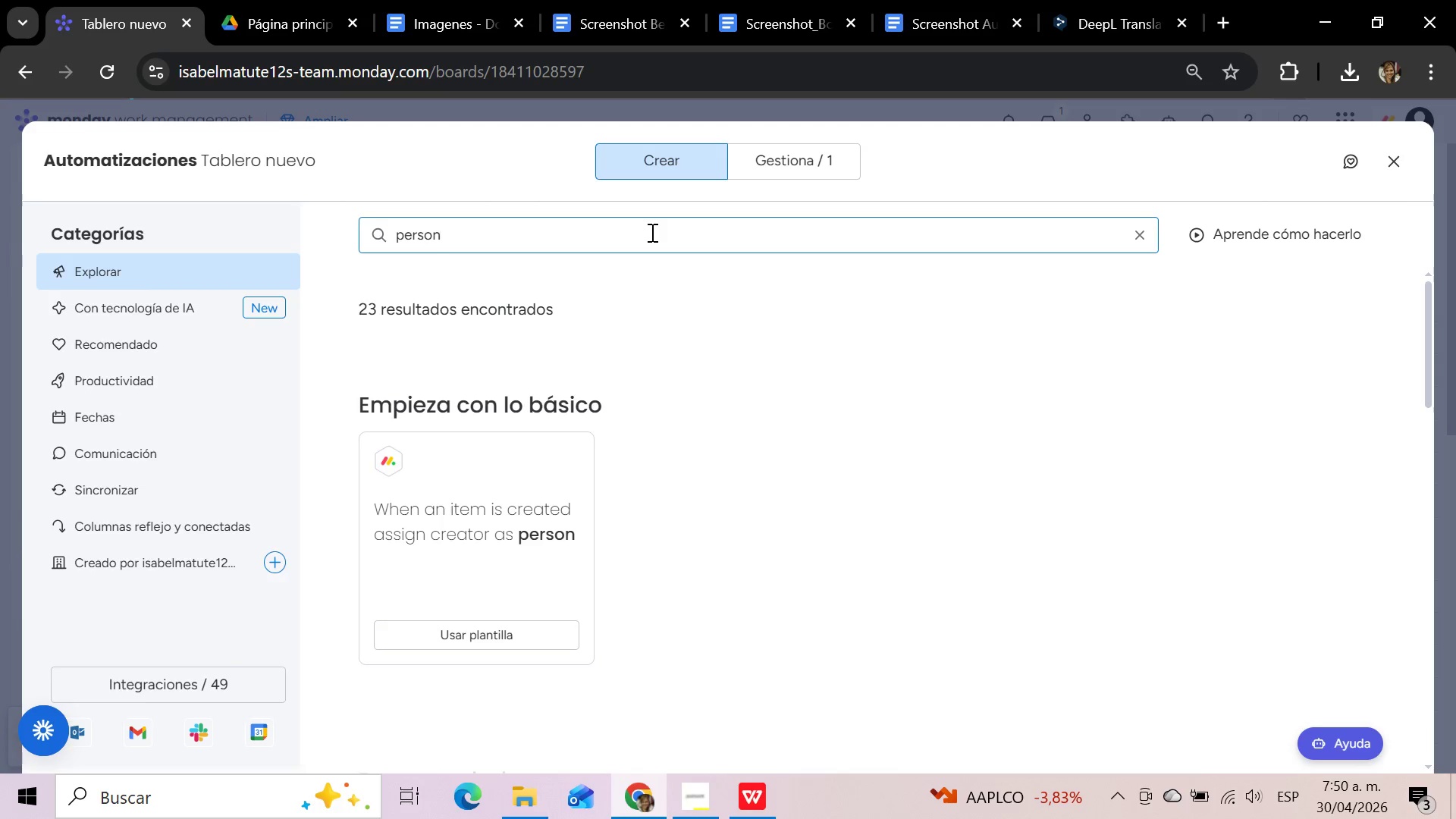 
scroll: coordinate [758, 452], scroll_direction: down, amount: 5.0
 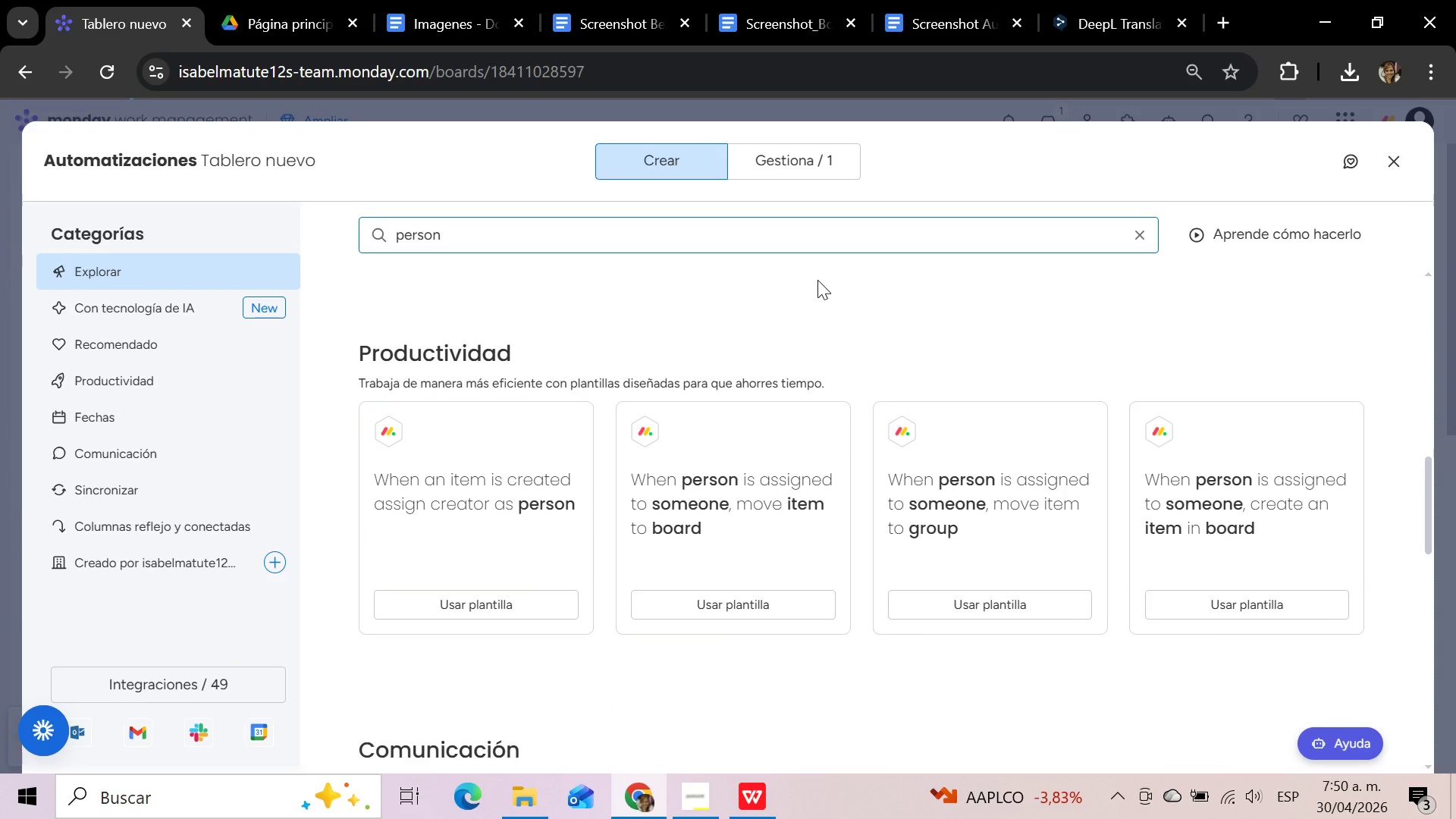 
wait(5.91)
 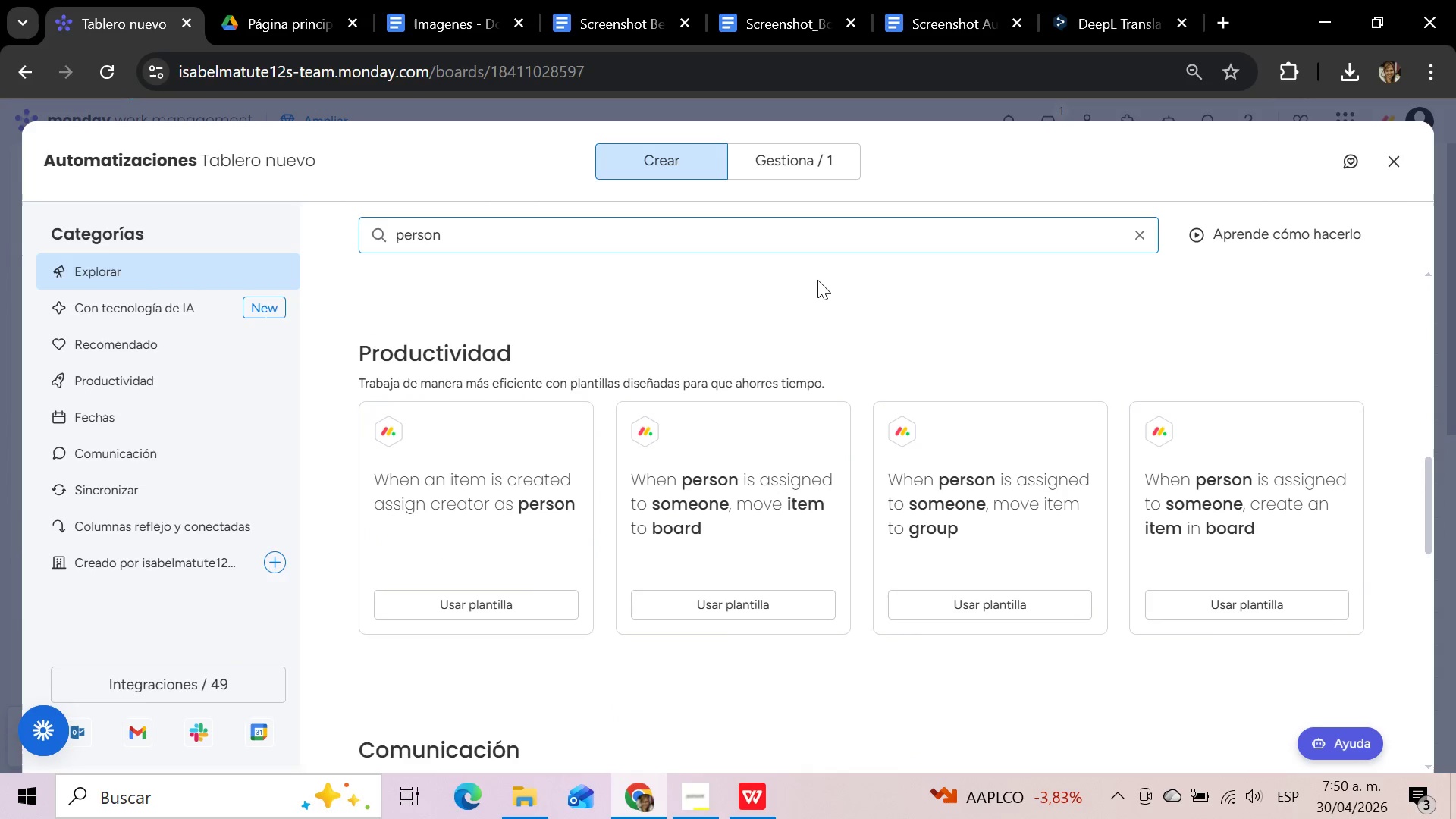 
scroll: coordinate [817, 280], scroll_direction: down, amount: 9.0
 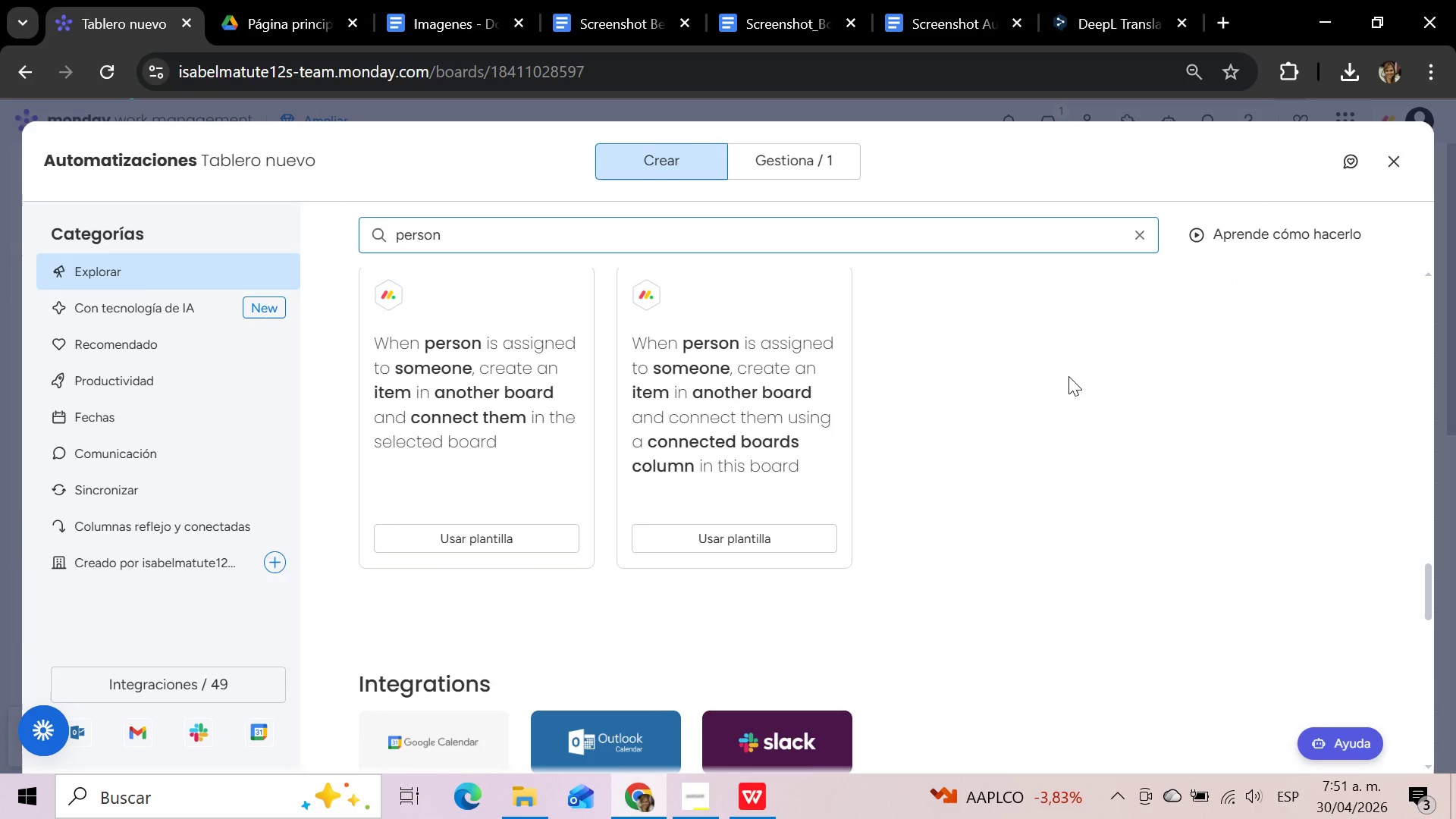 
wait(5.89)
 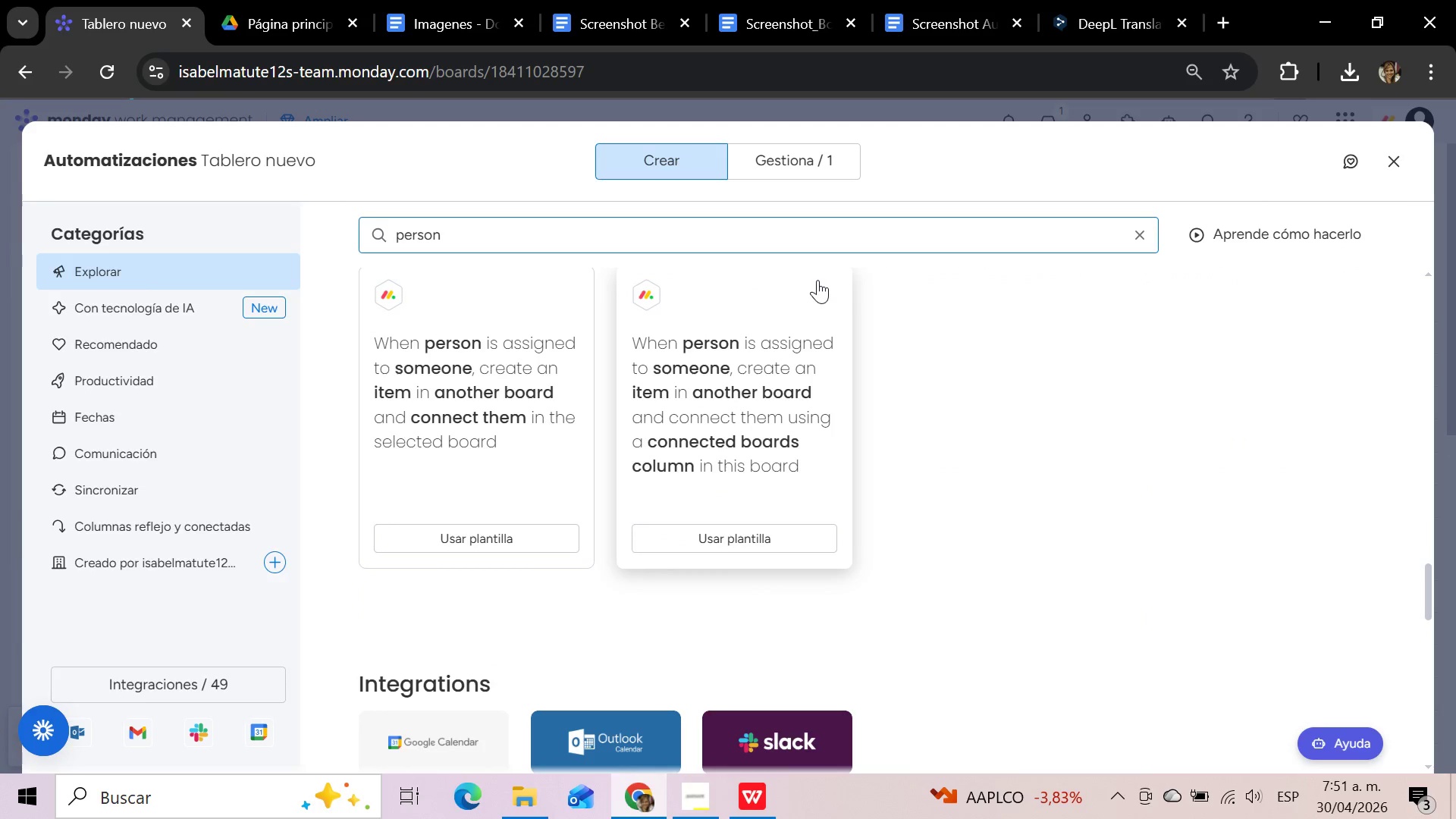 
scroll: coordinate [1068, 376], scroll_direction: up, amount: 21.0
 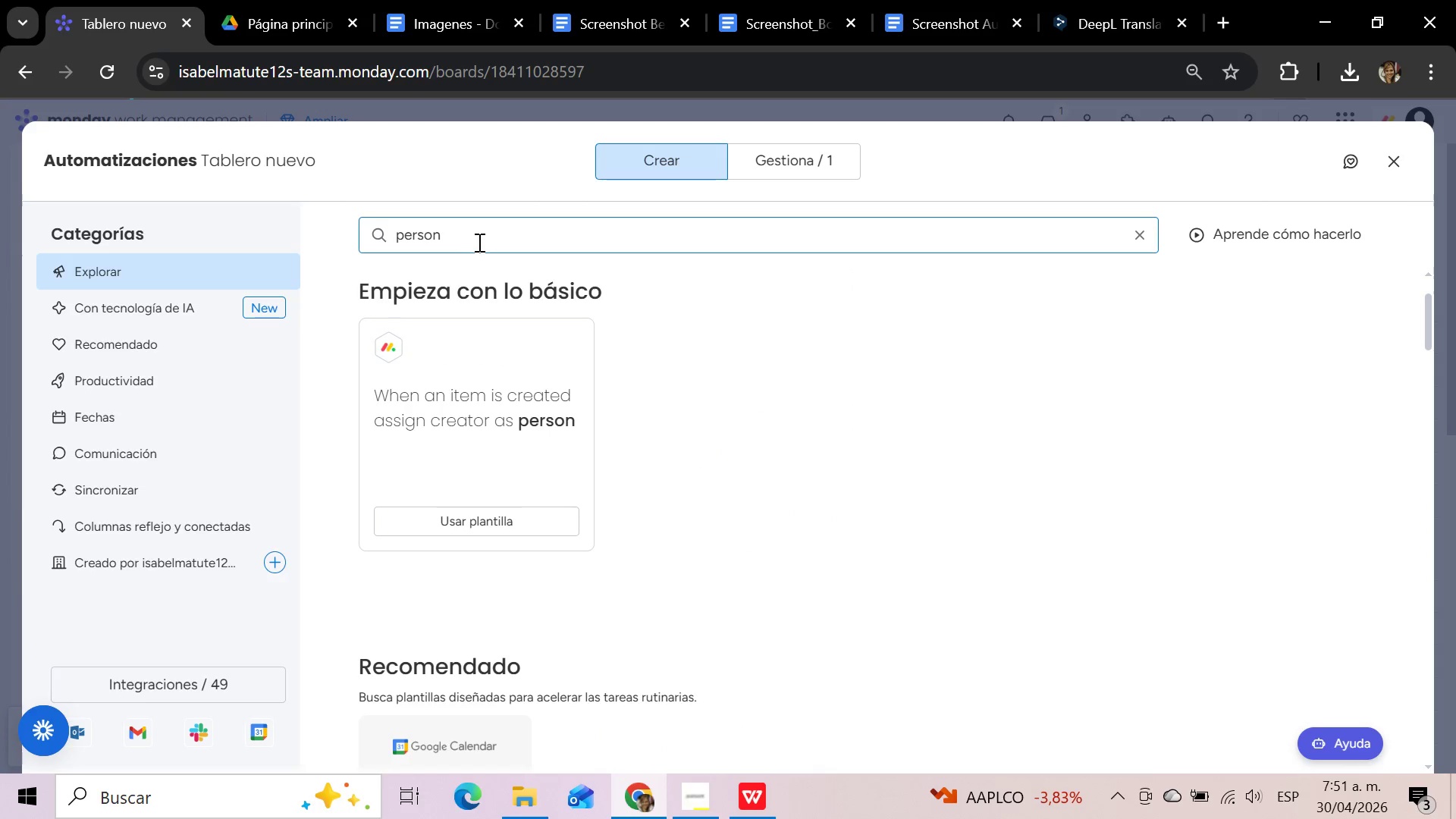 
left_click_drag(start_coordinate=[472, 242], to_coordinate=[388, 240])
 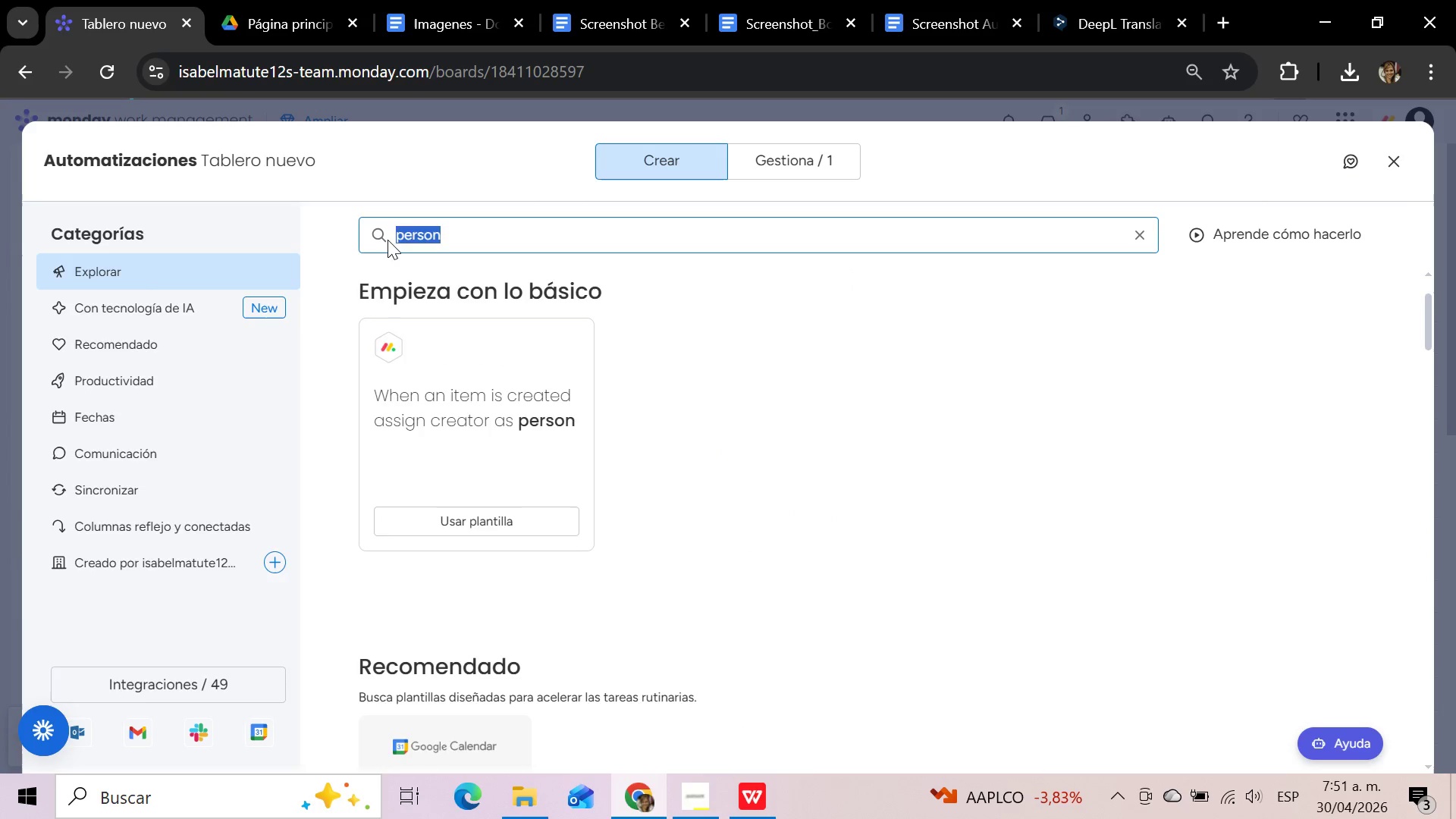 
type(ass)
 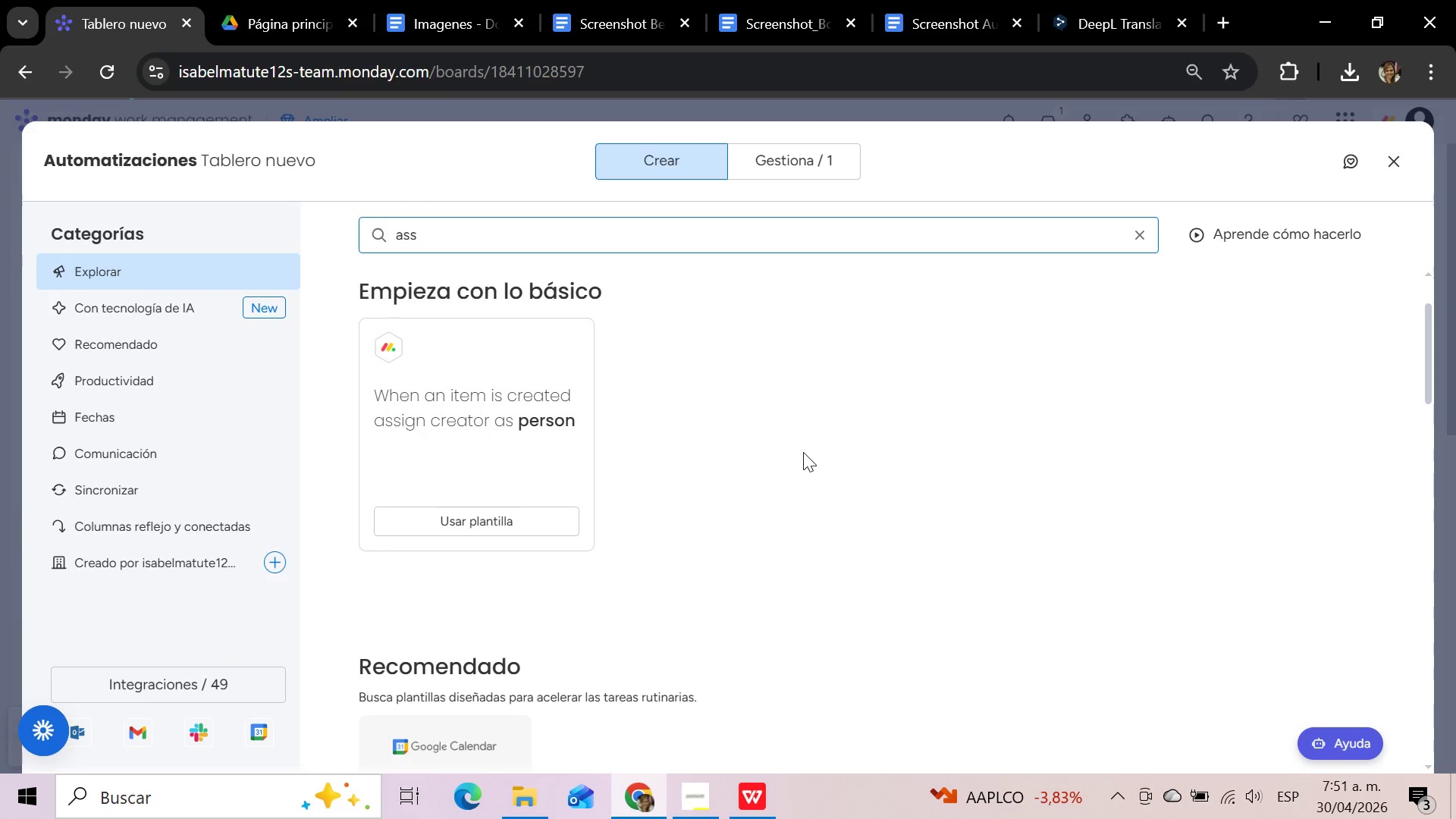 
wait(10.86)
 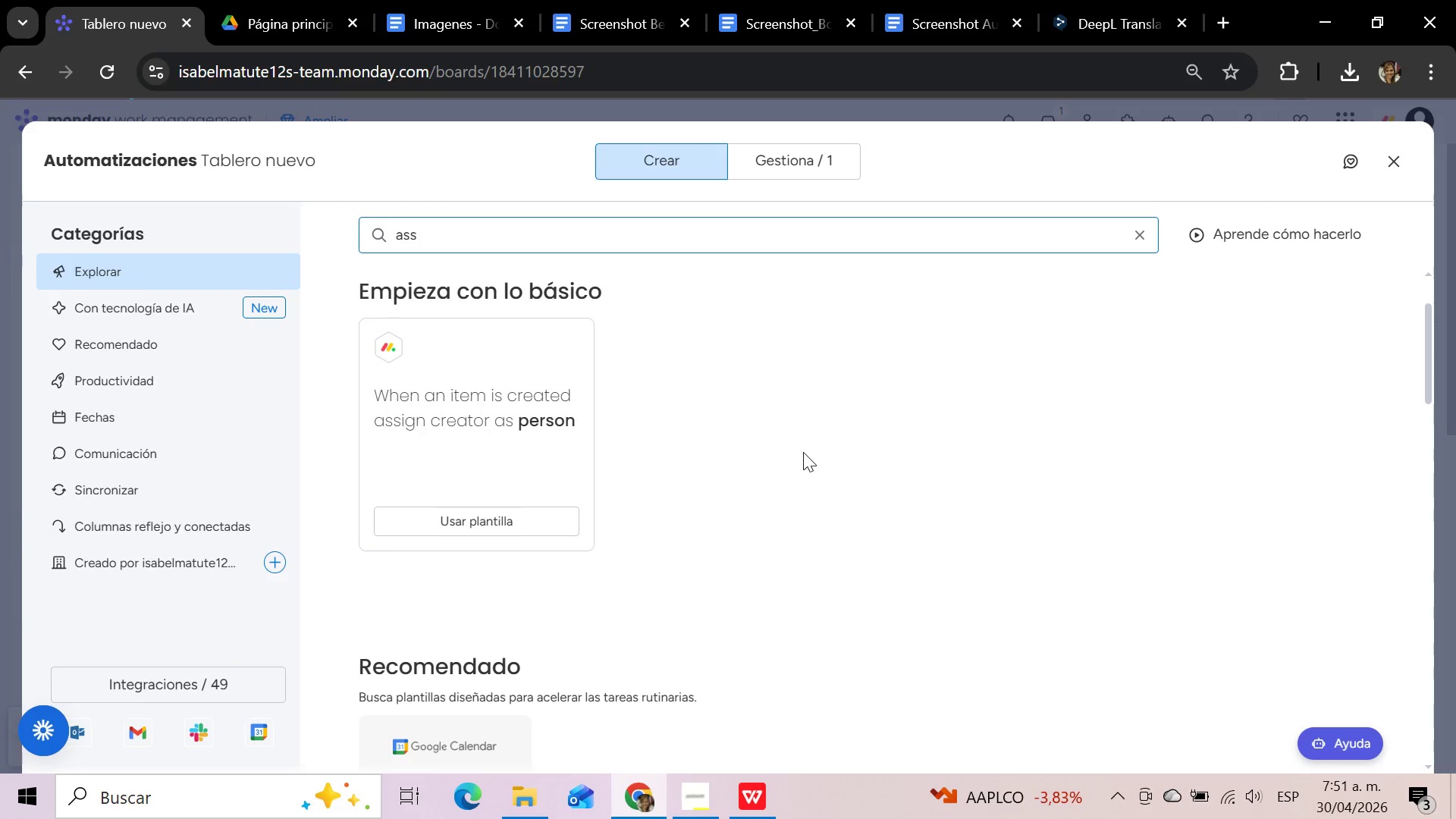 
scroll: coordinate [803, 452], scroll_direction: down, amount: 7.0
 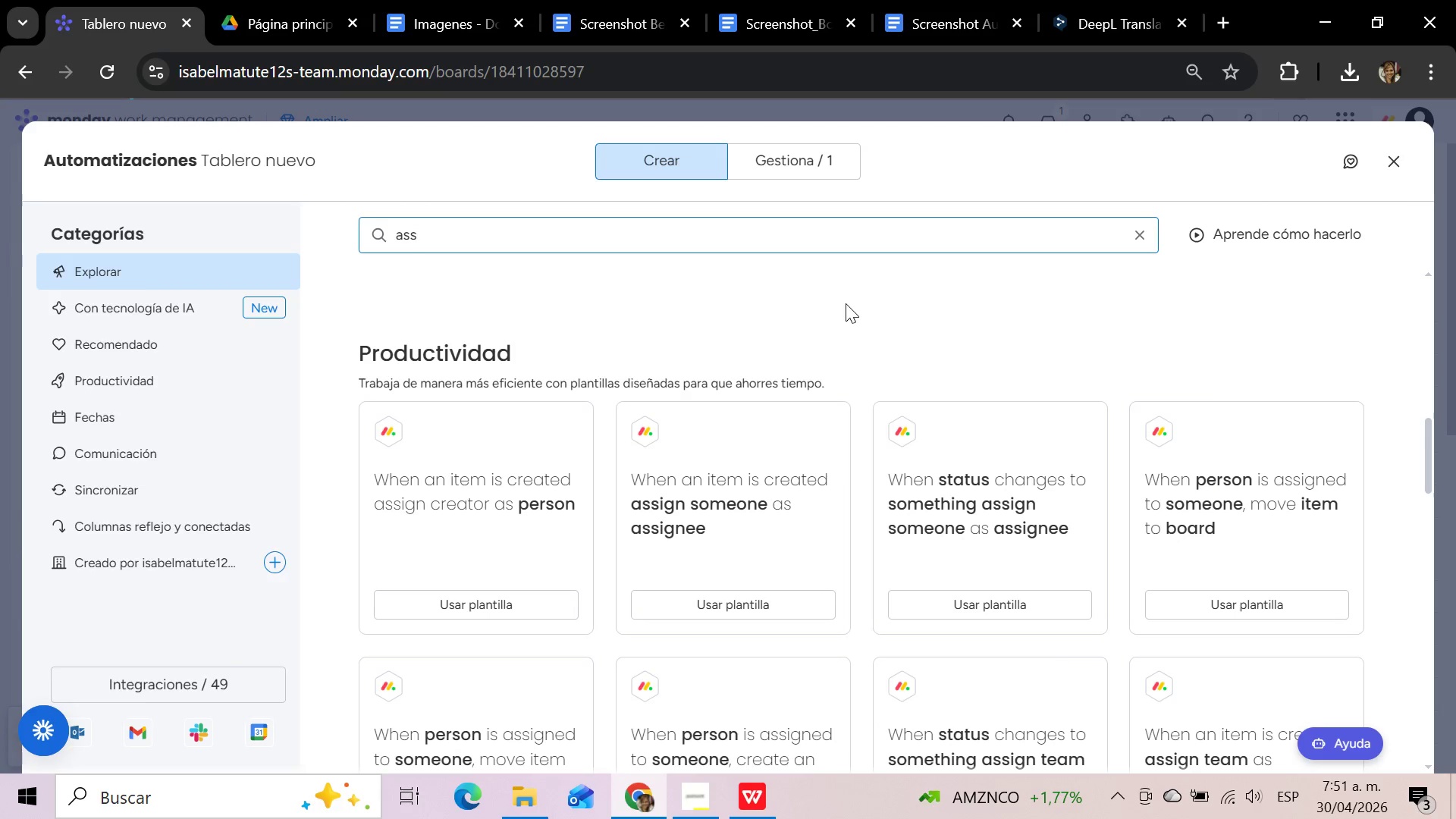 
wait(5.96)
 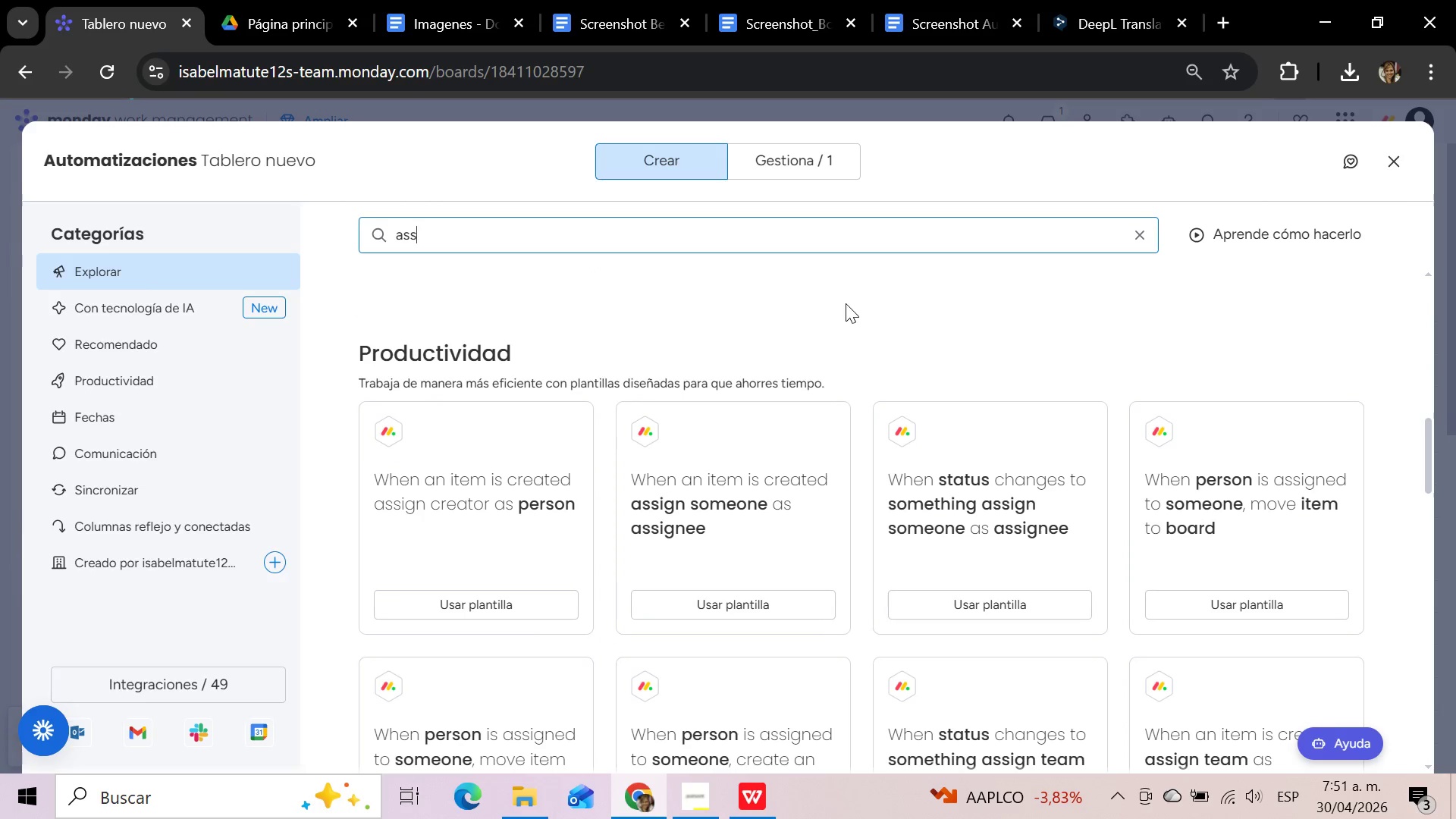 
scroll: coordinate [846, 303], scroll_direction: down, amount: 2.0
 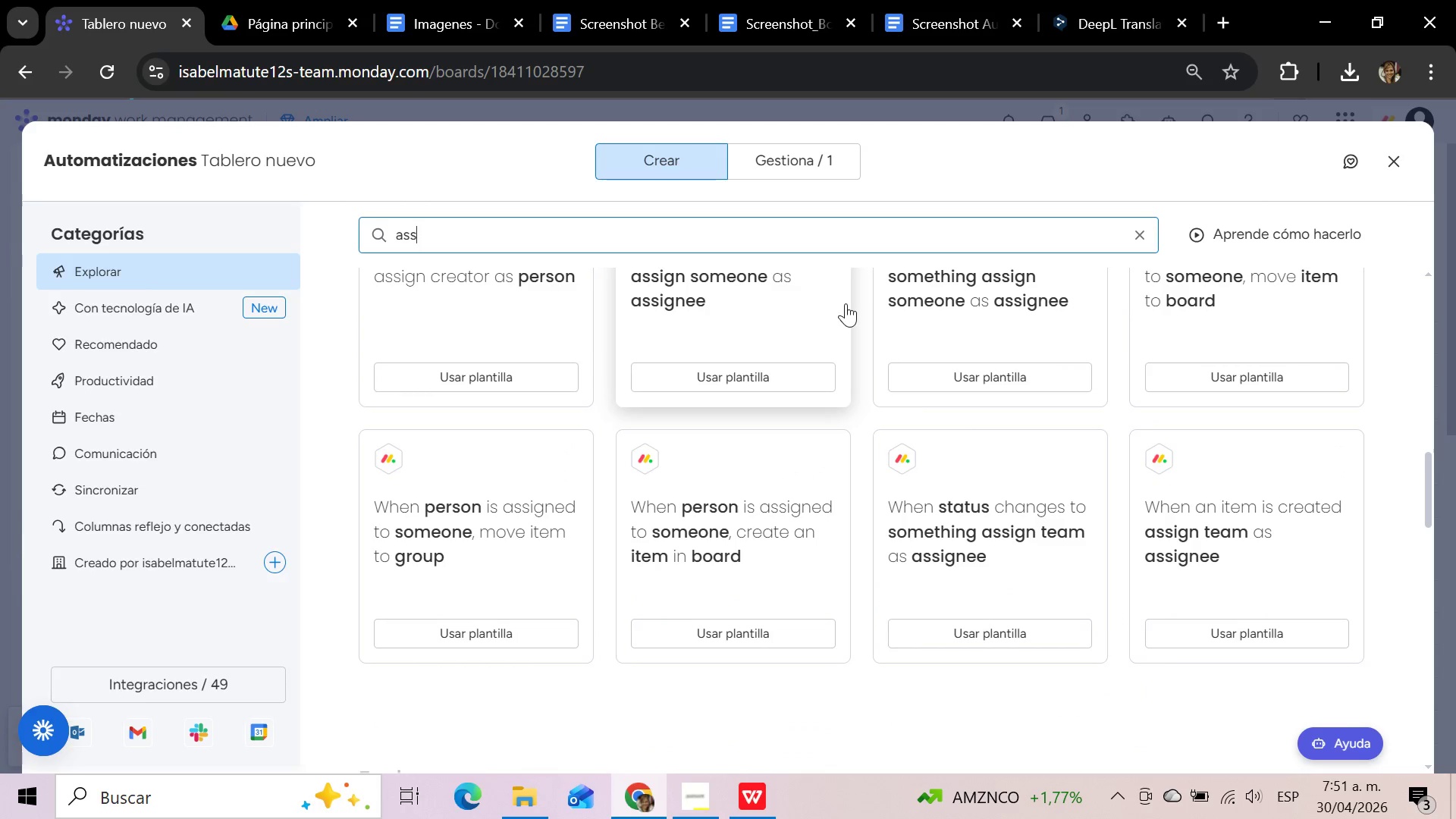 
scroll: coordinate [846, 303], scroll_direction: up, amount: 1.0
 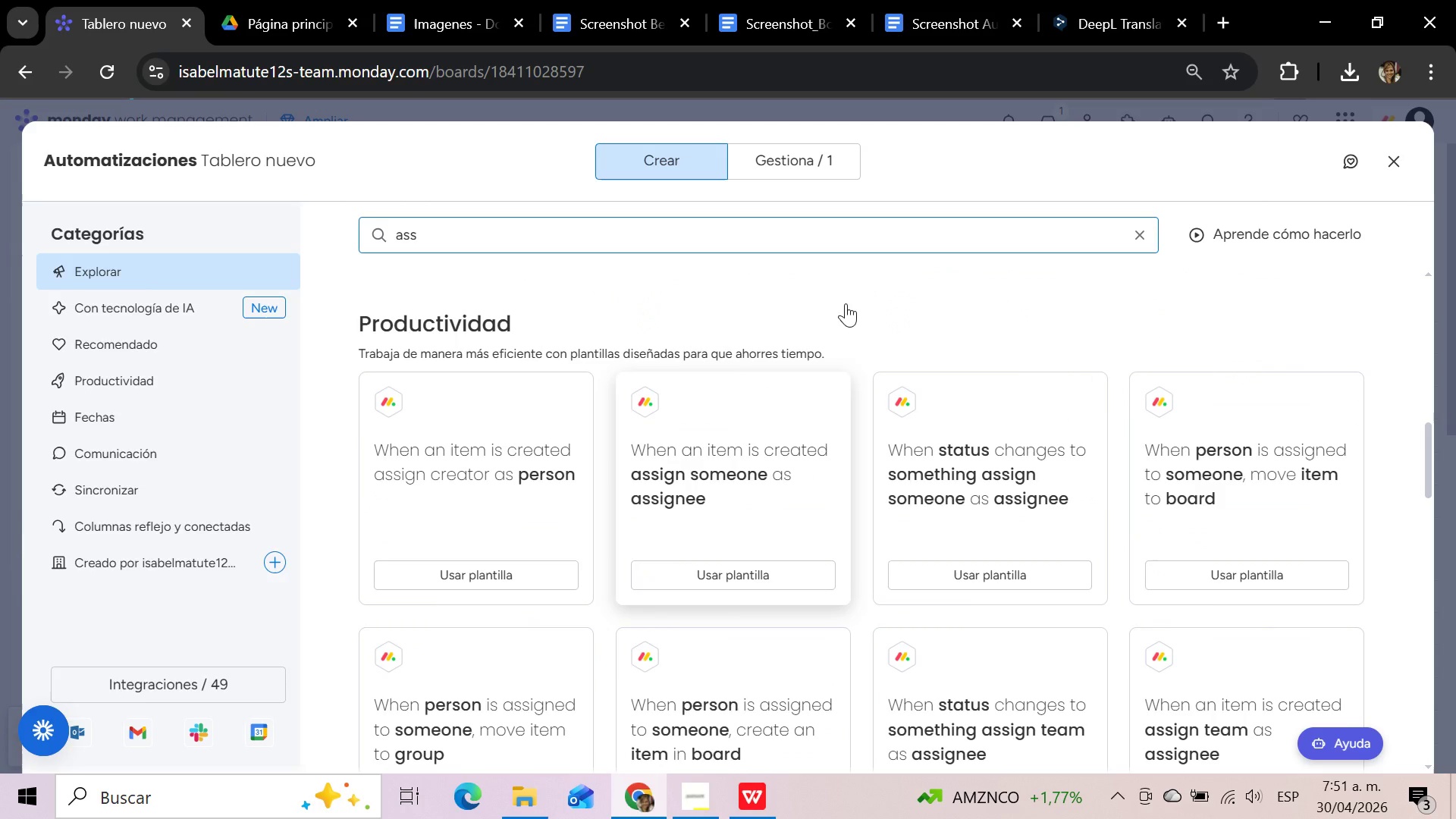 
scroll: coordinate [846, 303], scroll_direction: none, amount: 0.0
 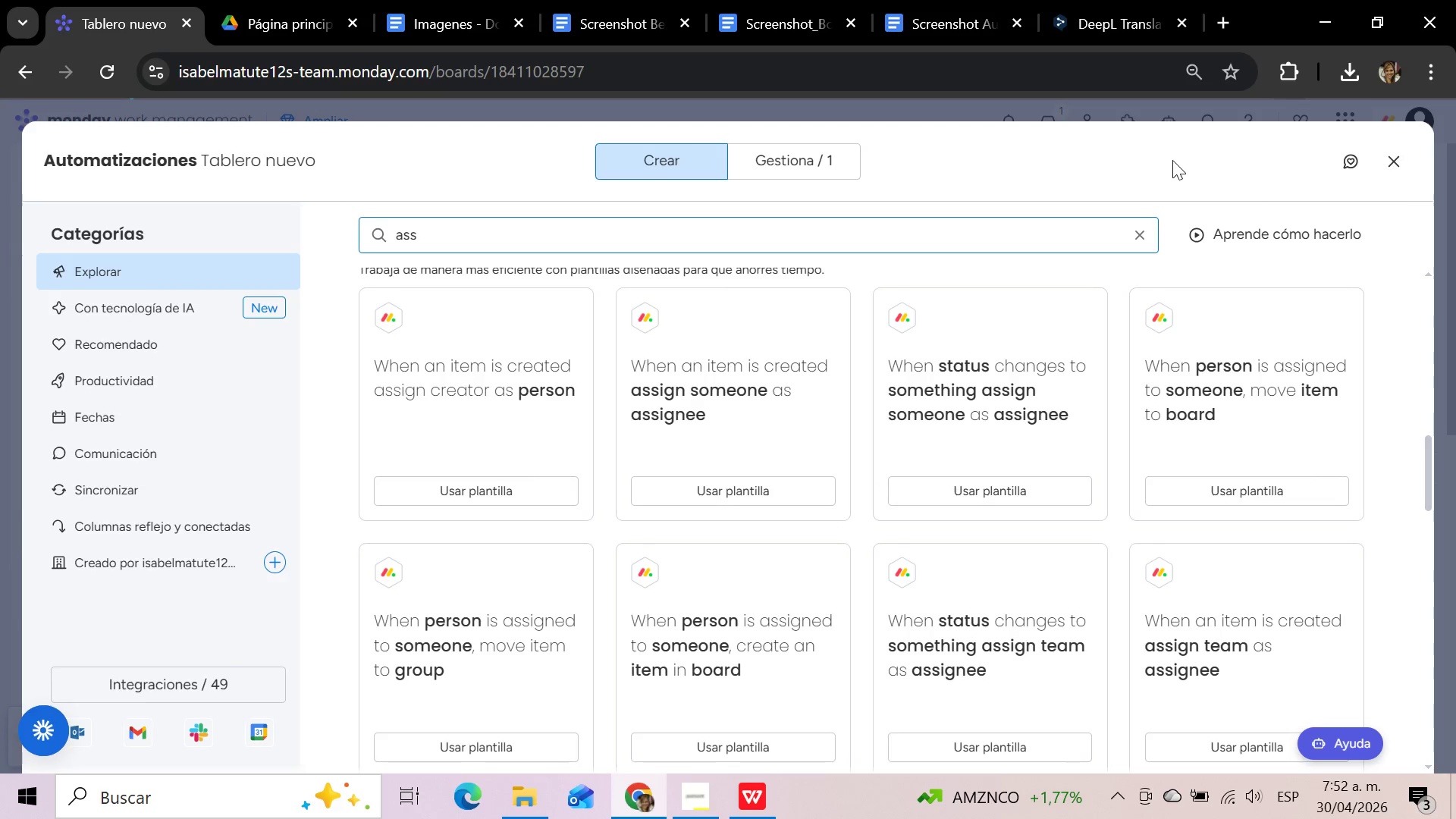 
wait(77.02)
 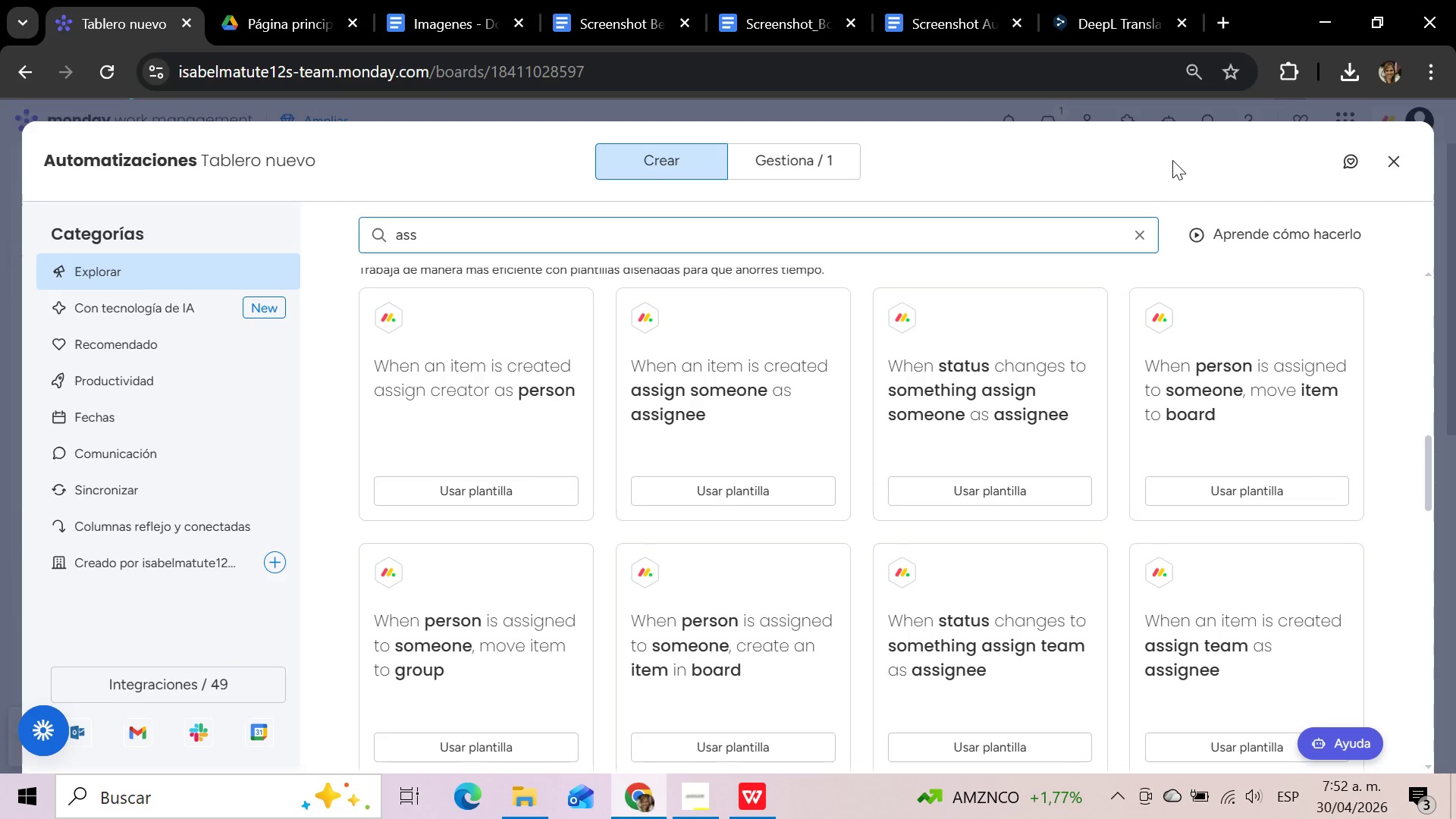 
left_click([1172, 160])
 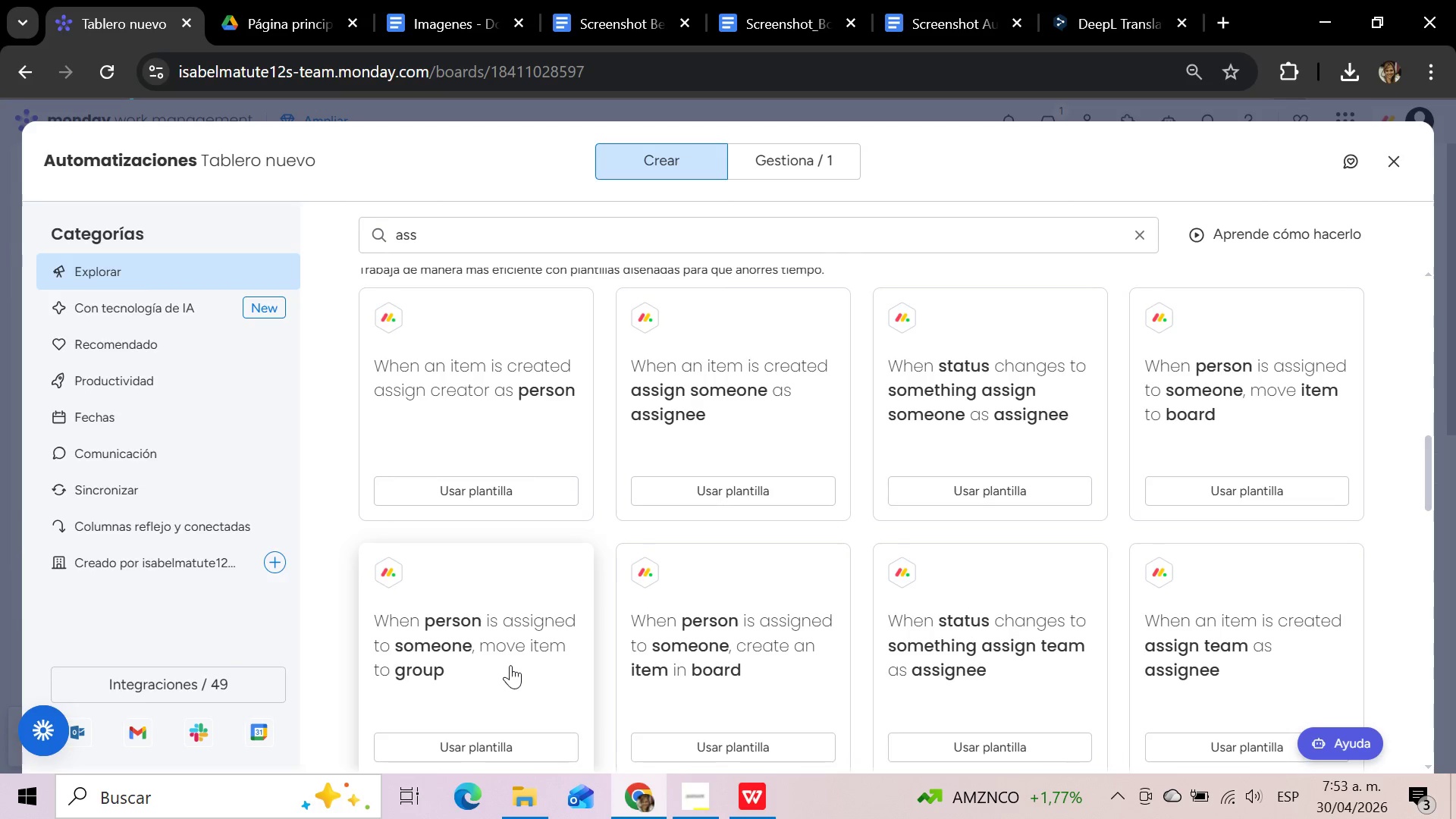 
wait(38.77)
 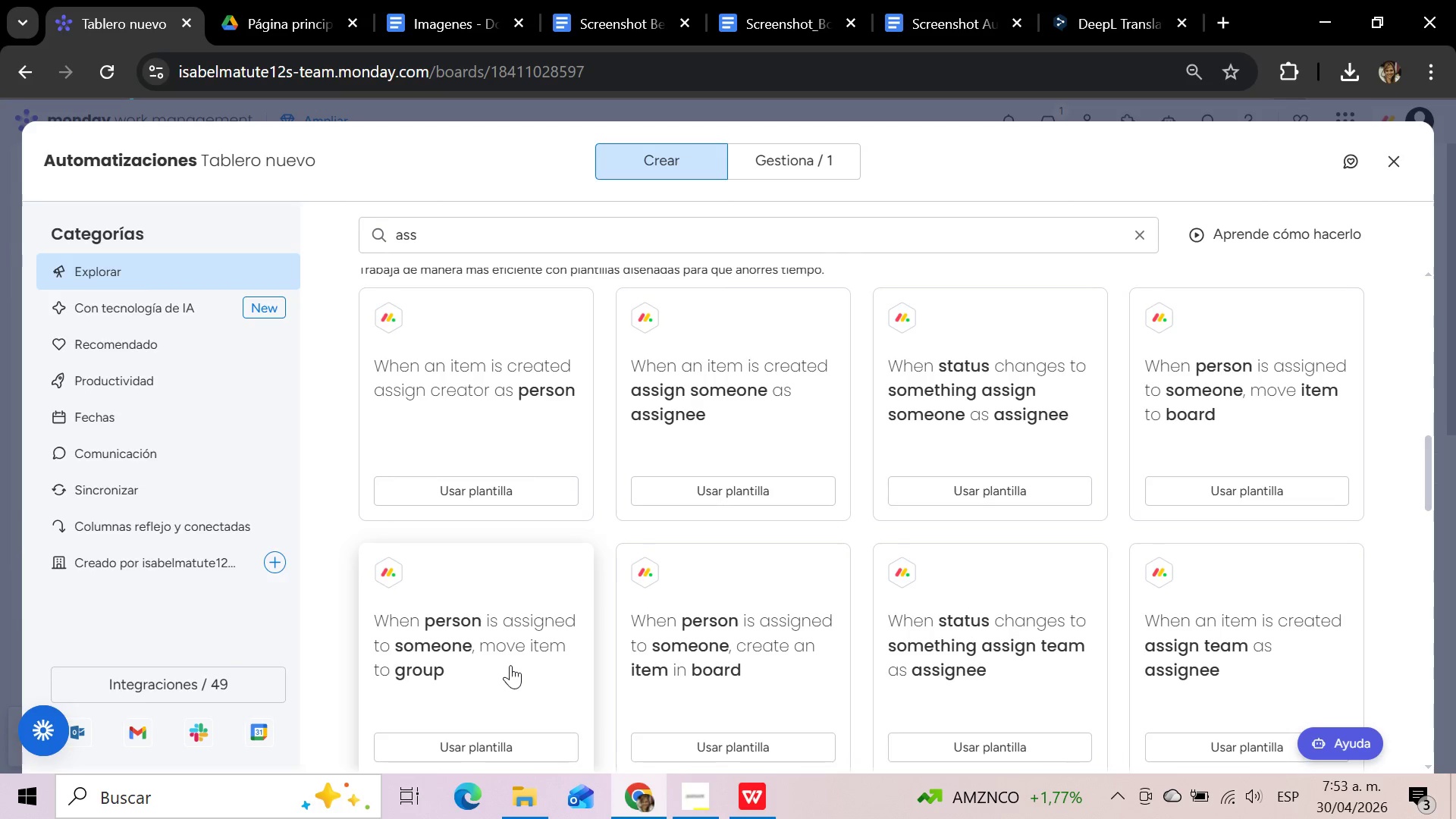 
left_click([1142, 228])
 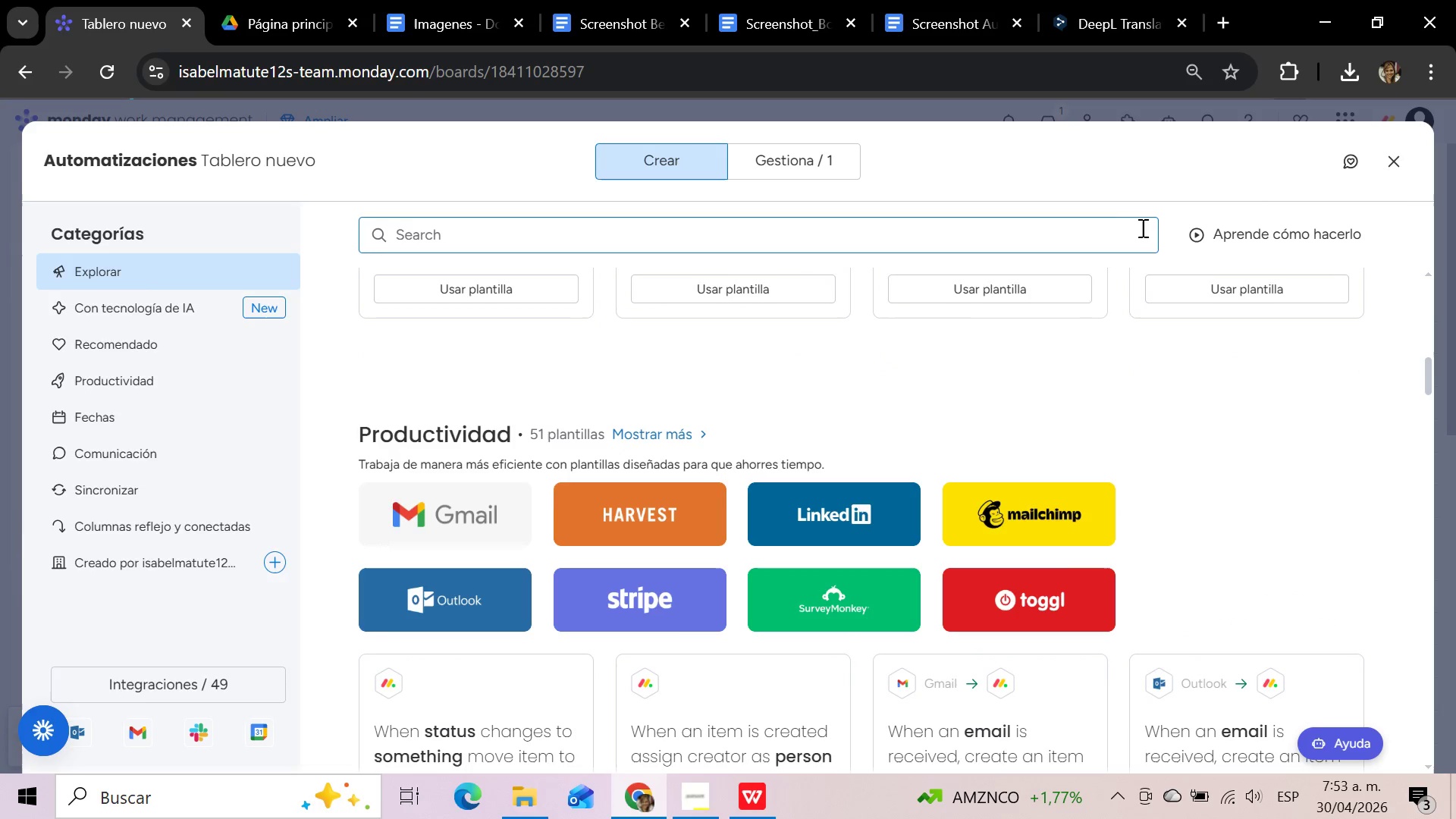 
scroll: coordinate [954, 308], scroll_direction: up, amount: 20.0
 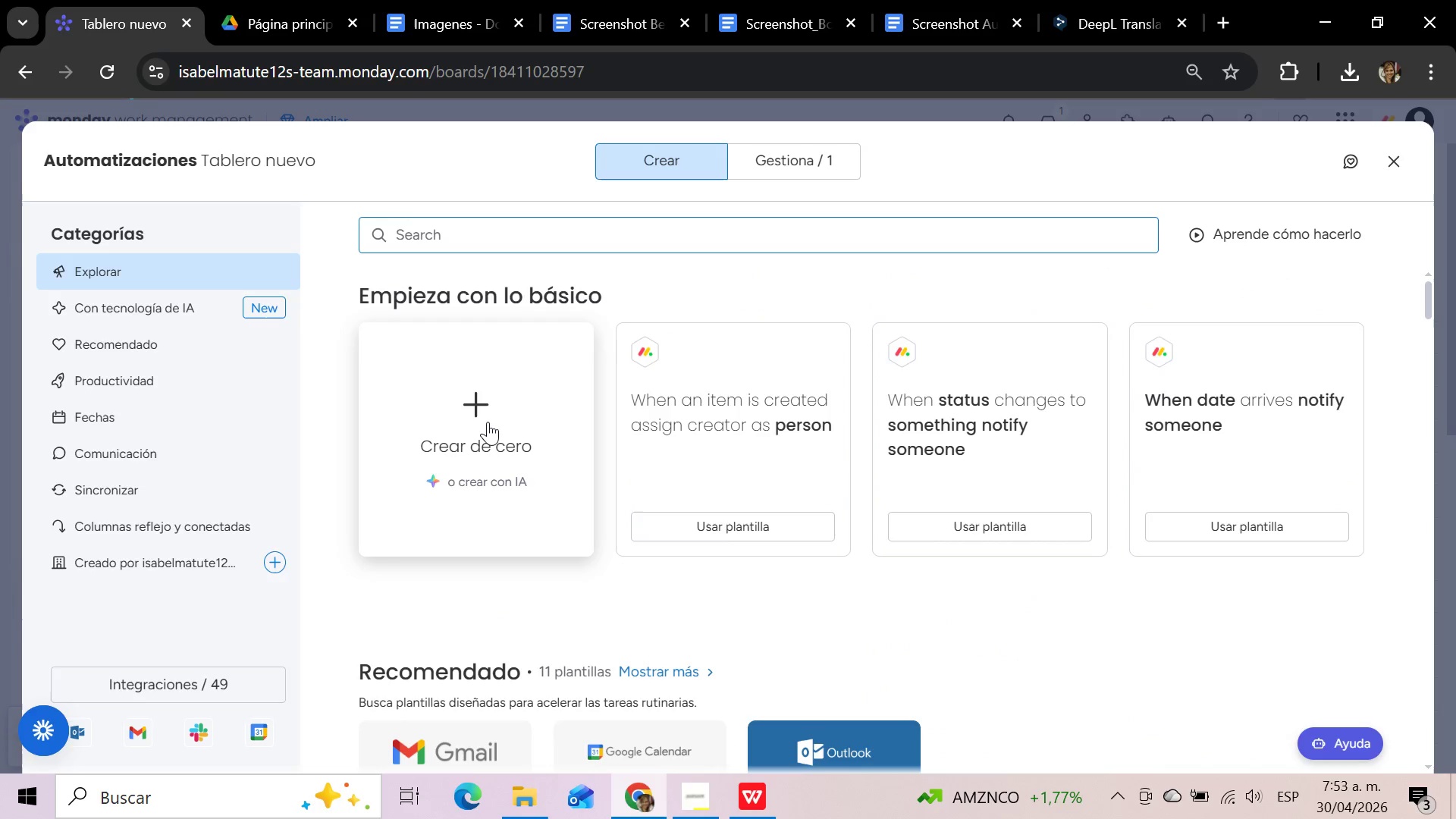 
left_click([488, 422])
 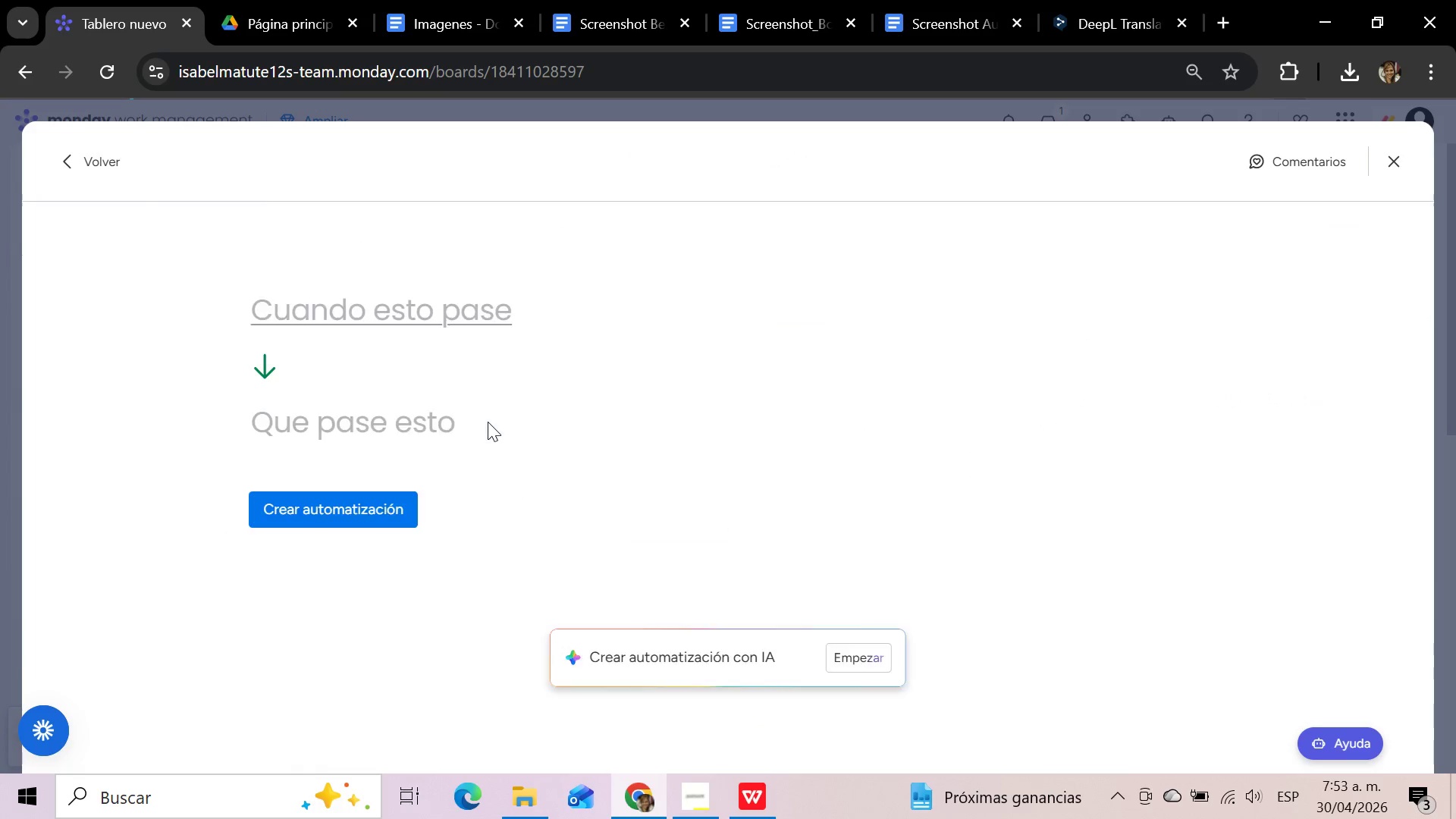 
wait(8.14)
 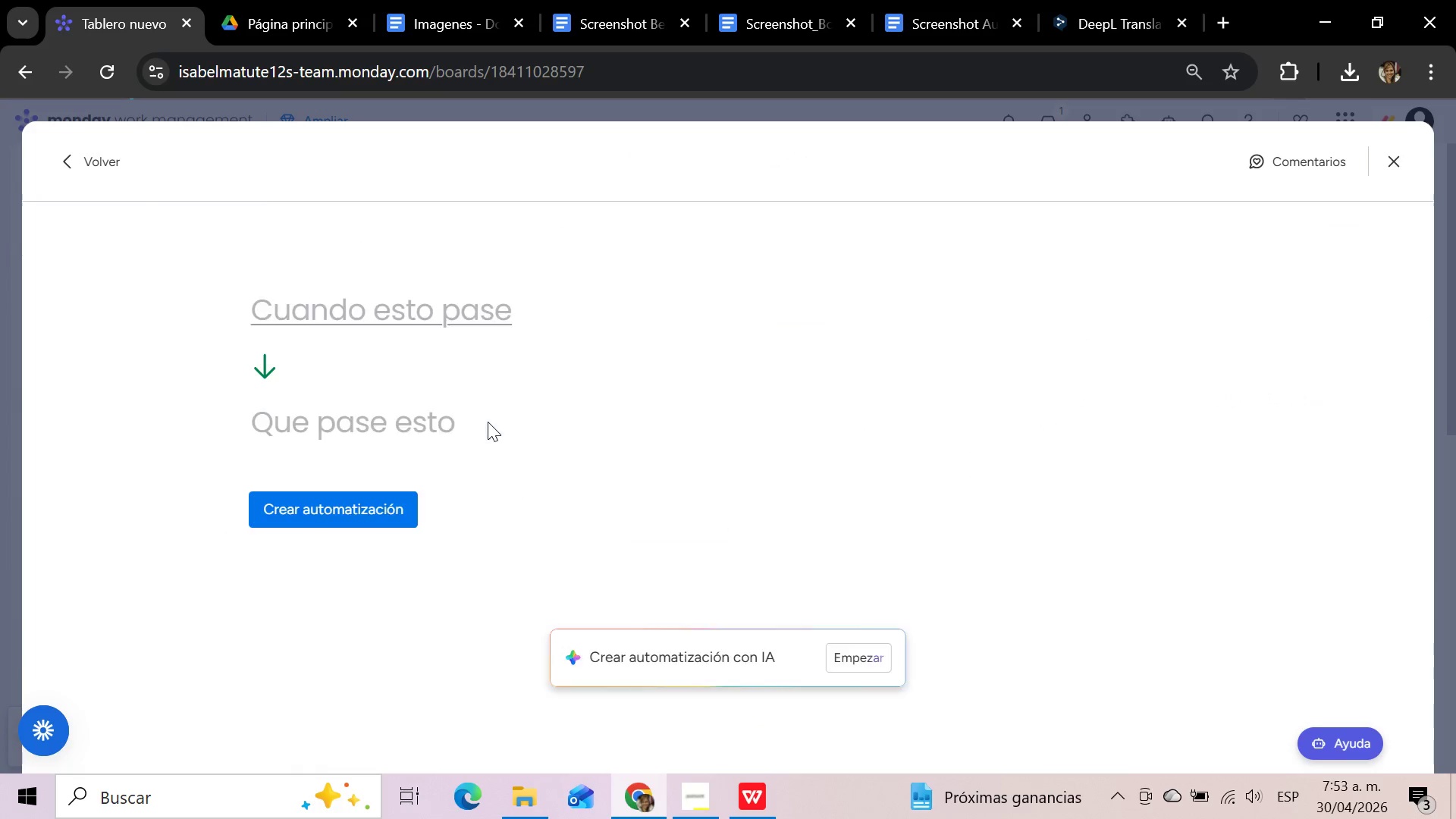 
left_click([343, 307])
 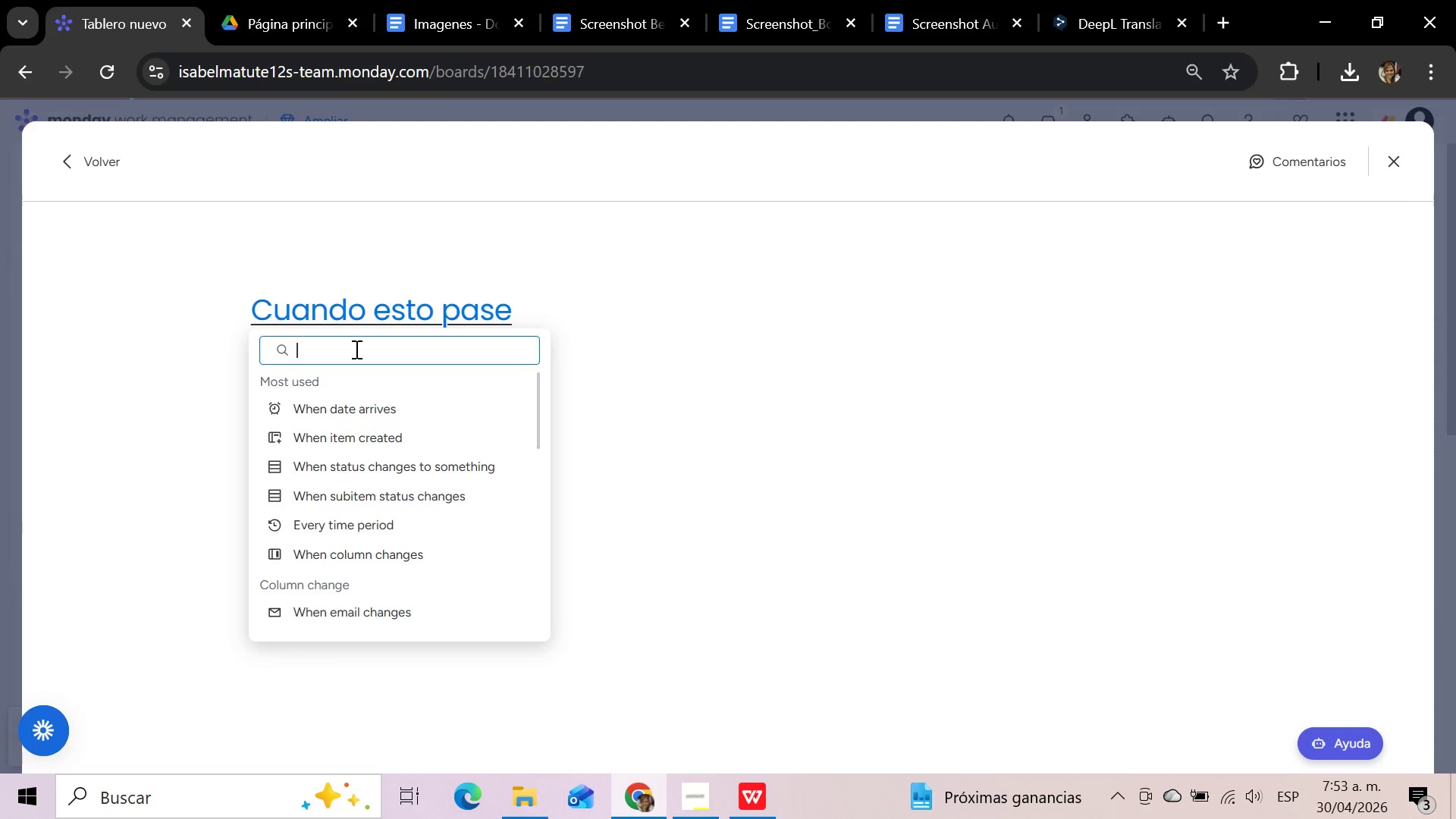 
wait(5.2)
 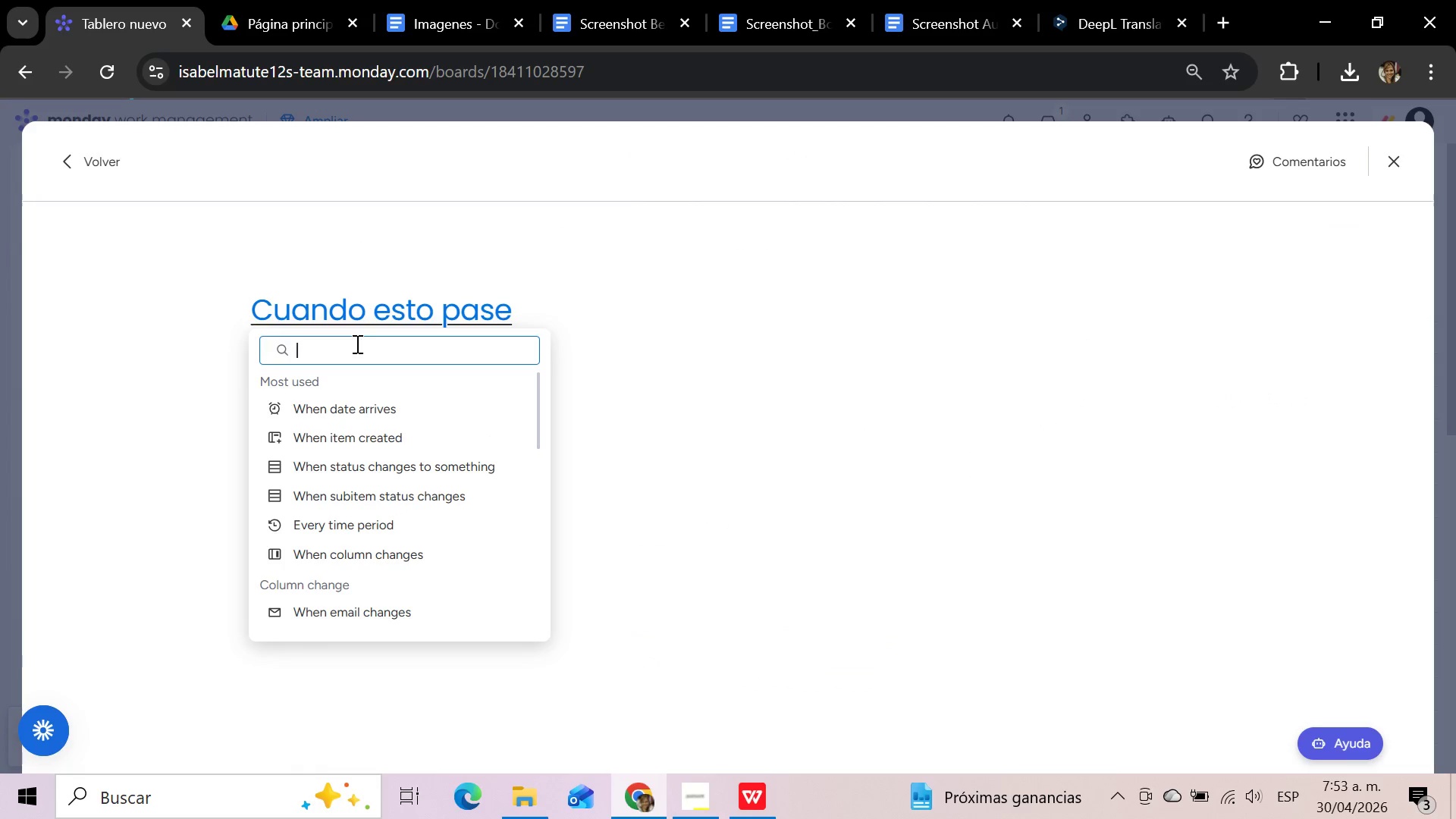 
left_click([351, 347])
 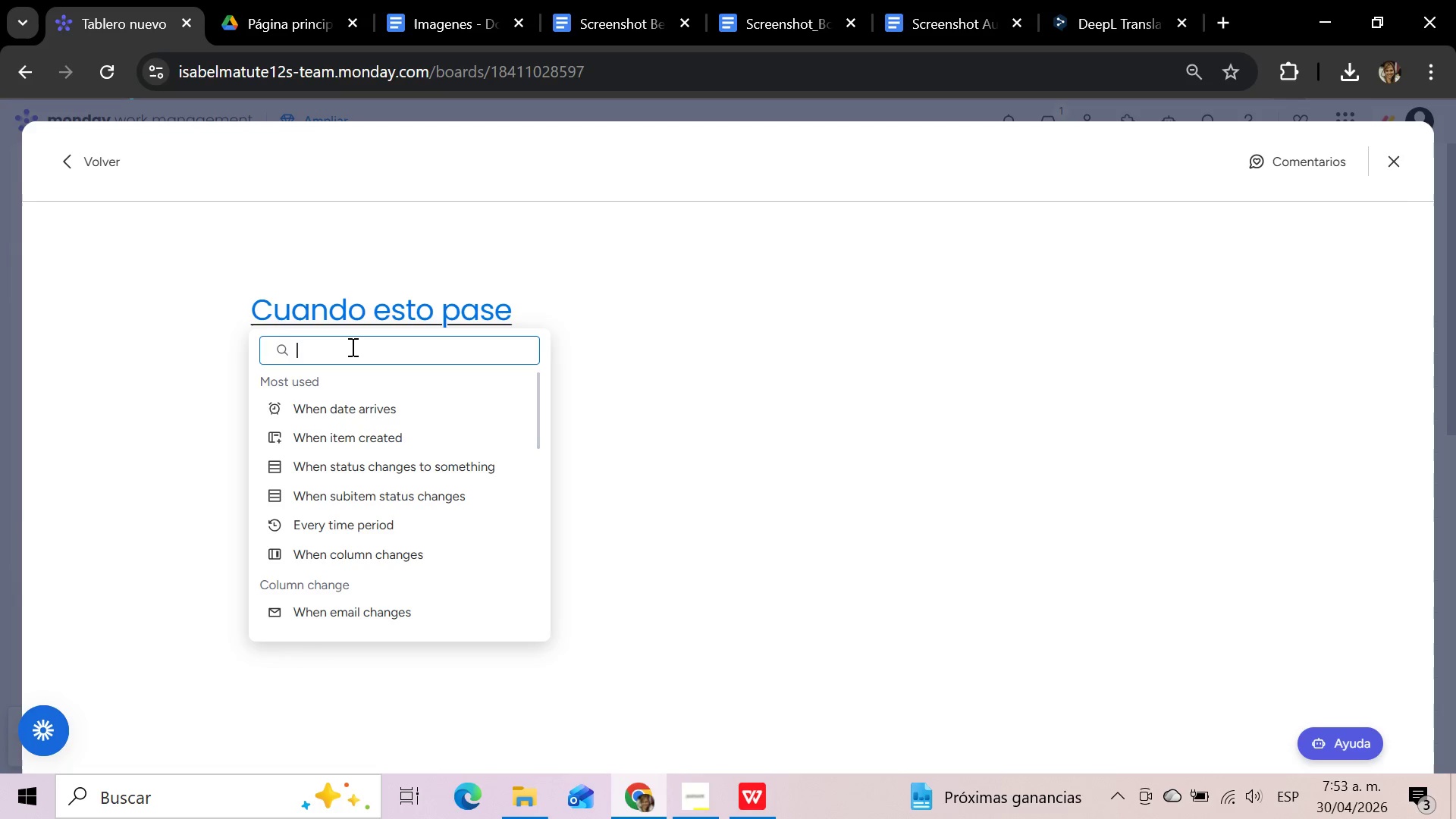 
type(per)
 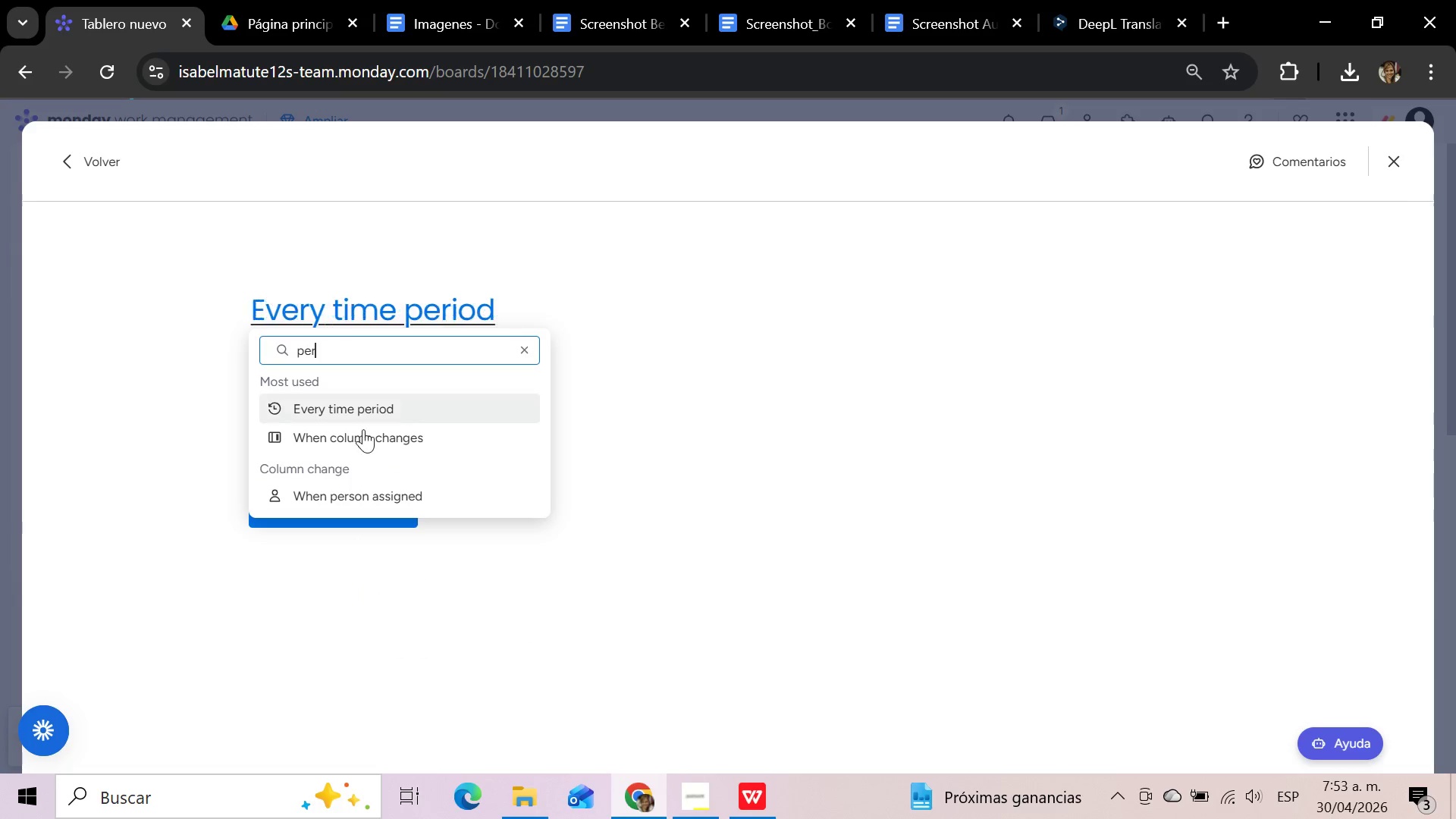 
left_click([362, 504])
 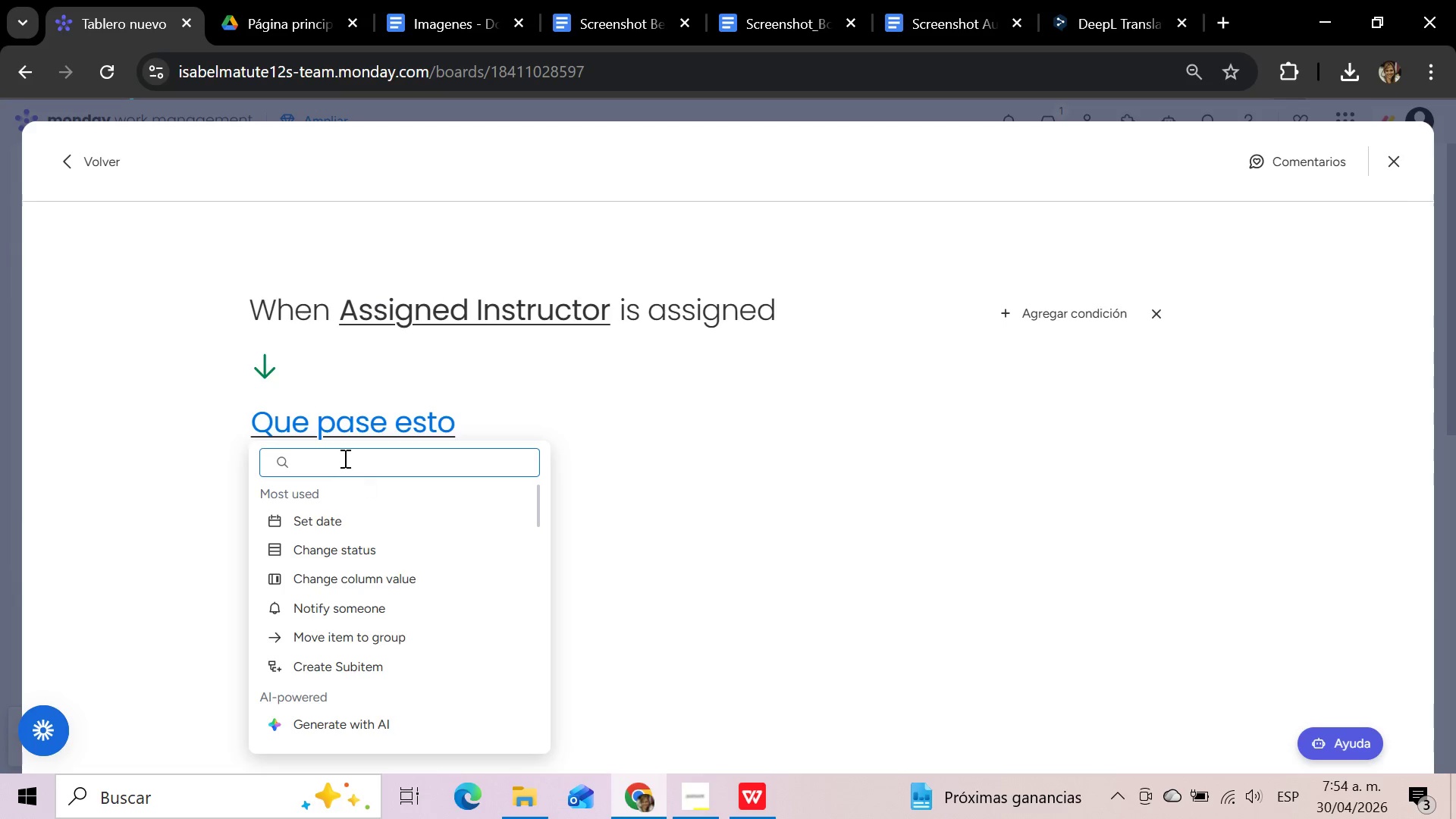 
wait(7.25)
 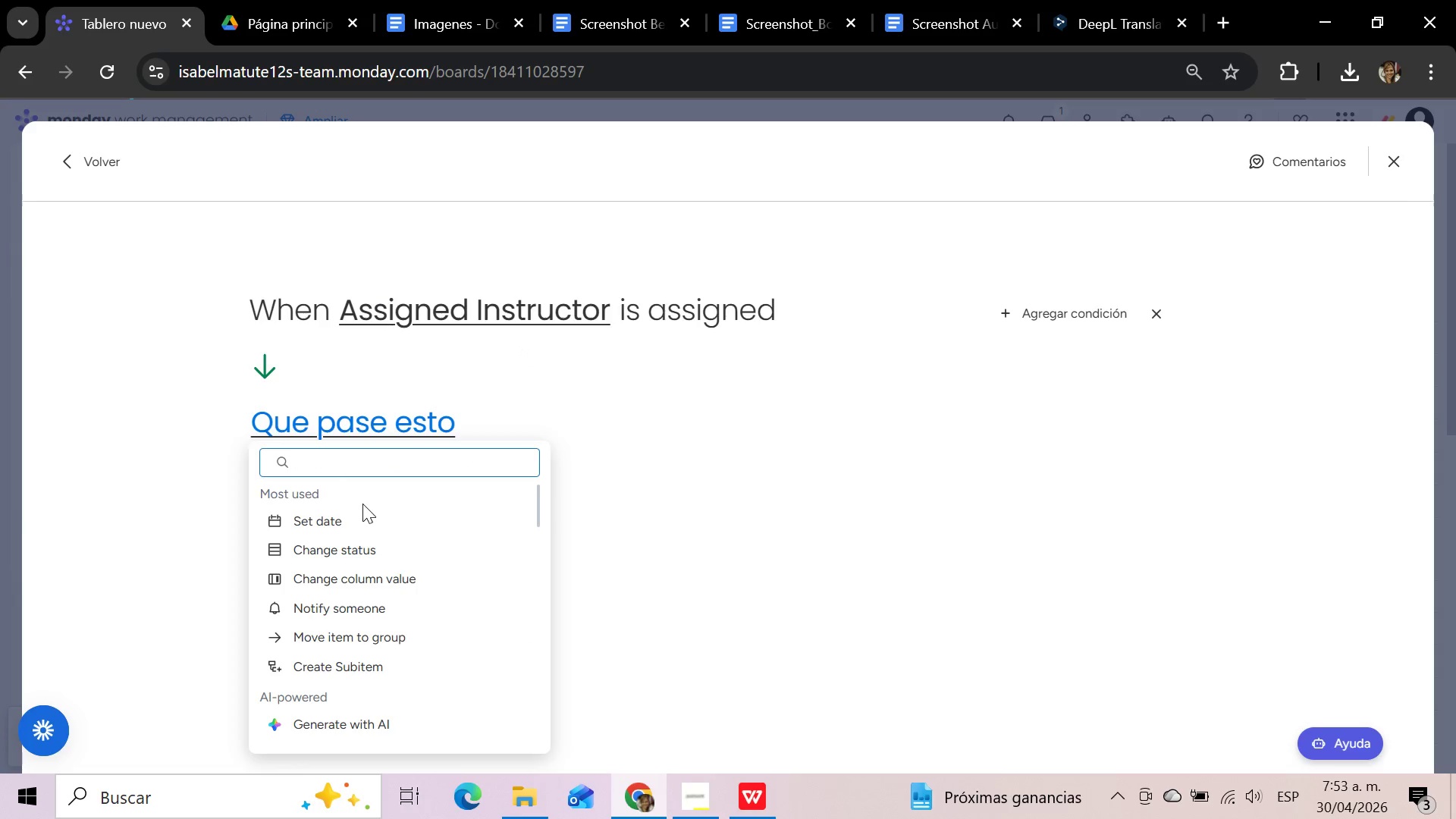 
left_click([328, 614])
 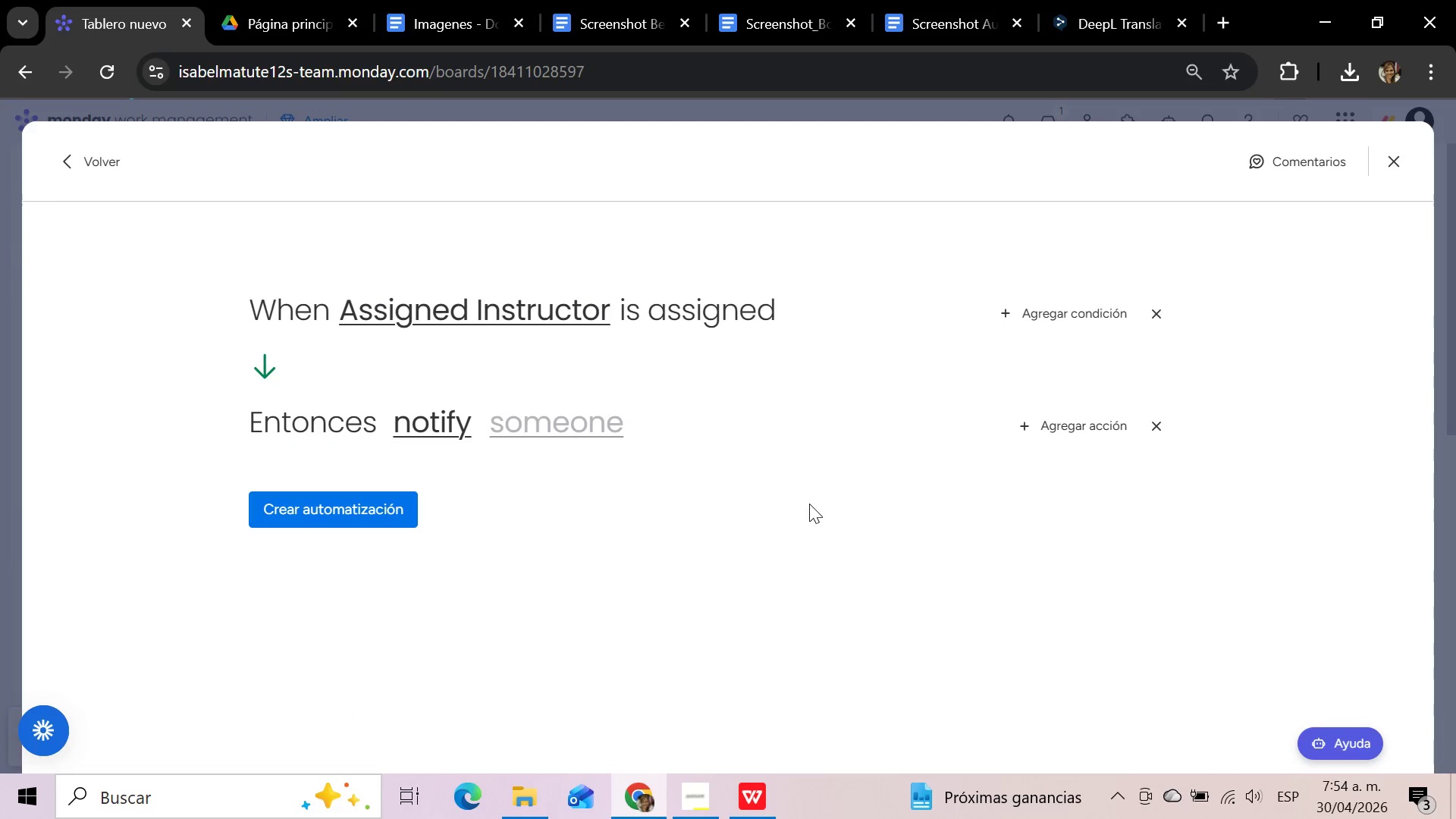 
wait(11.94)
 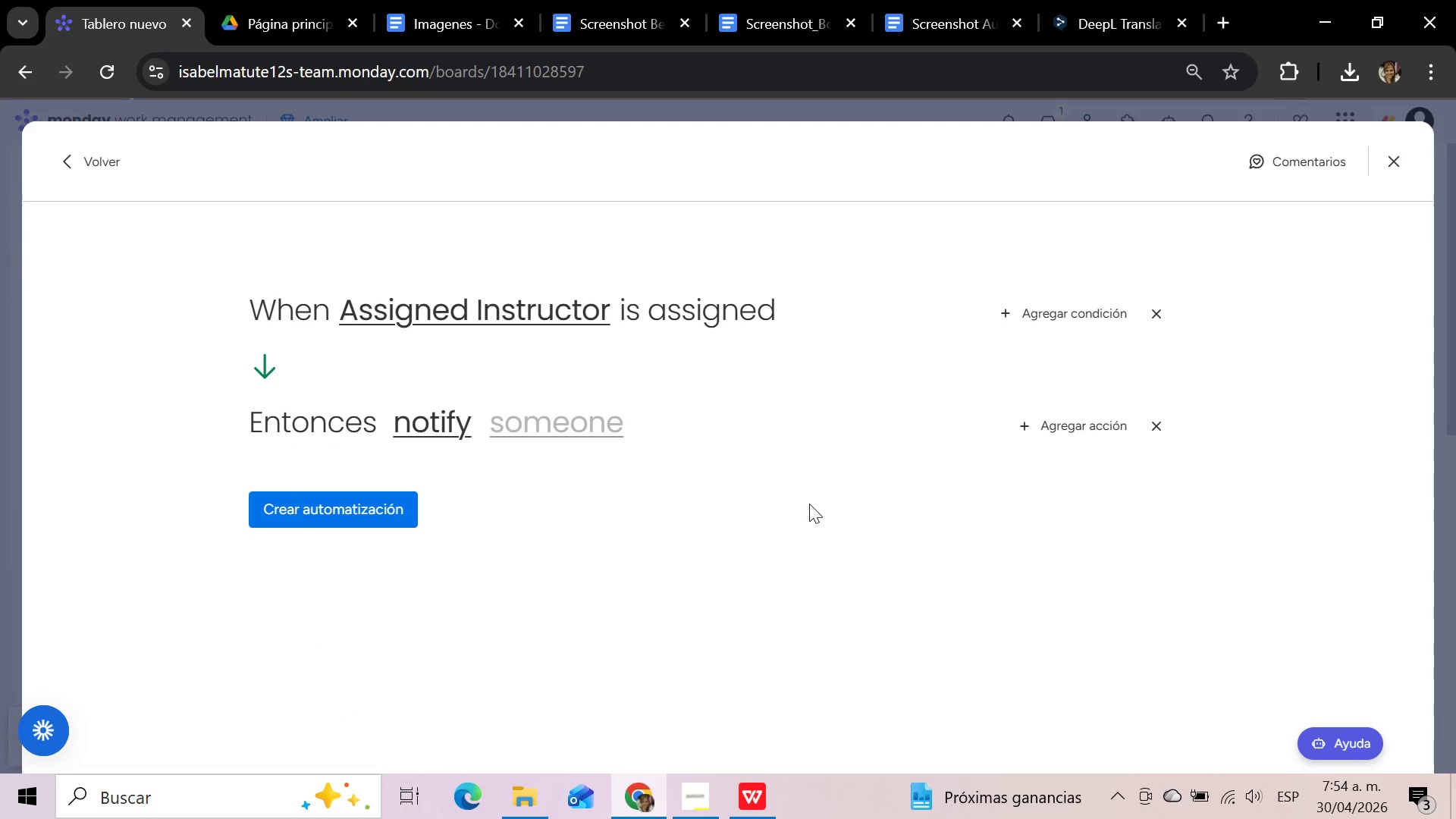 
left_click([452, 313])
 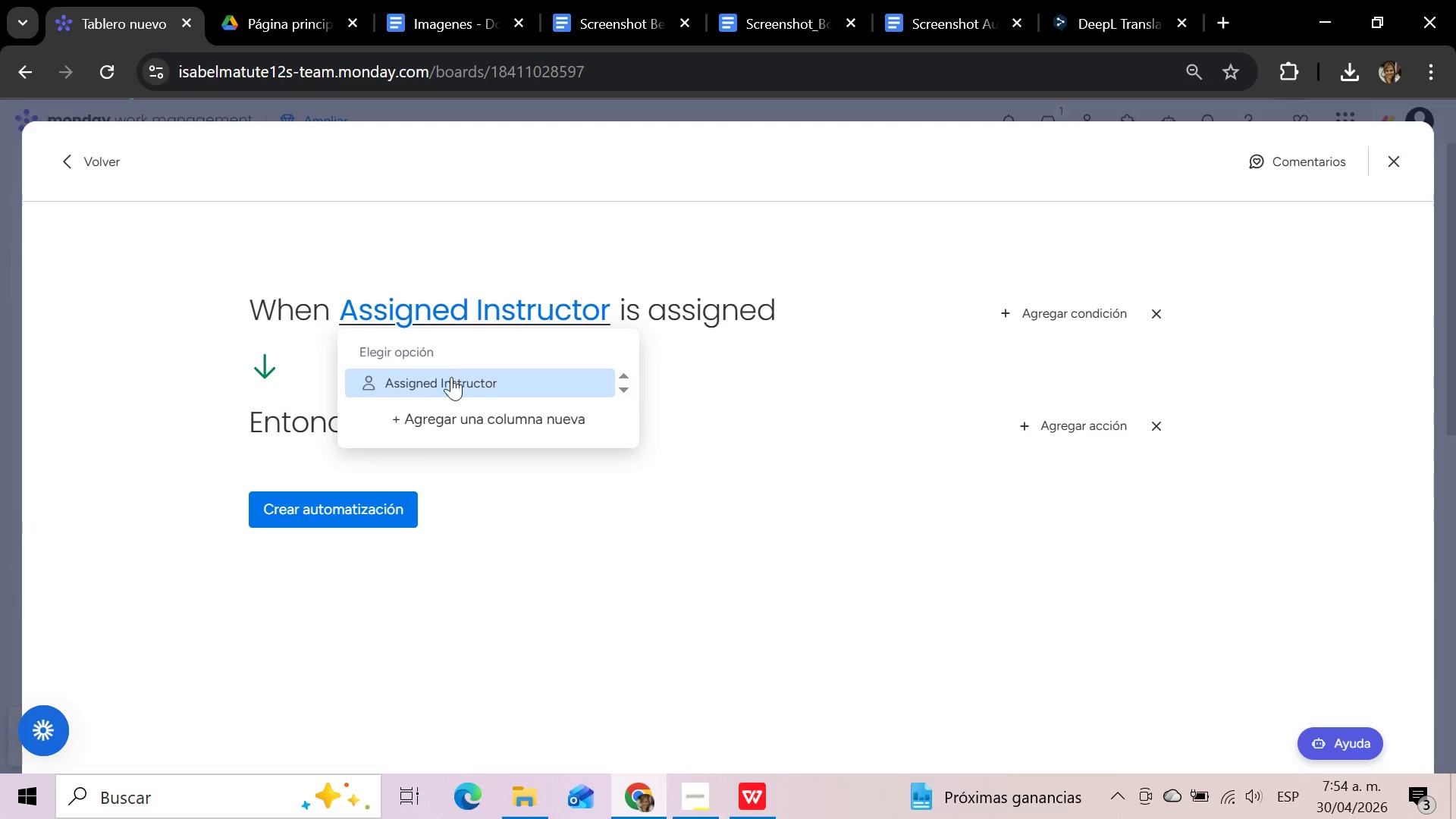 
left_click([451, 385])
 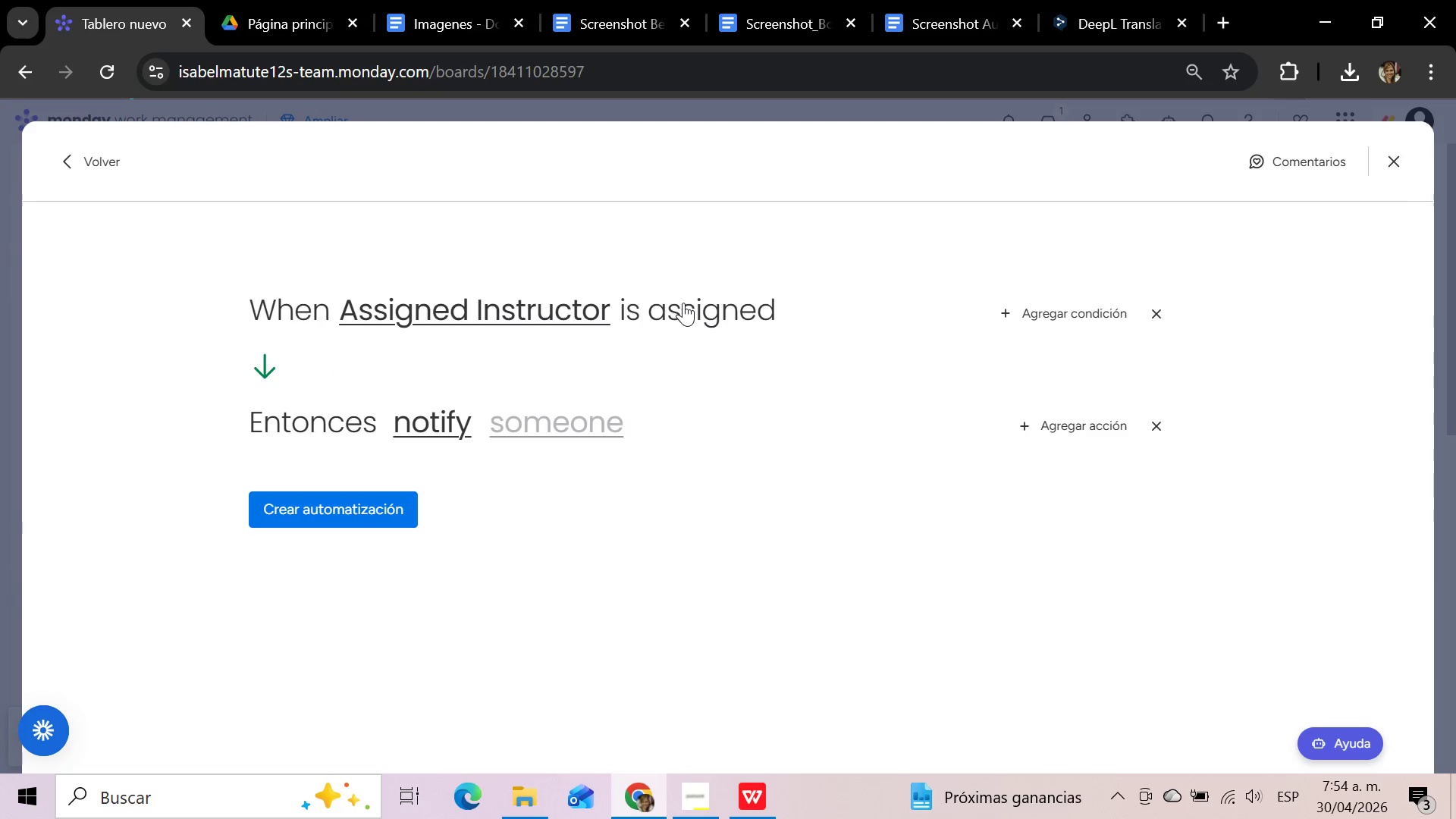 
left_click([683, 303])
 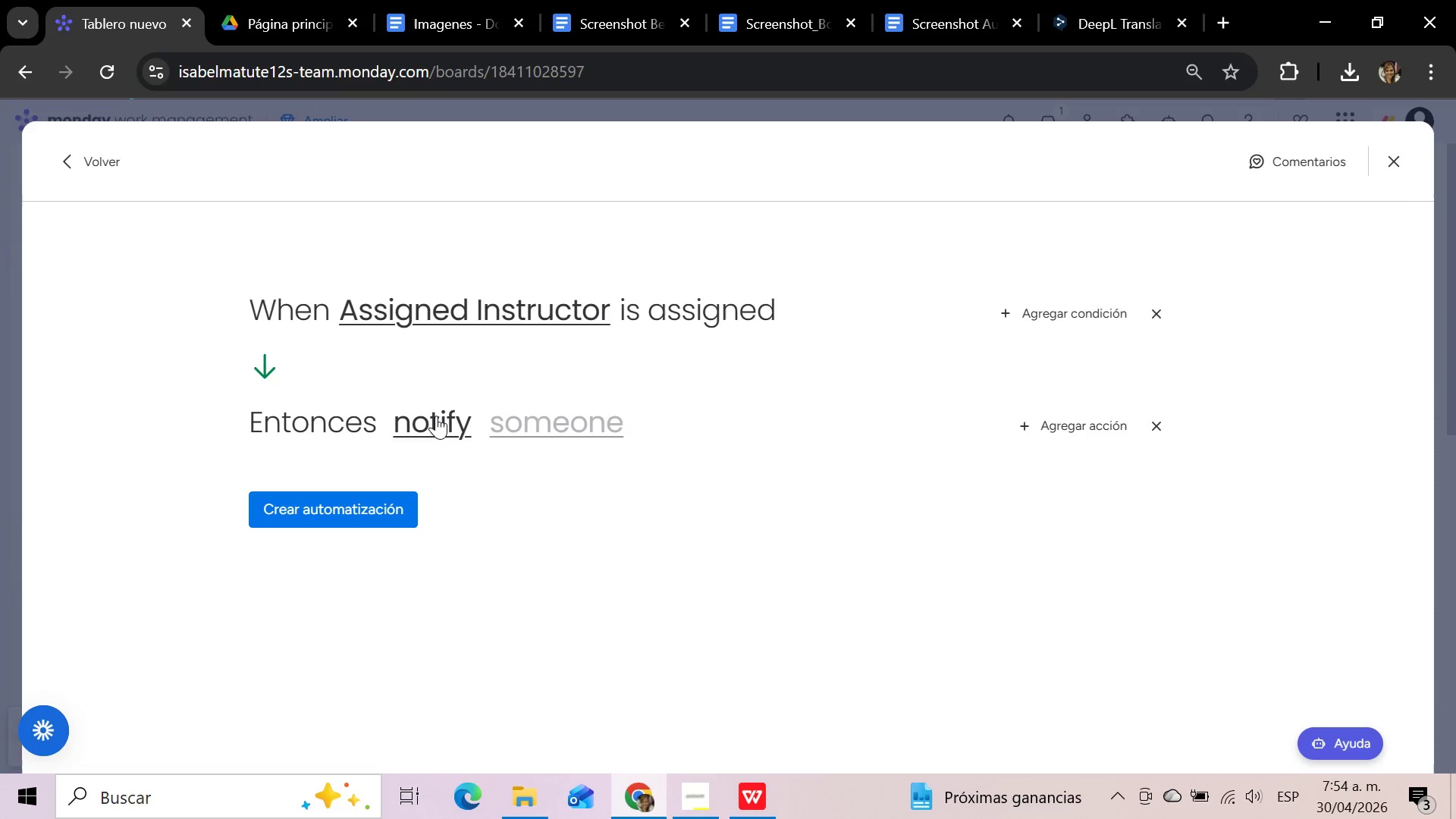 
wait(13.22)
 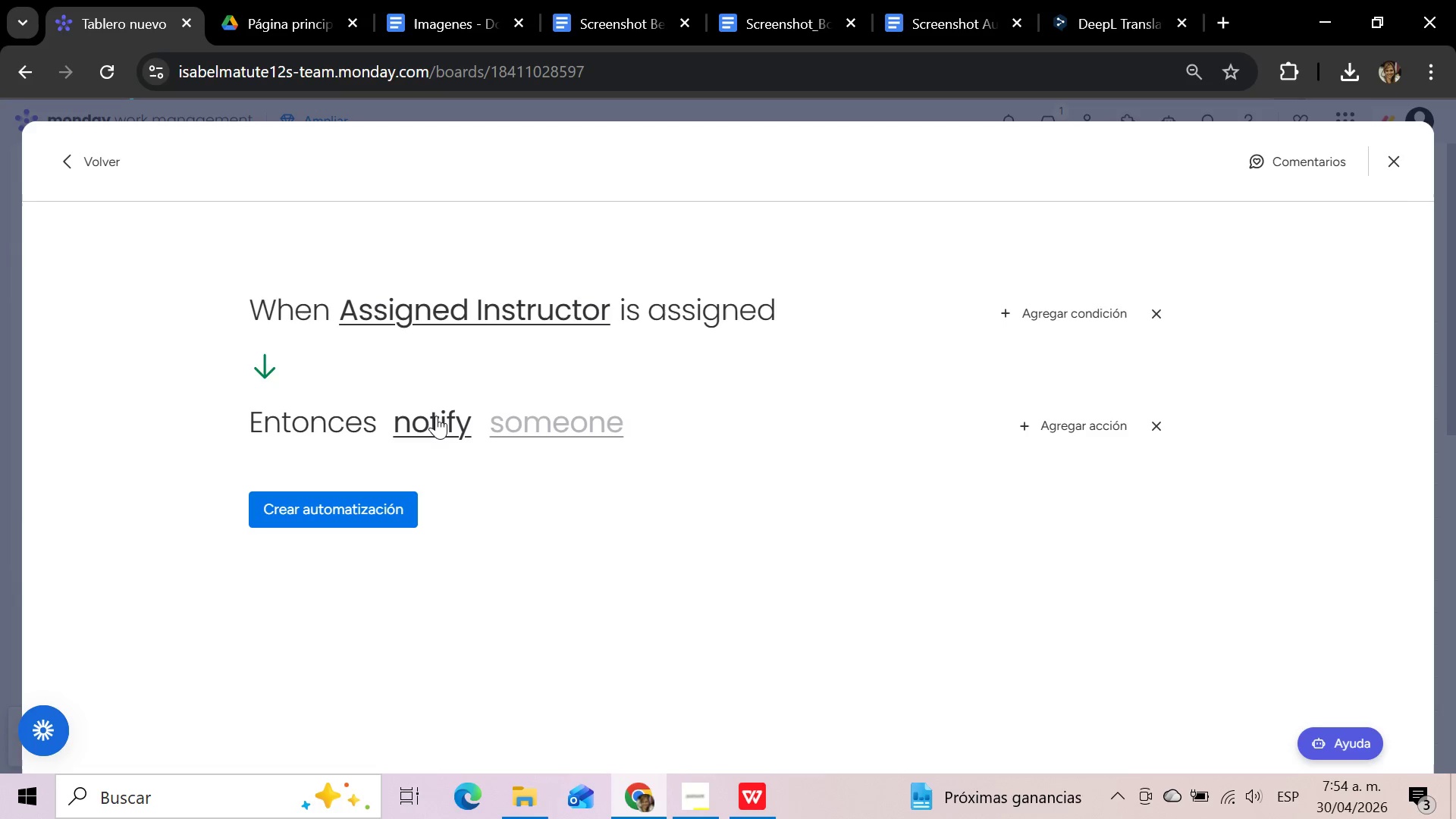 
left_click([436, 416])
 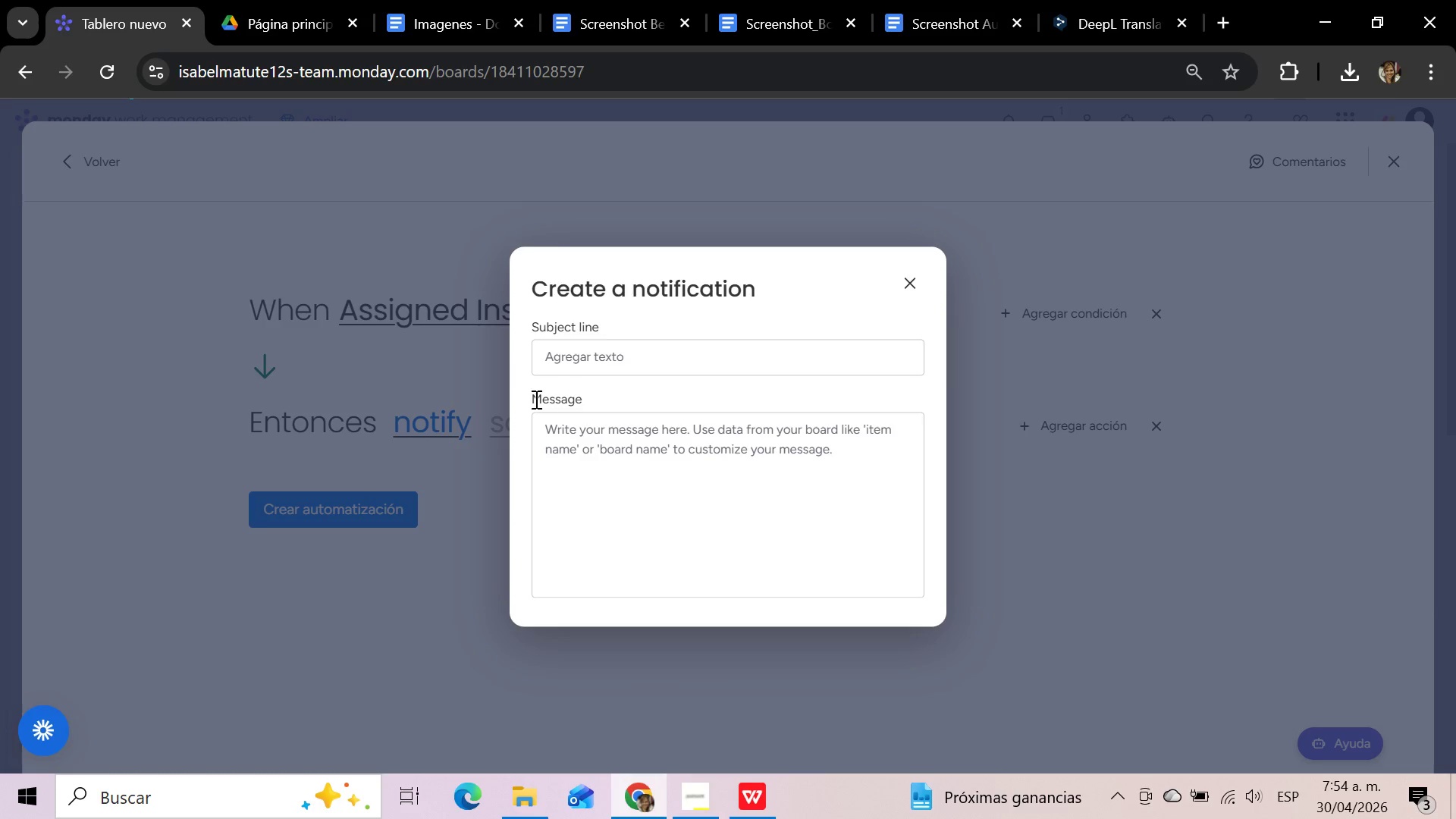 
left_click([608, 431])
 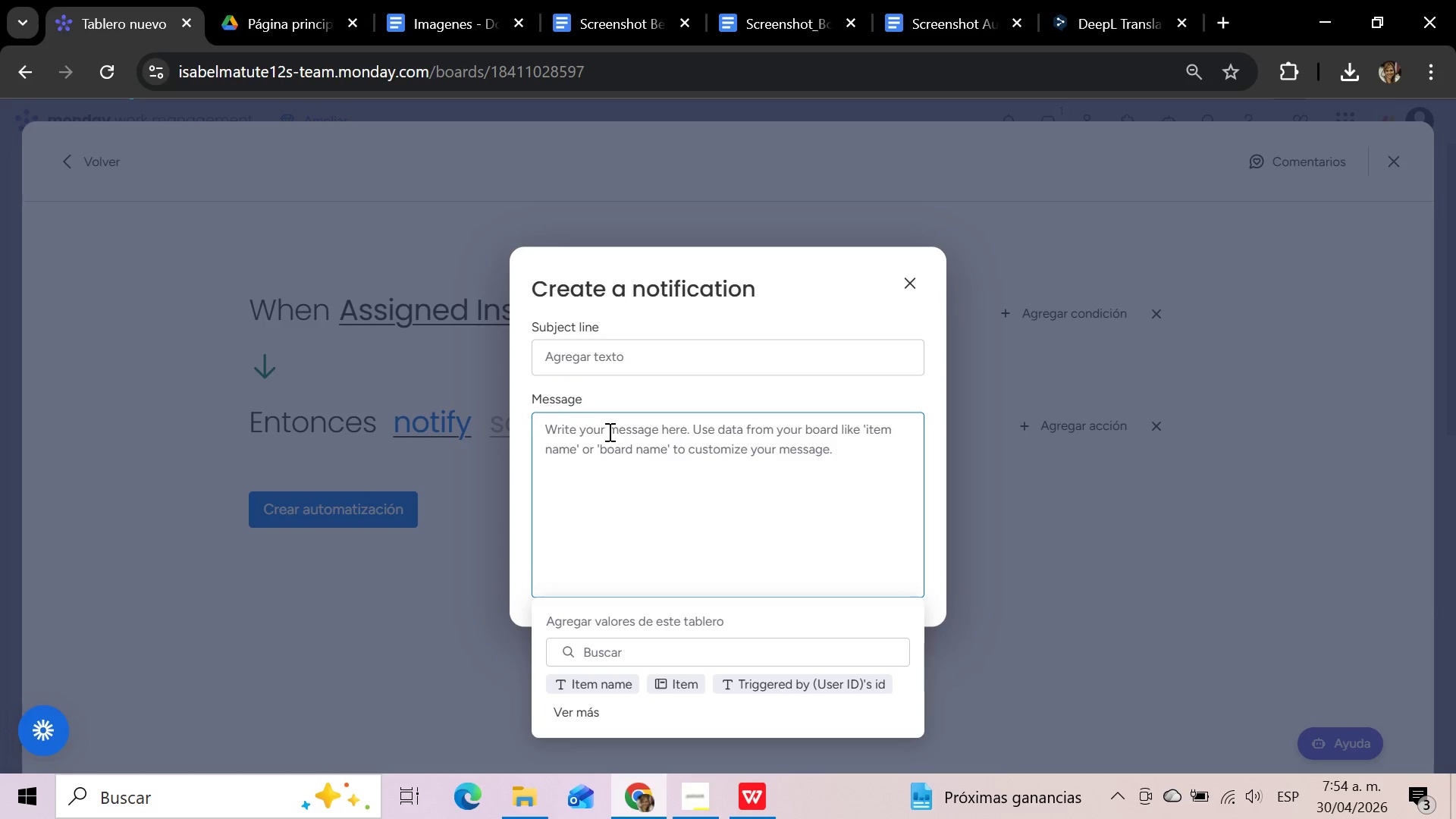 
type(You have been assigned to a student driving)
 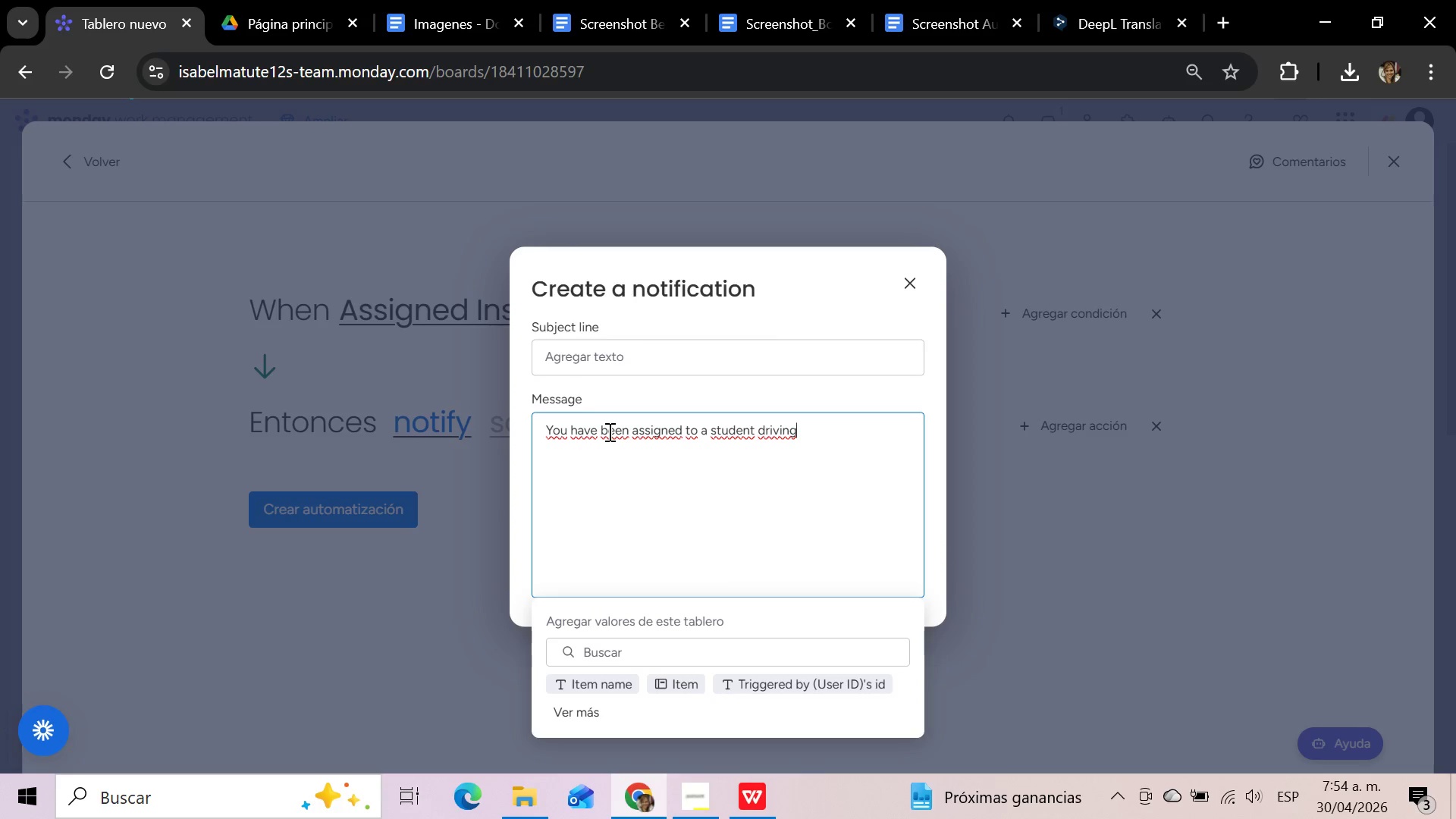 
type( shift. Please review the students training phase, vehicle ID, license type, and current status.)
 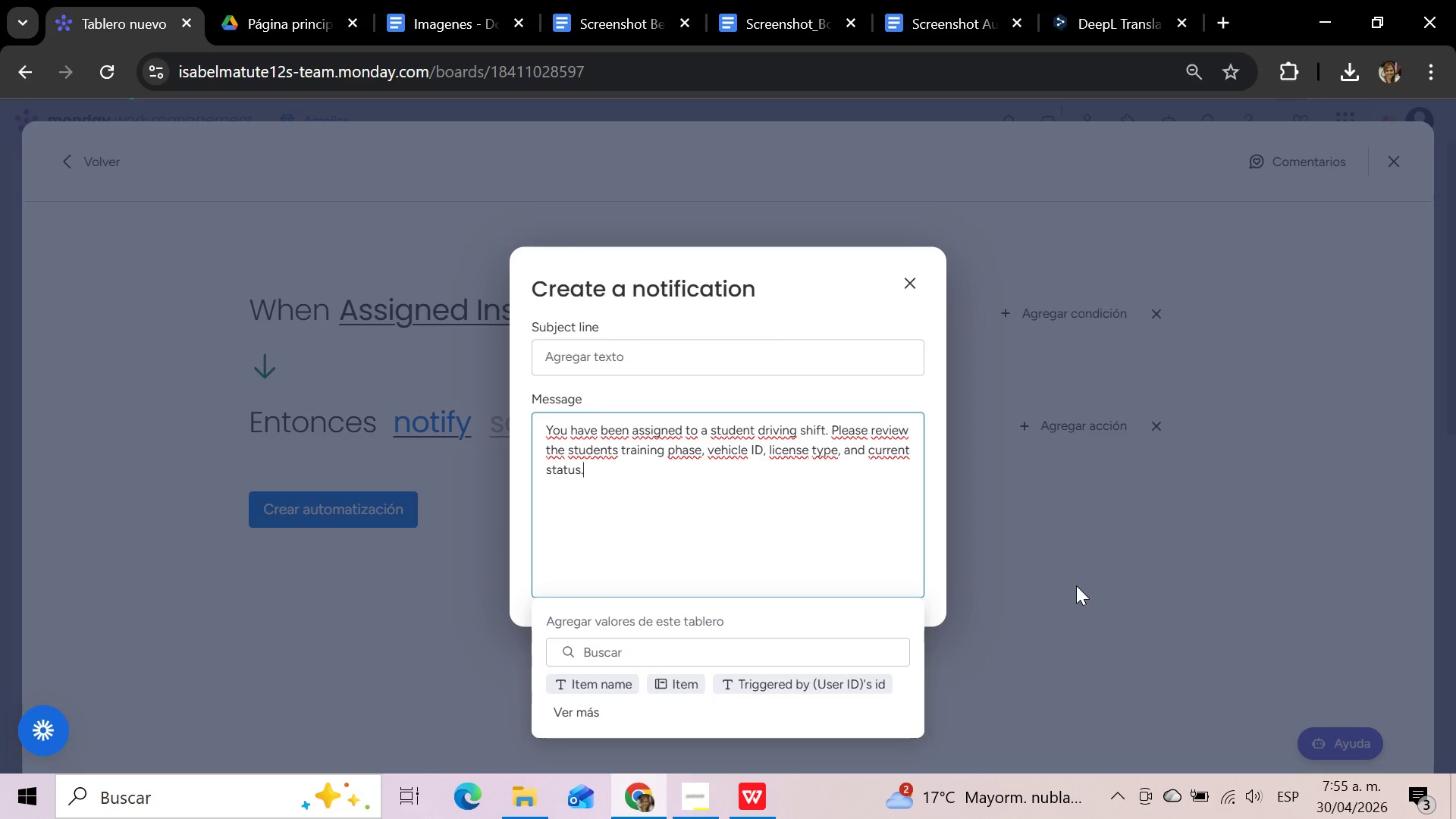 
wait(8.33)
 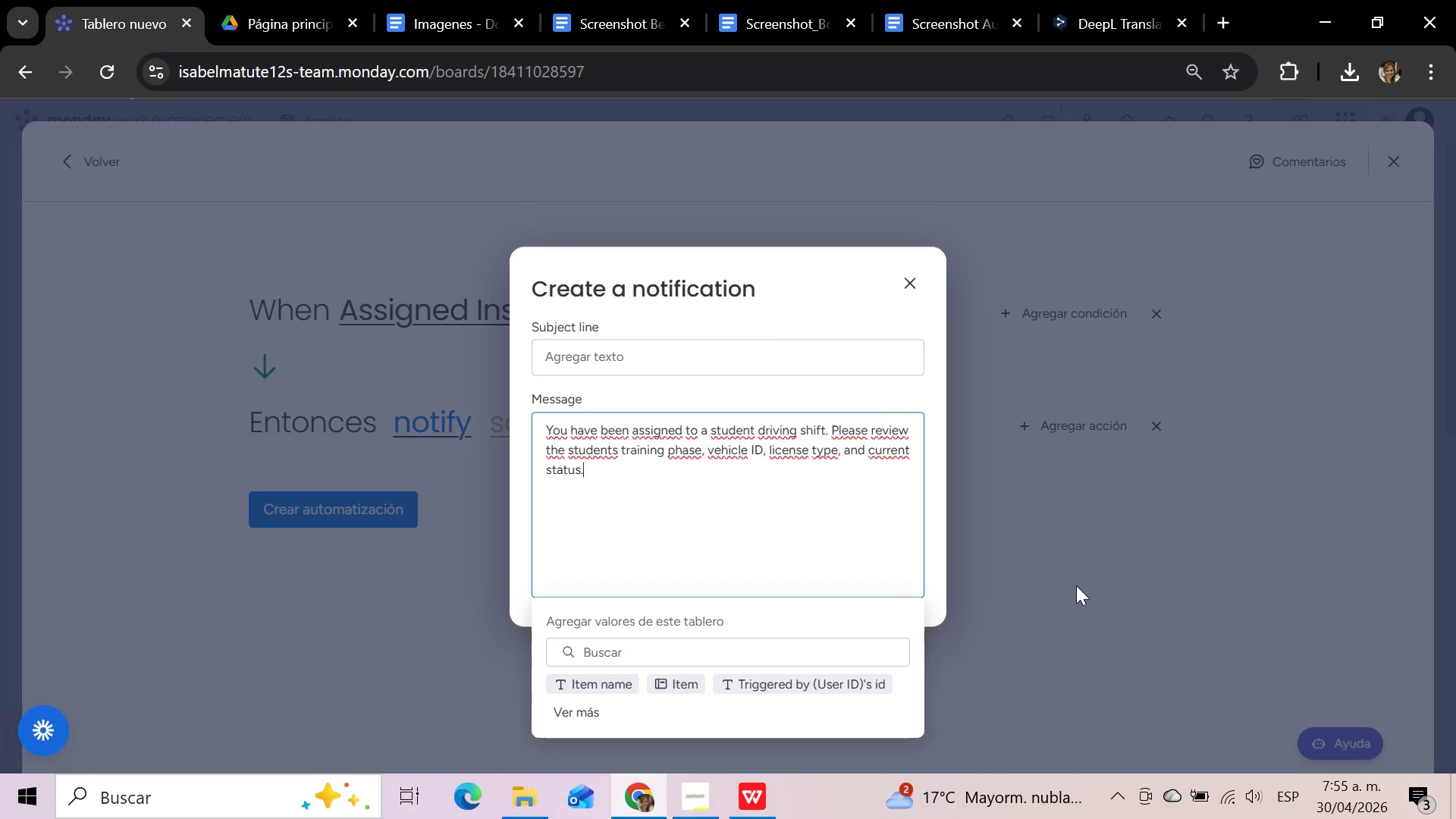 
left_click([1021, 547])
 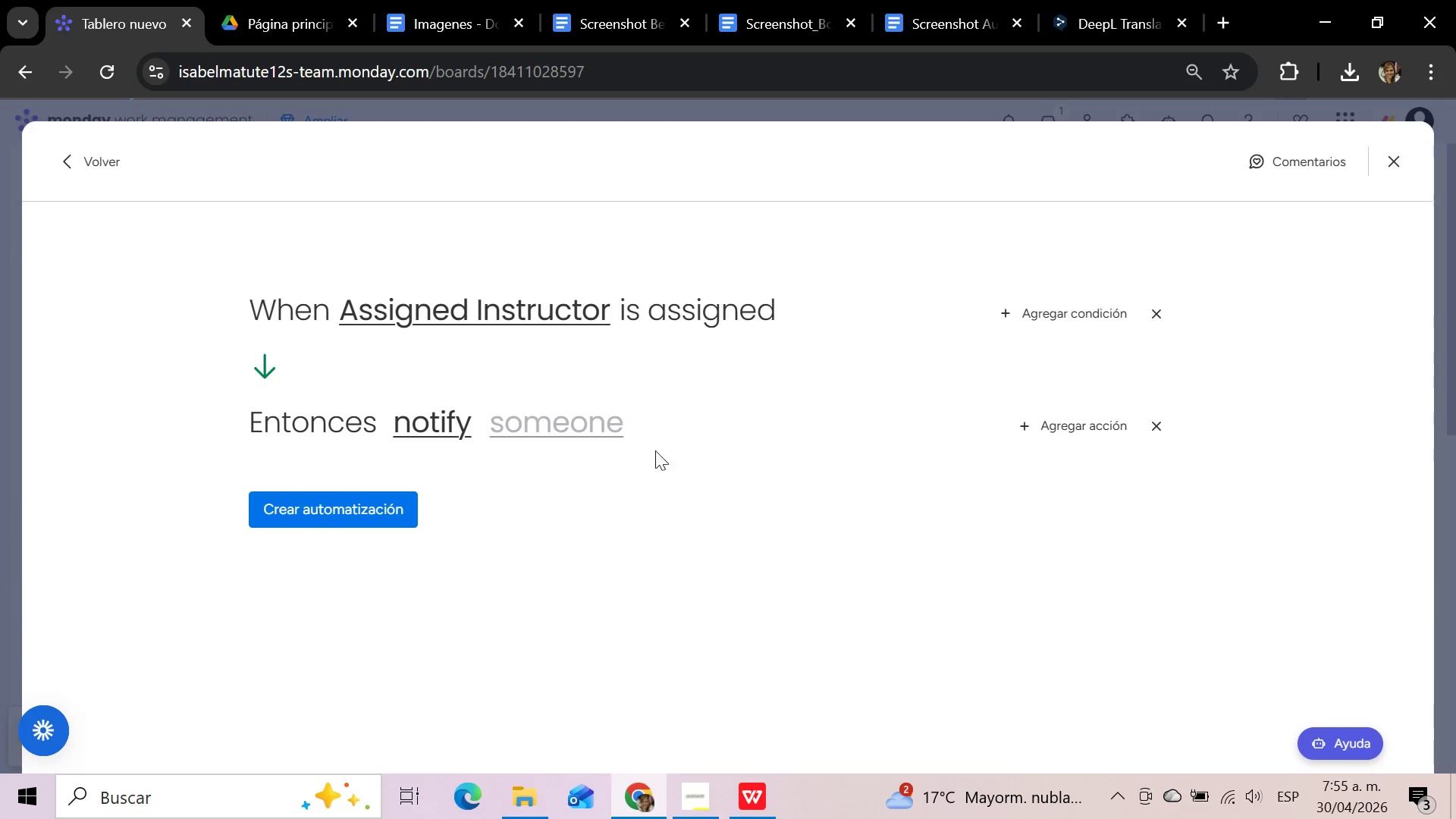 
left_click([571, 428])
 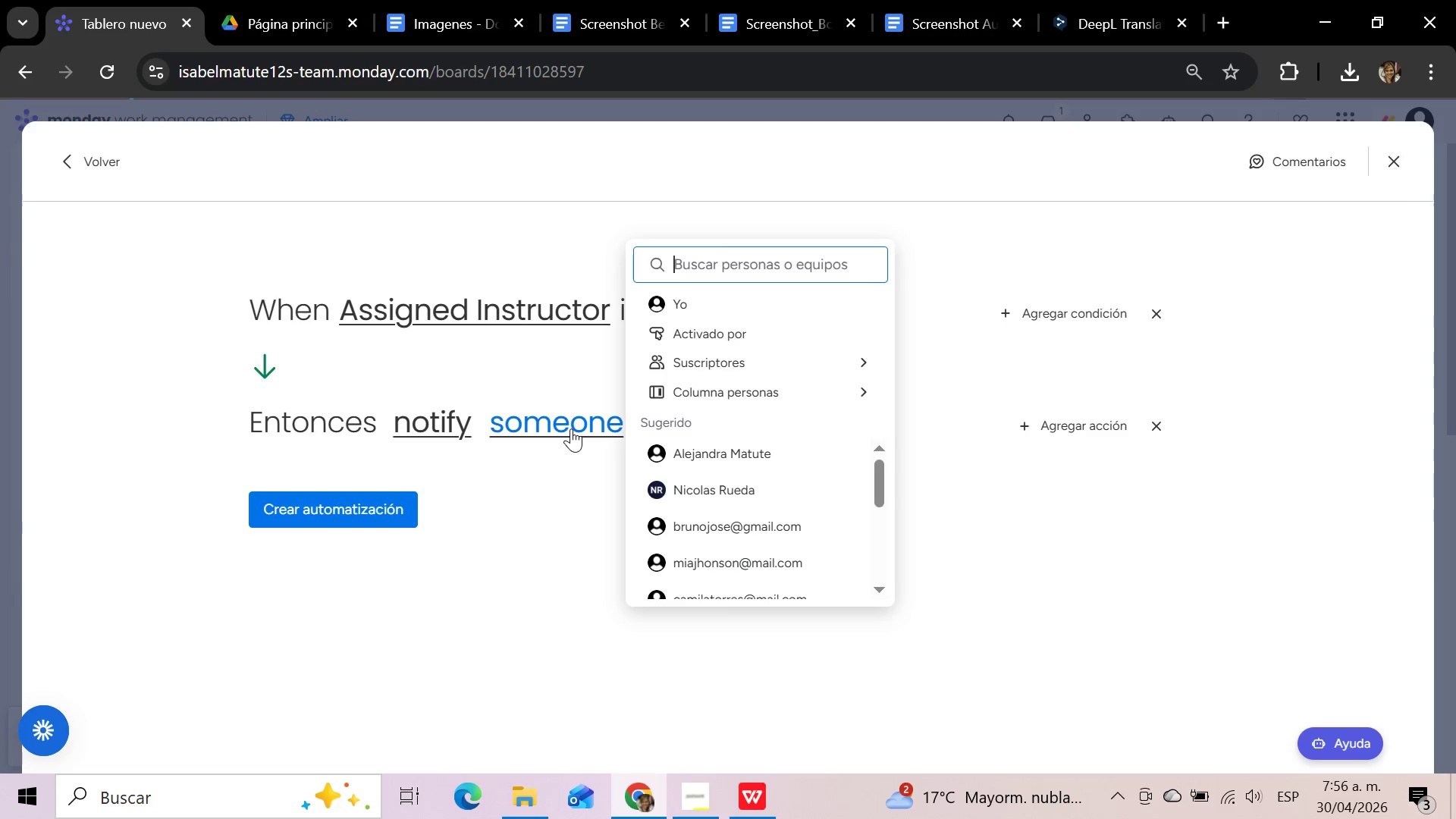 
wait(23.5)
 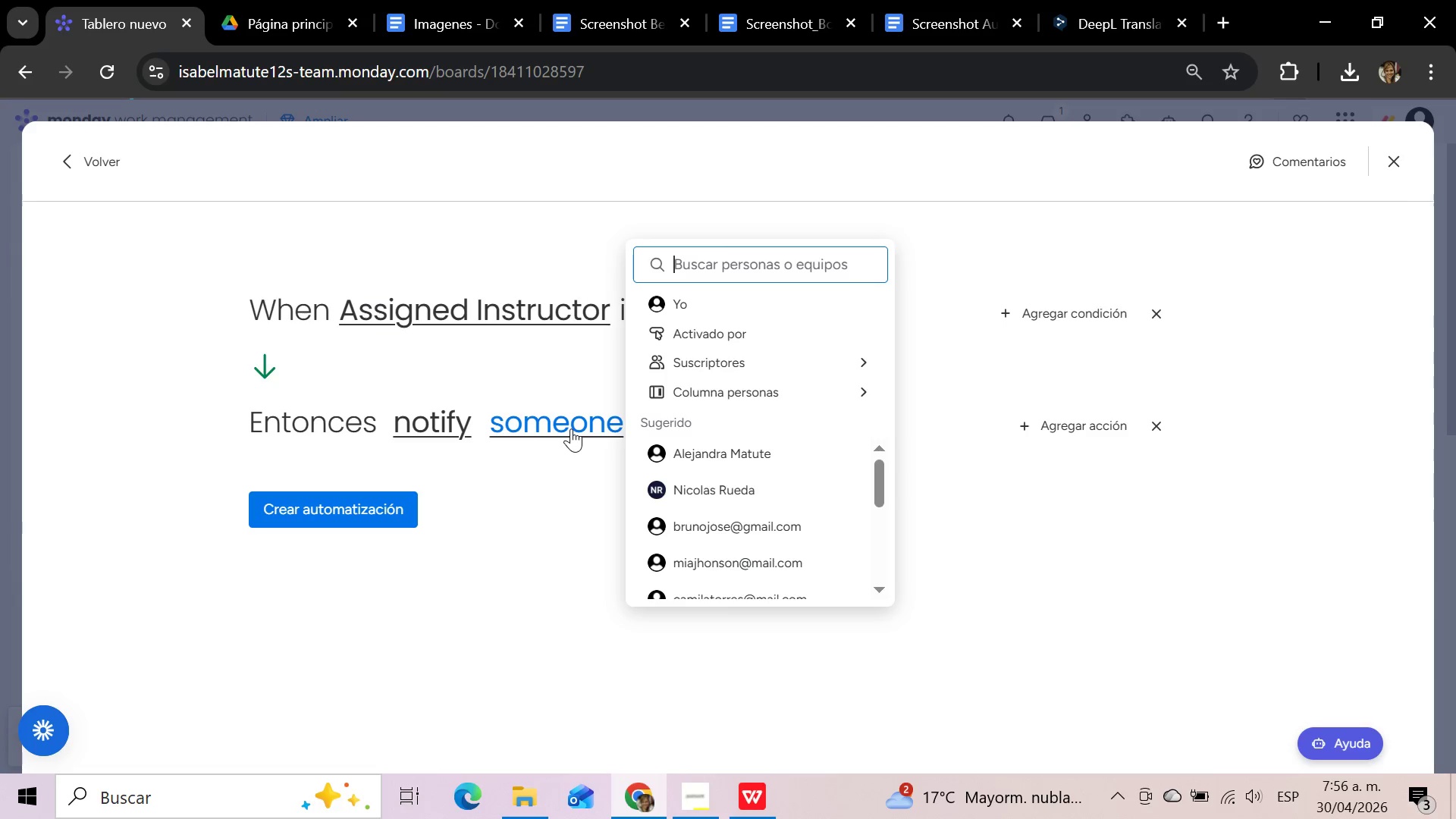 
left_click([954, 389])
 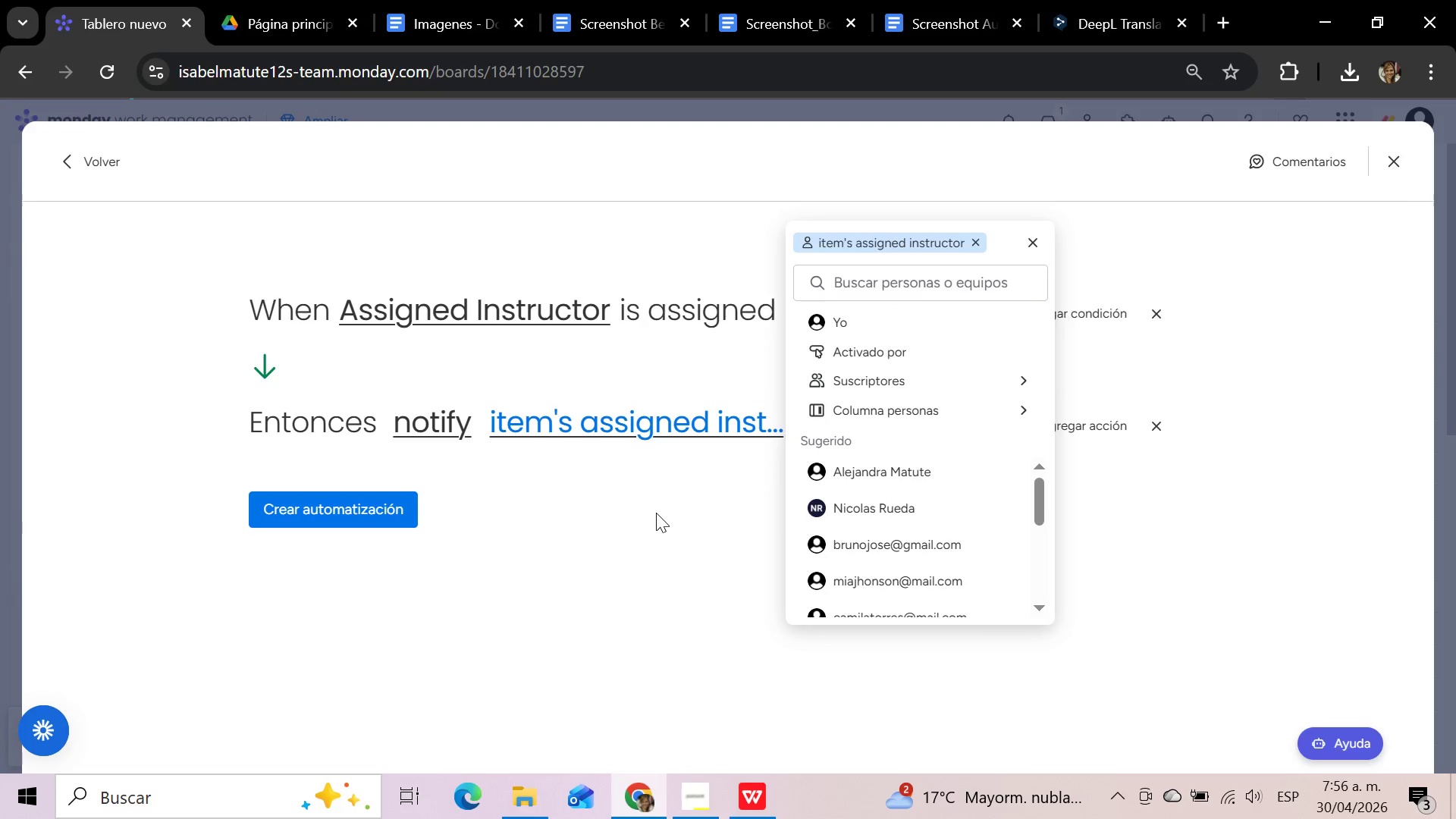 
left_click([481, 513])
 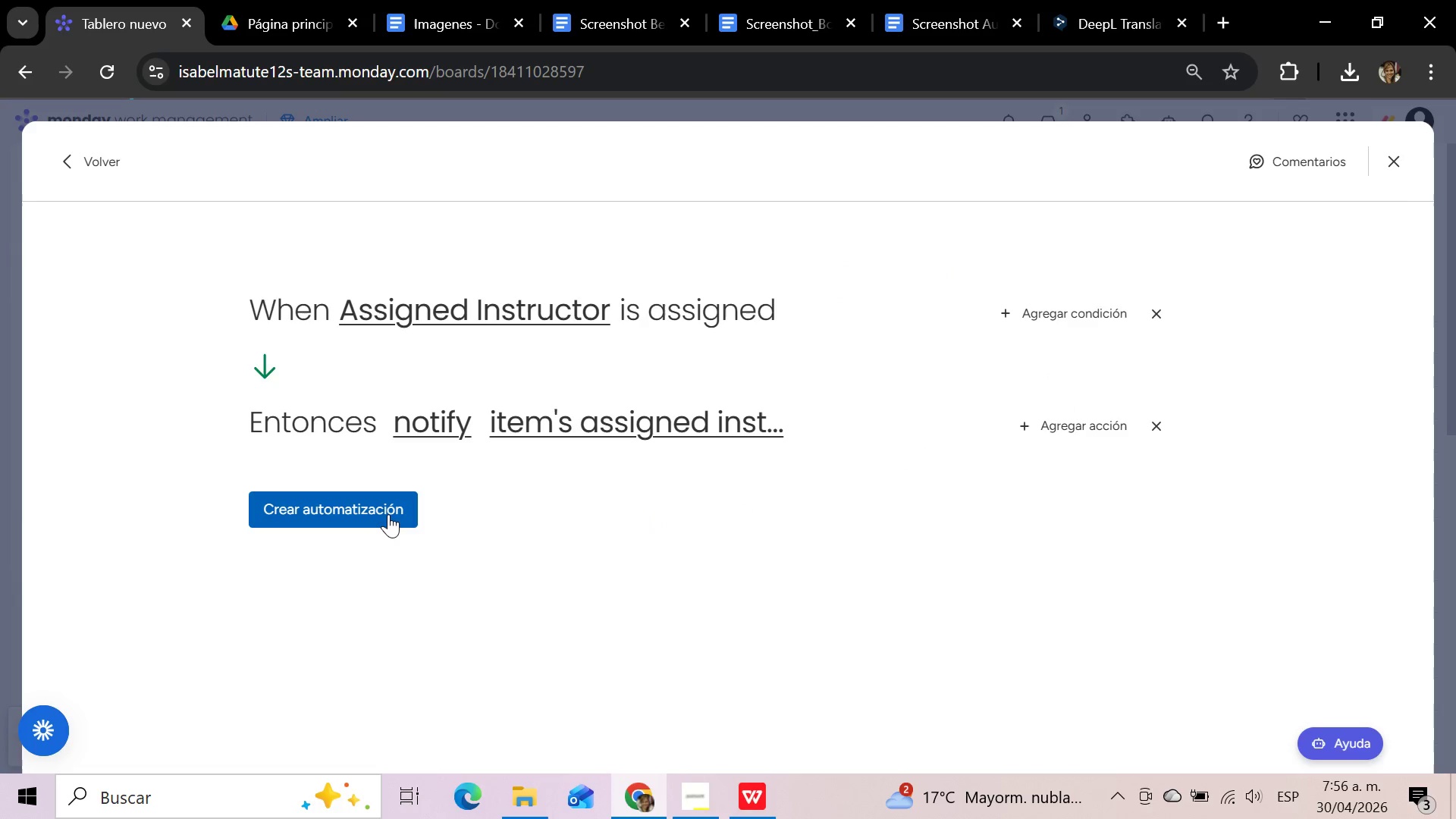 
left_click([388, 514])
 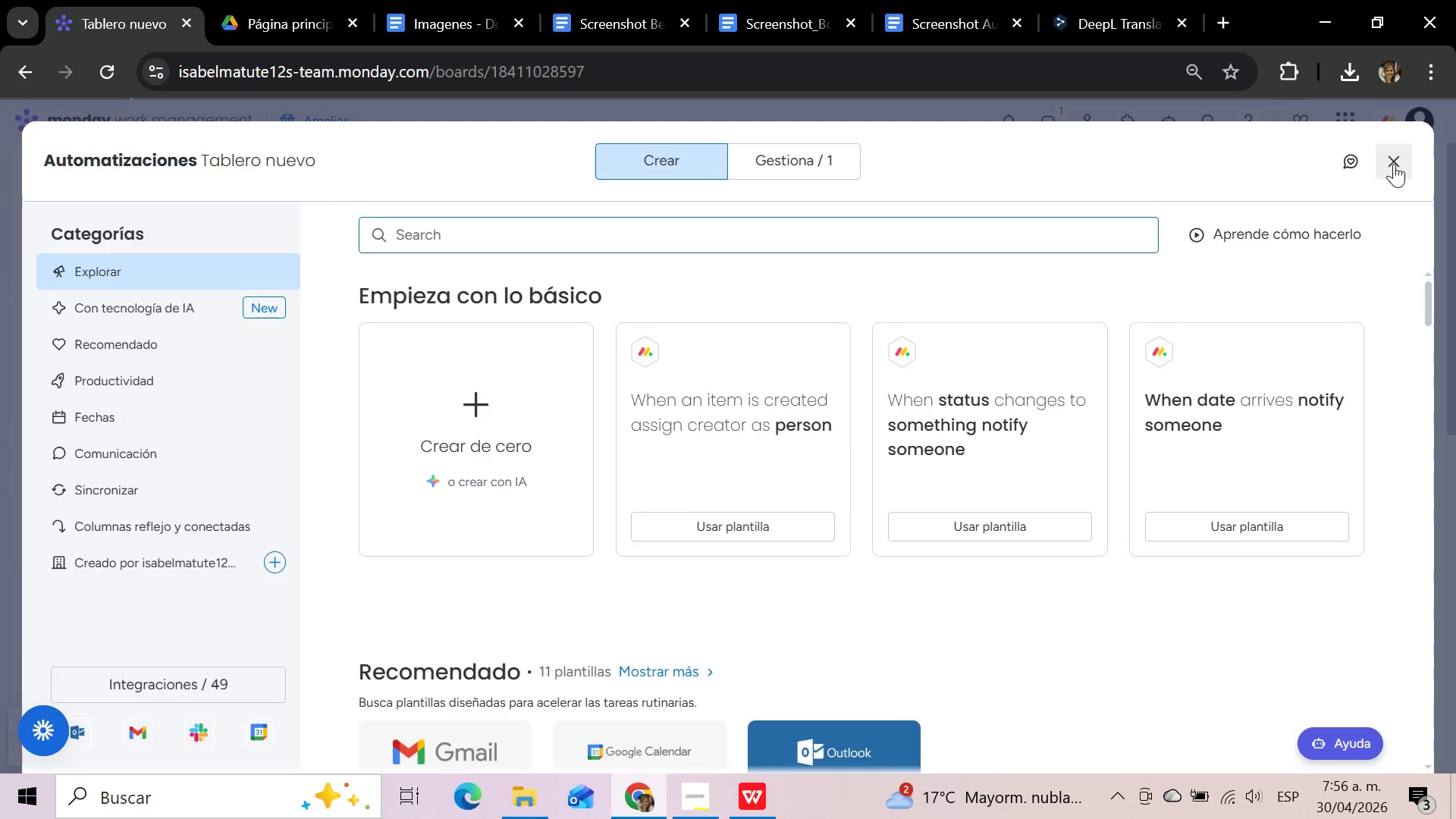 
wait(7.31)
 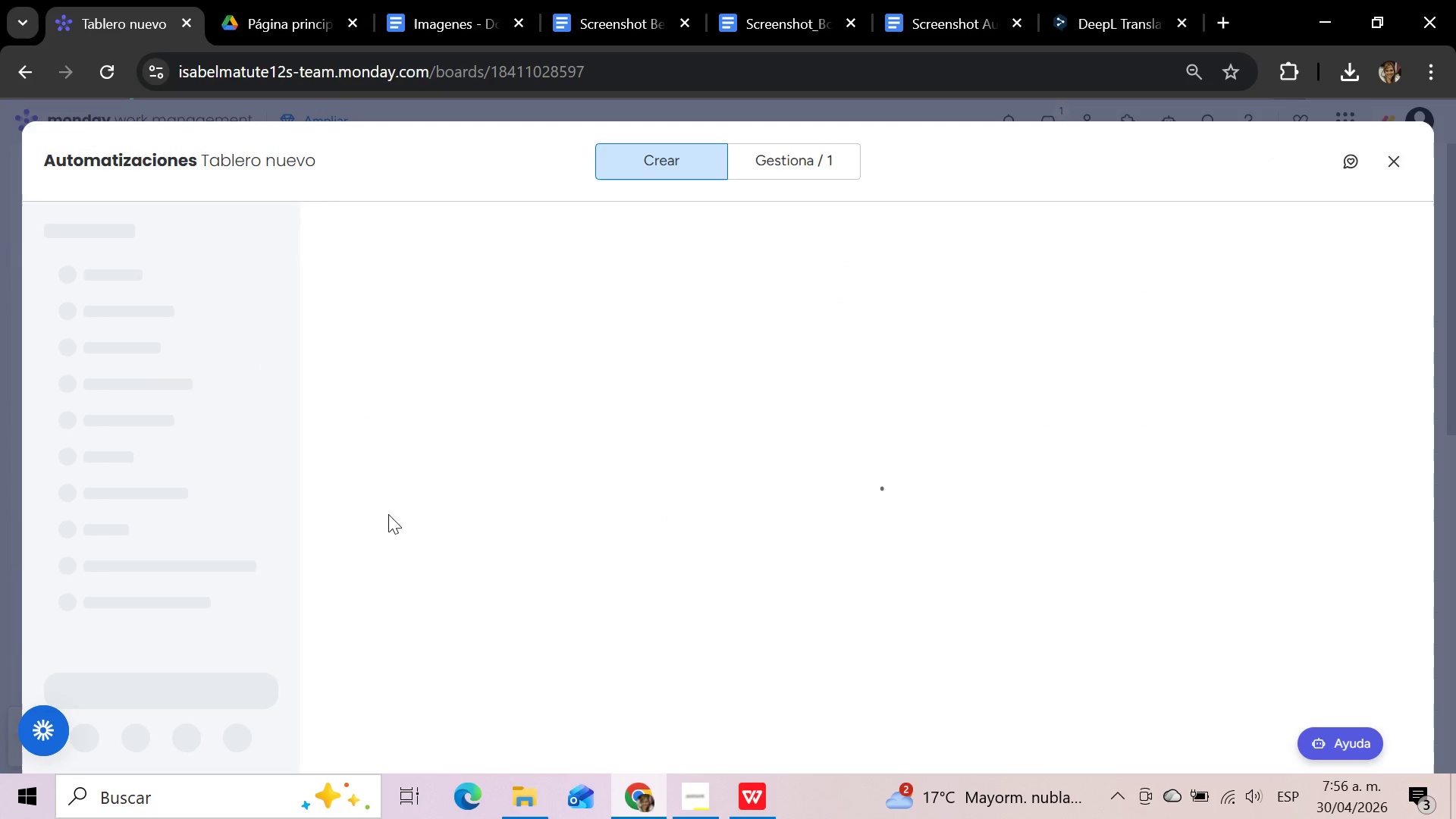 
left_click([1394, 164])
 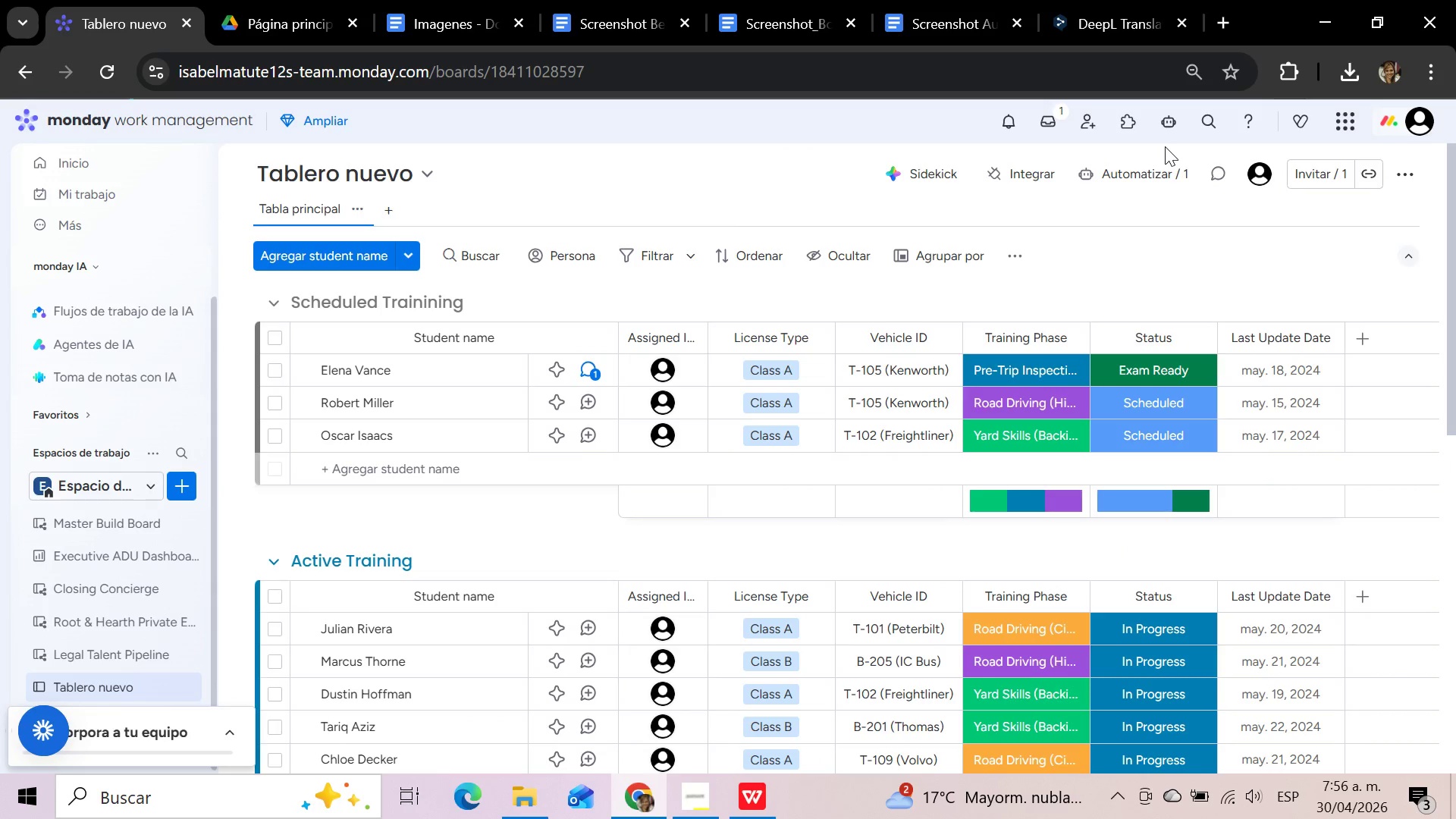 
left_click([1158, 177])
 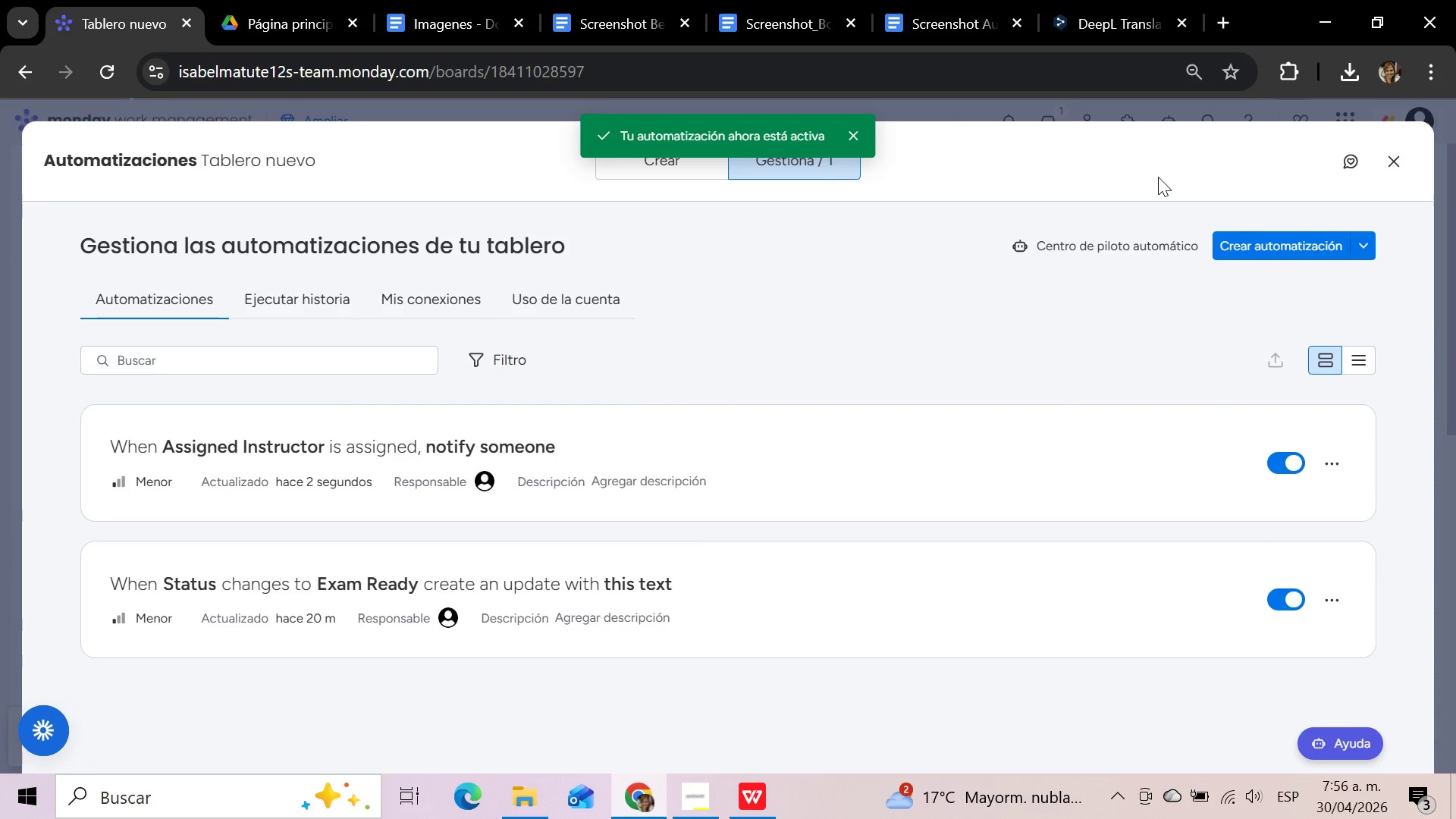 
wait(8.23)
 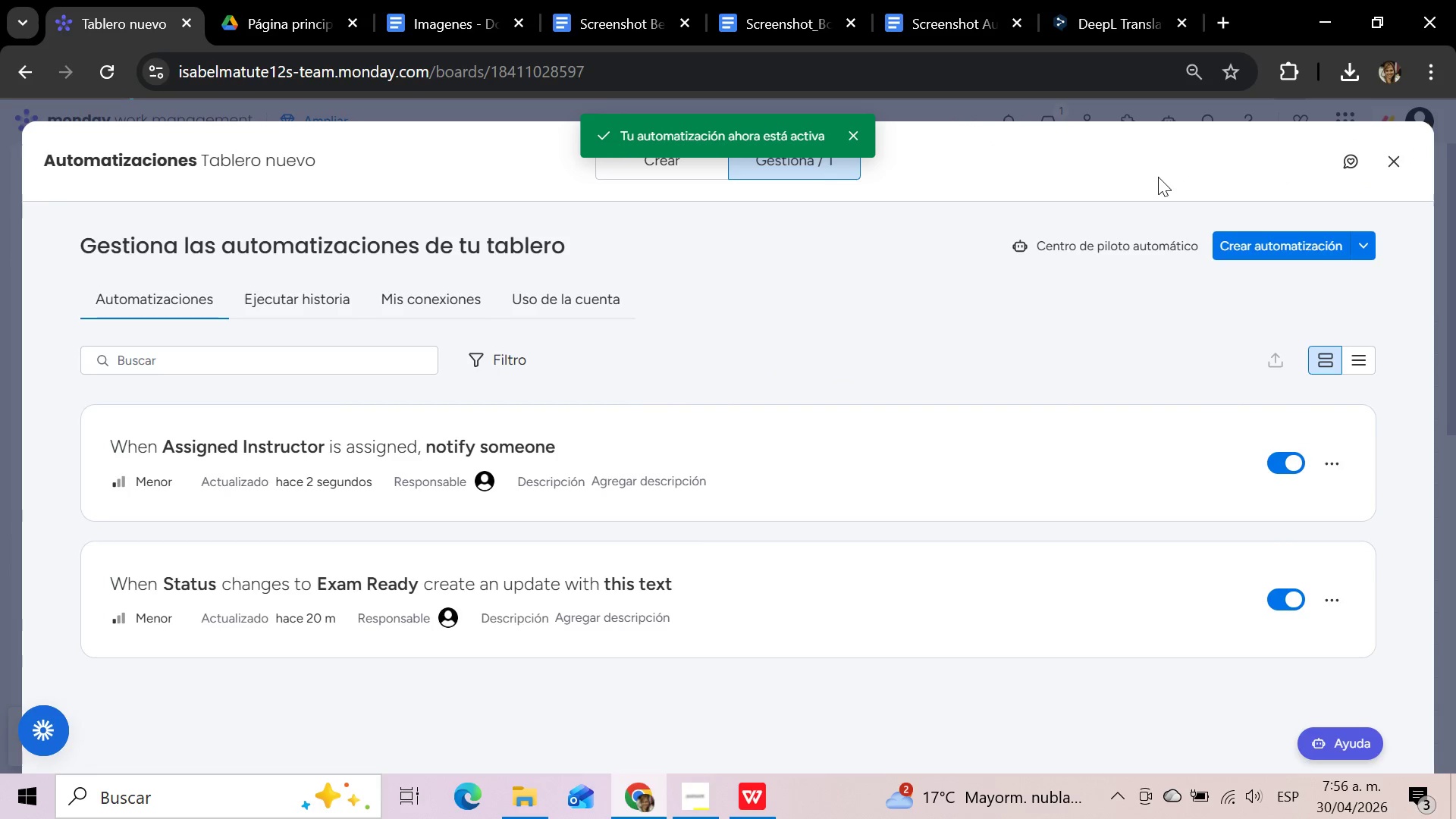 
left_click([1390, 171])
 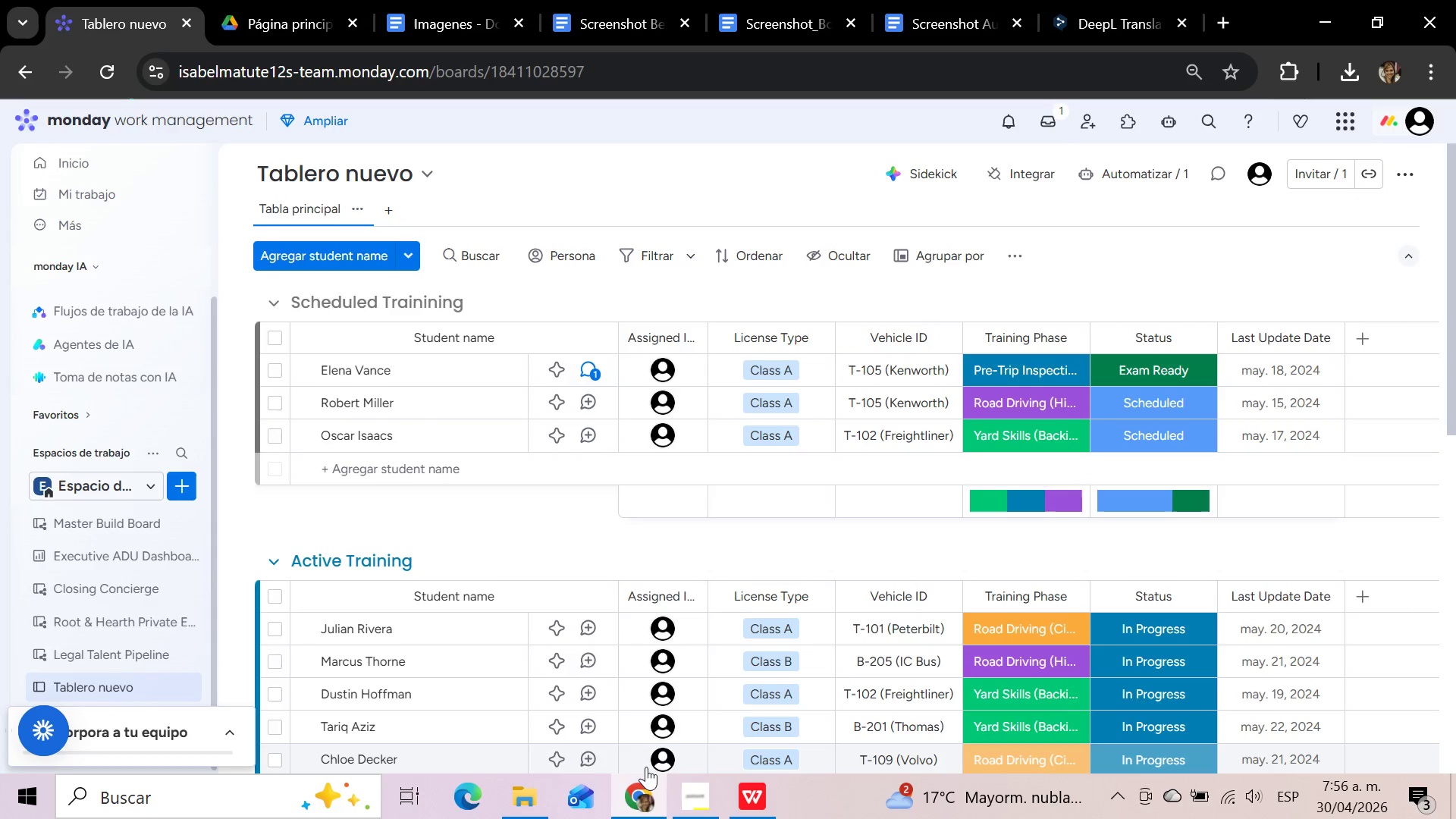 
scroll: coordinate [1202, 539], scroll_direction: down, amount: 1.0
 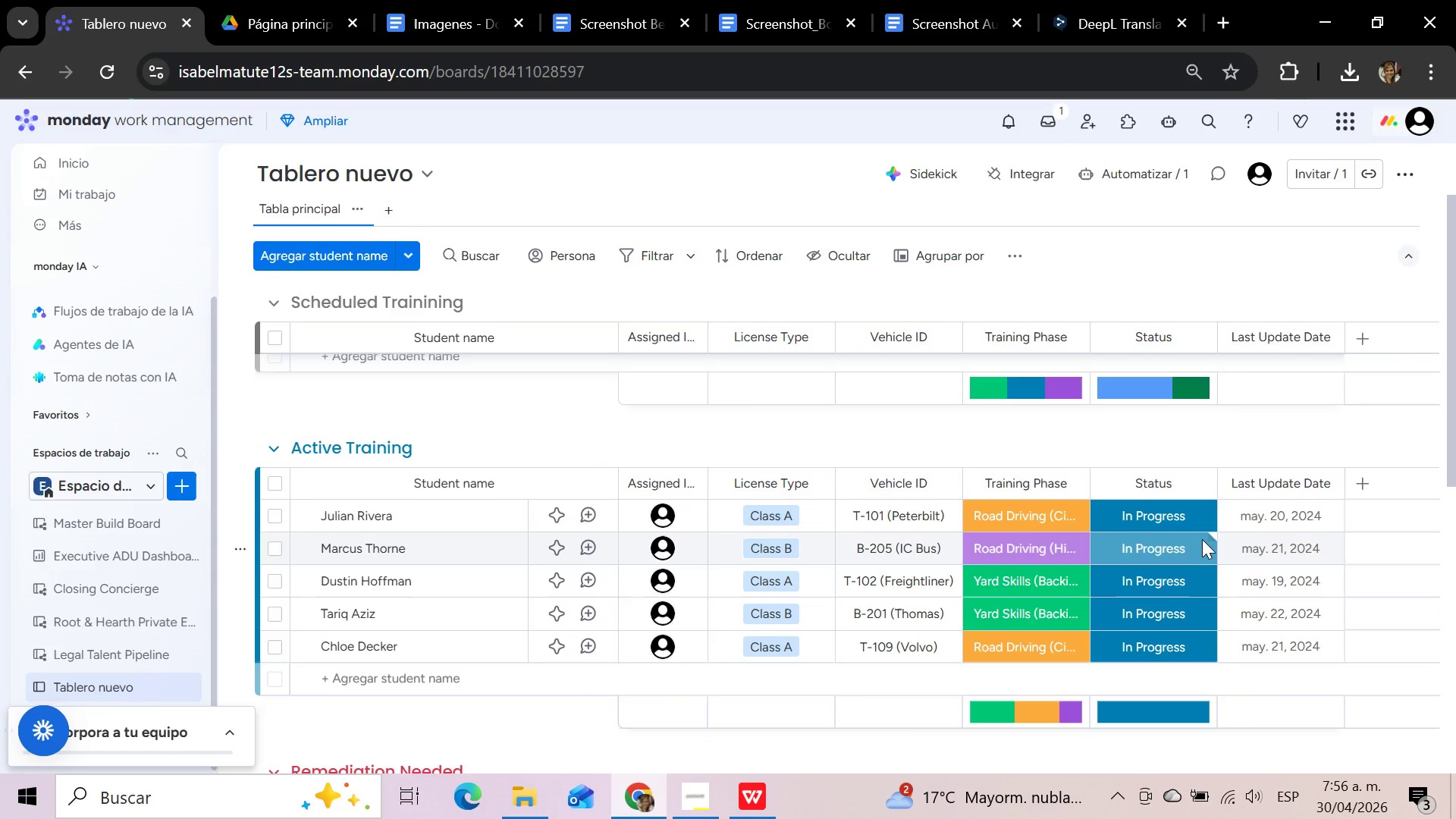 
scroll: coordinate [1202, 539], scroll_direction: up, amount: 5.0
 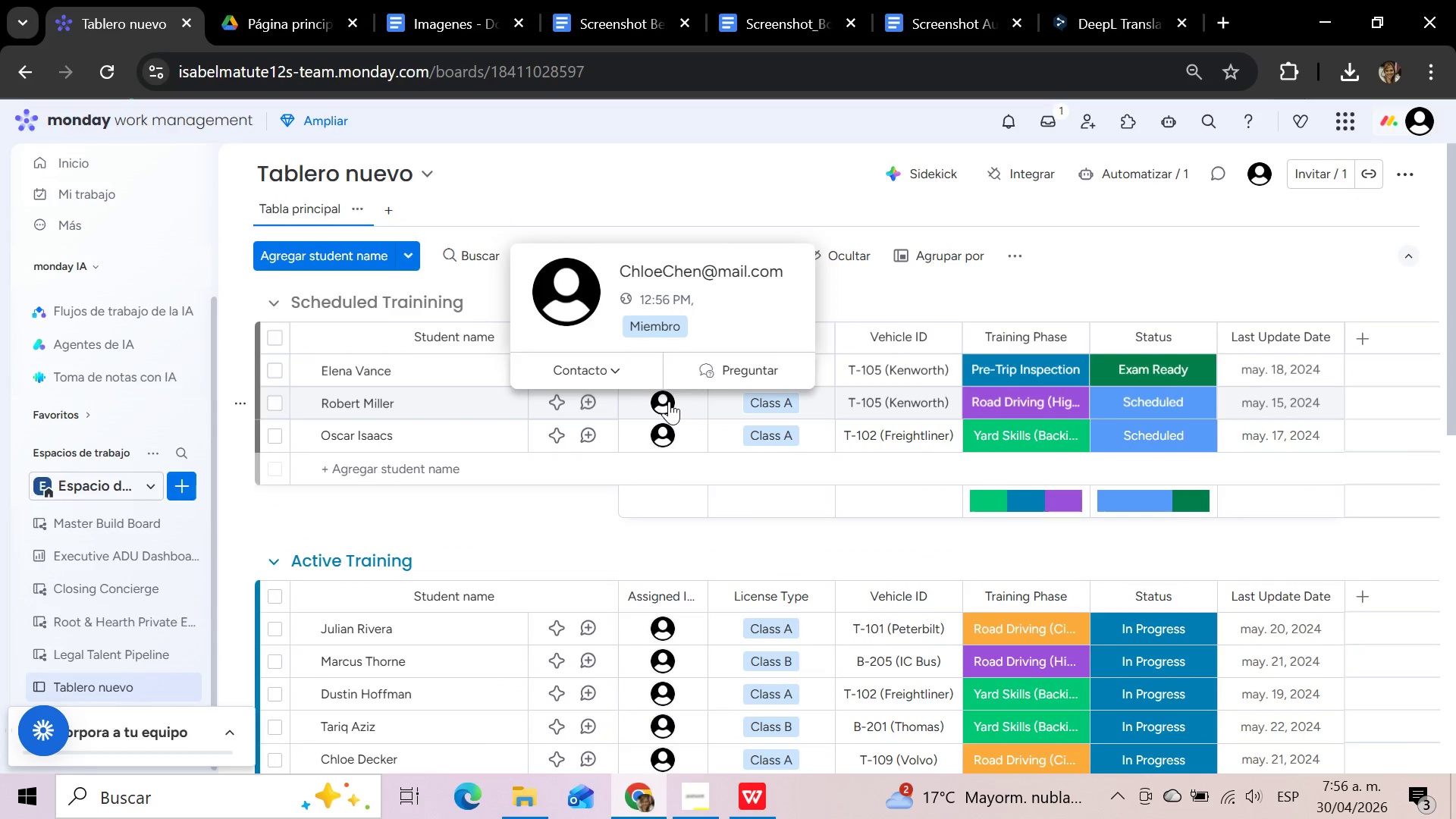 
left_click([669, 401])
 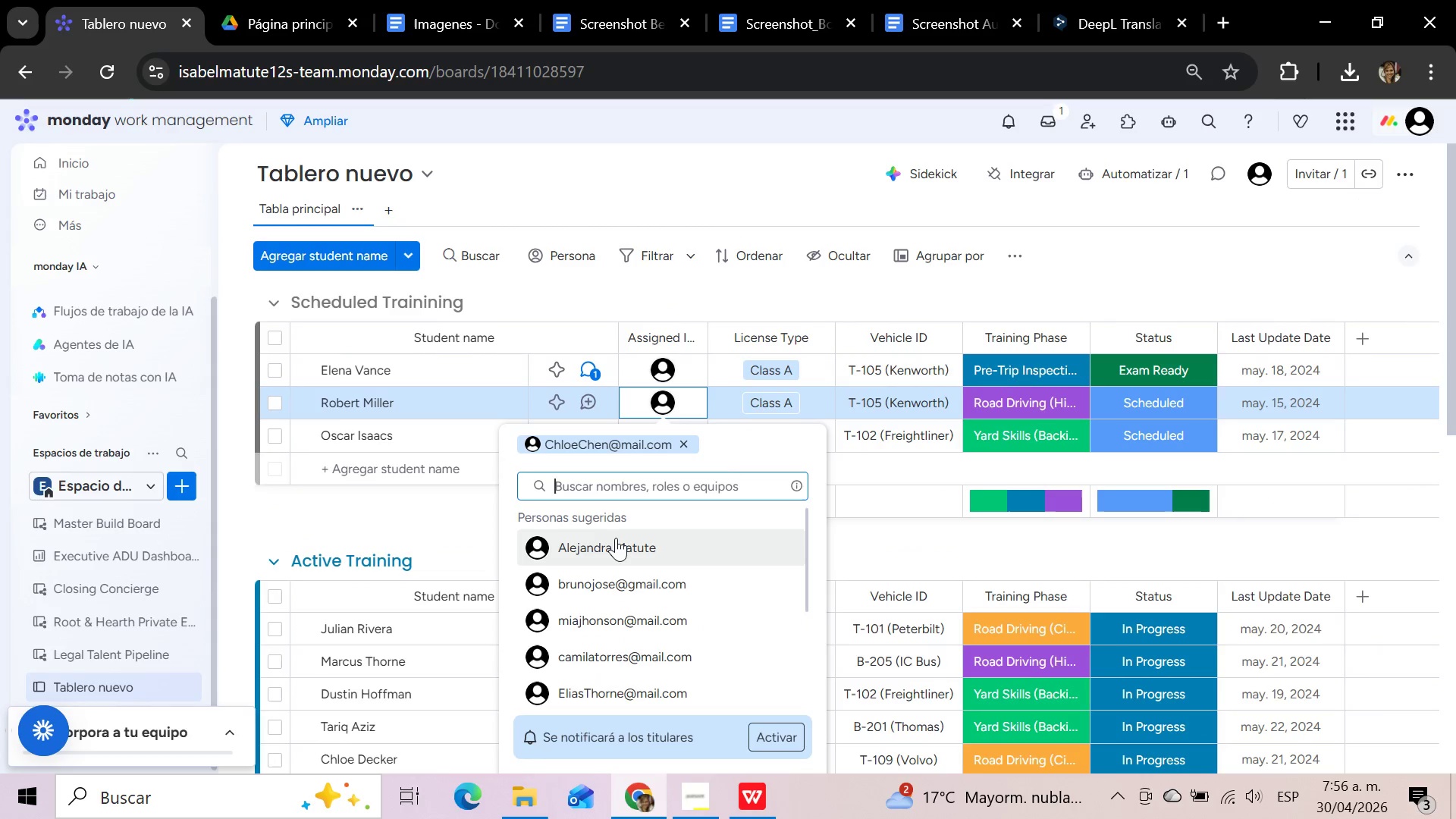 
left_click([615, 538])
 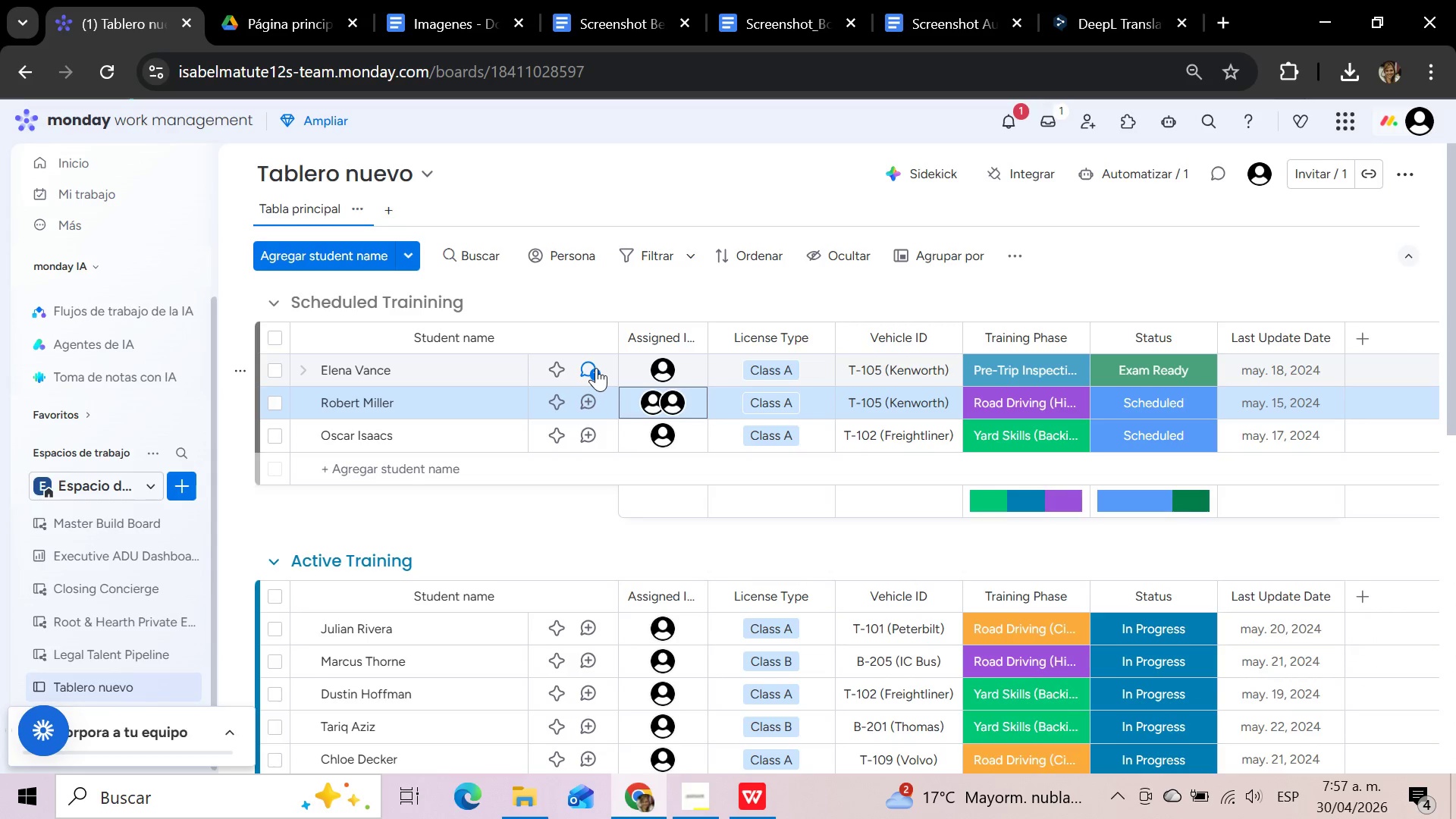 
wait(19.03)
 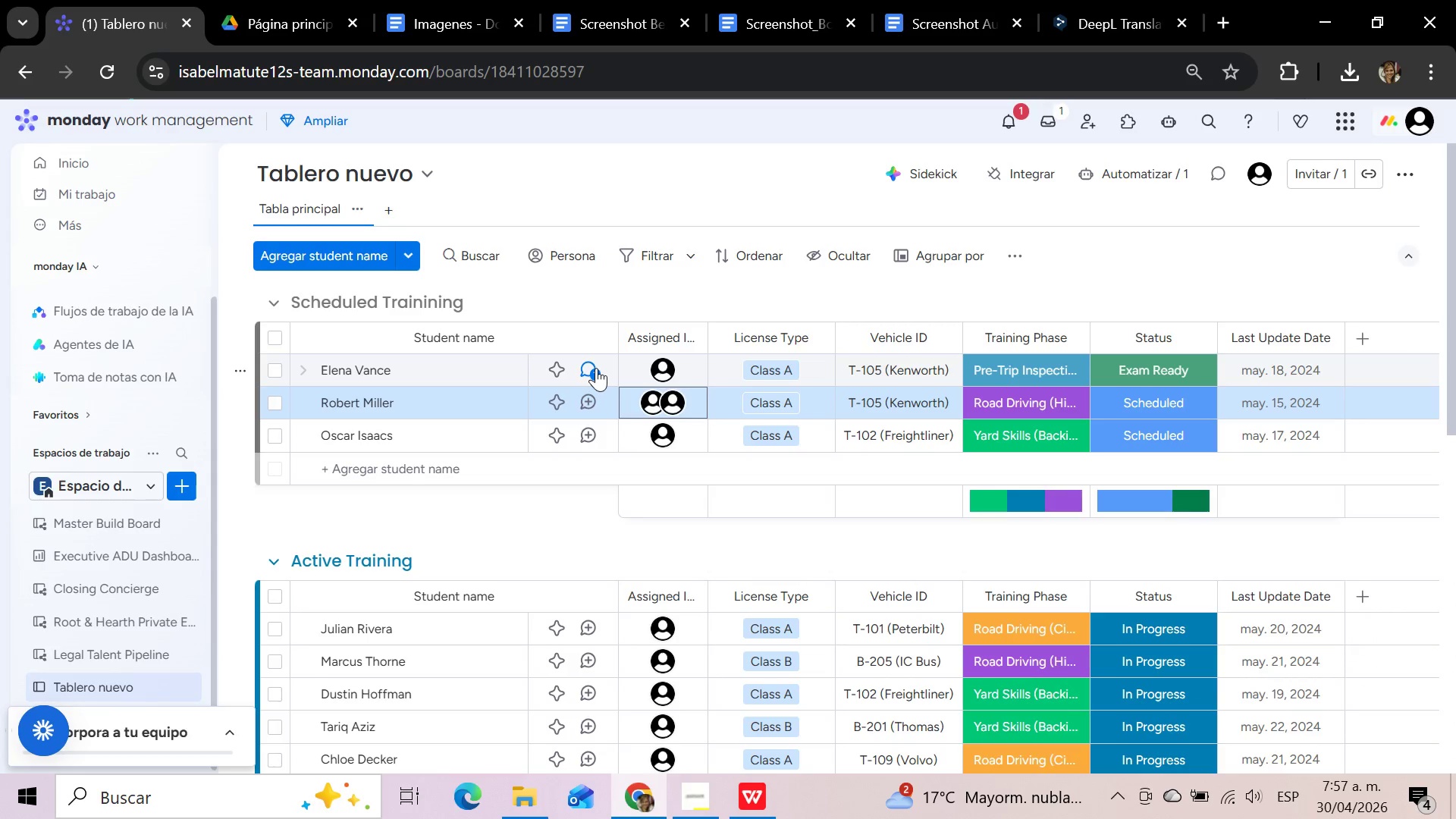 
left_click([651, 404])
 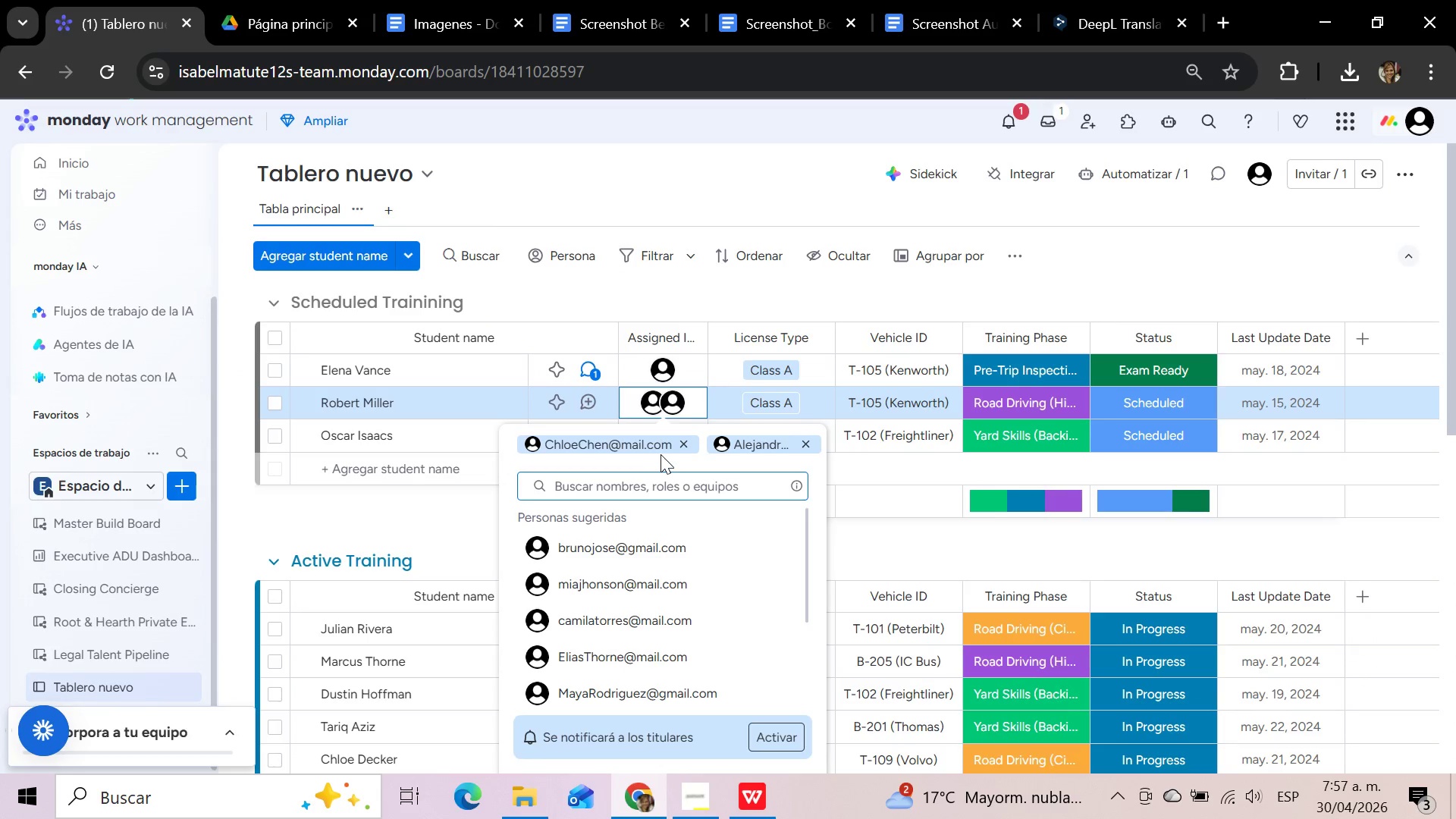 
left_click([679, 444])
 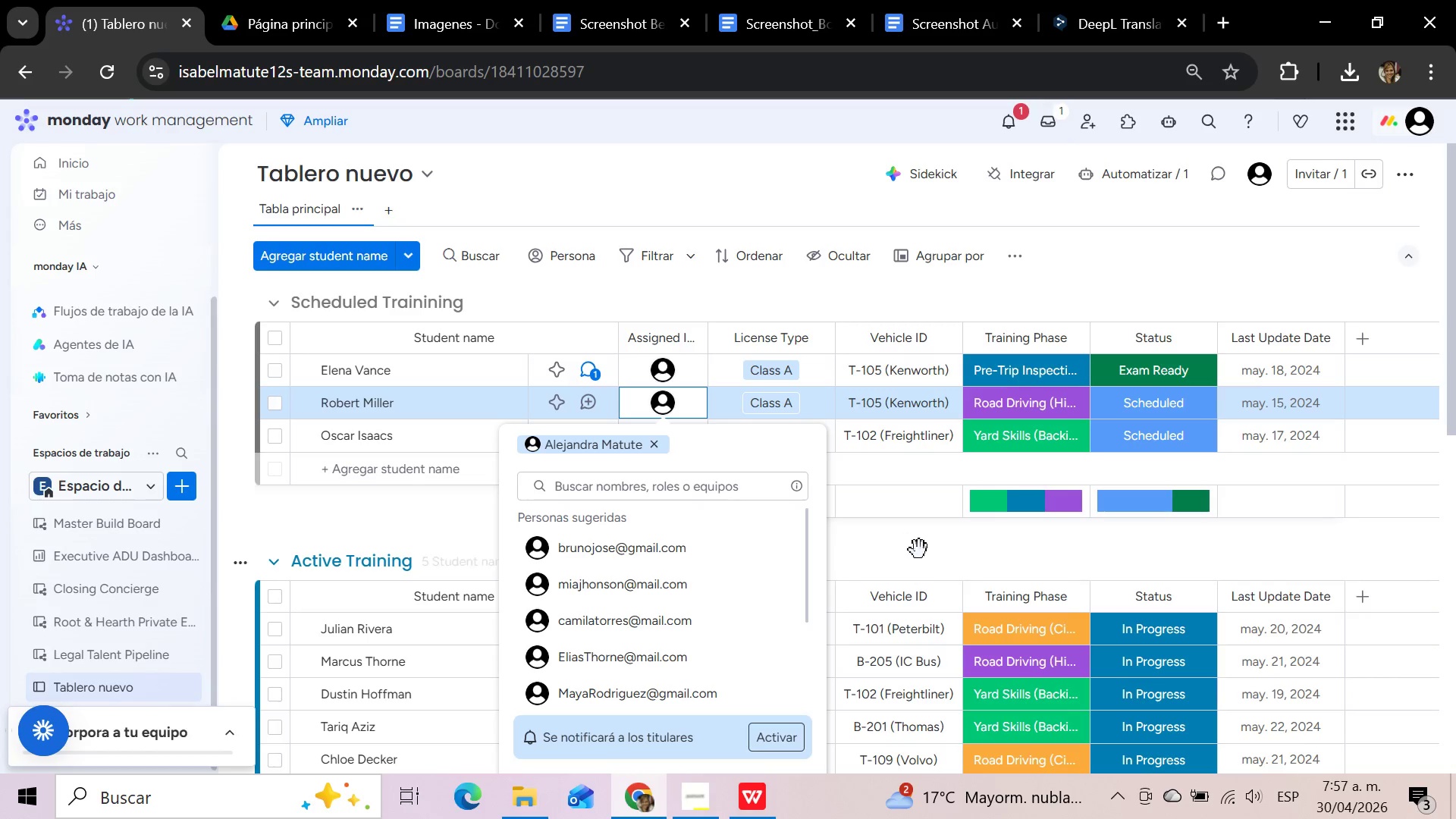 
left_click([919, 550])
 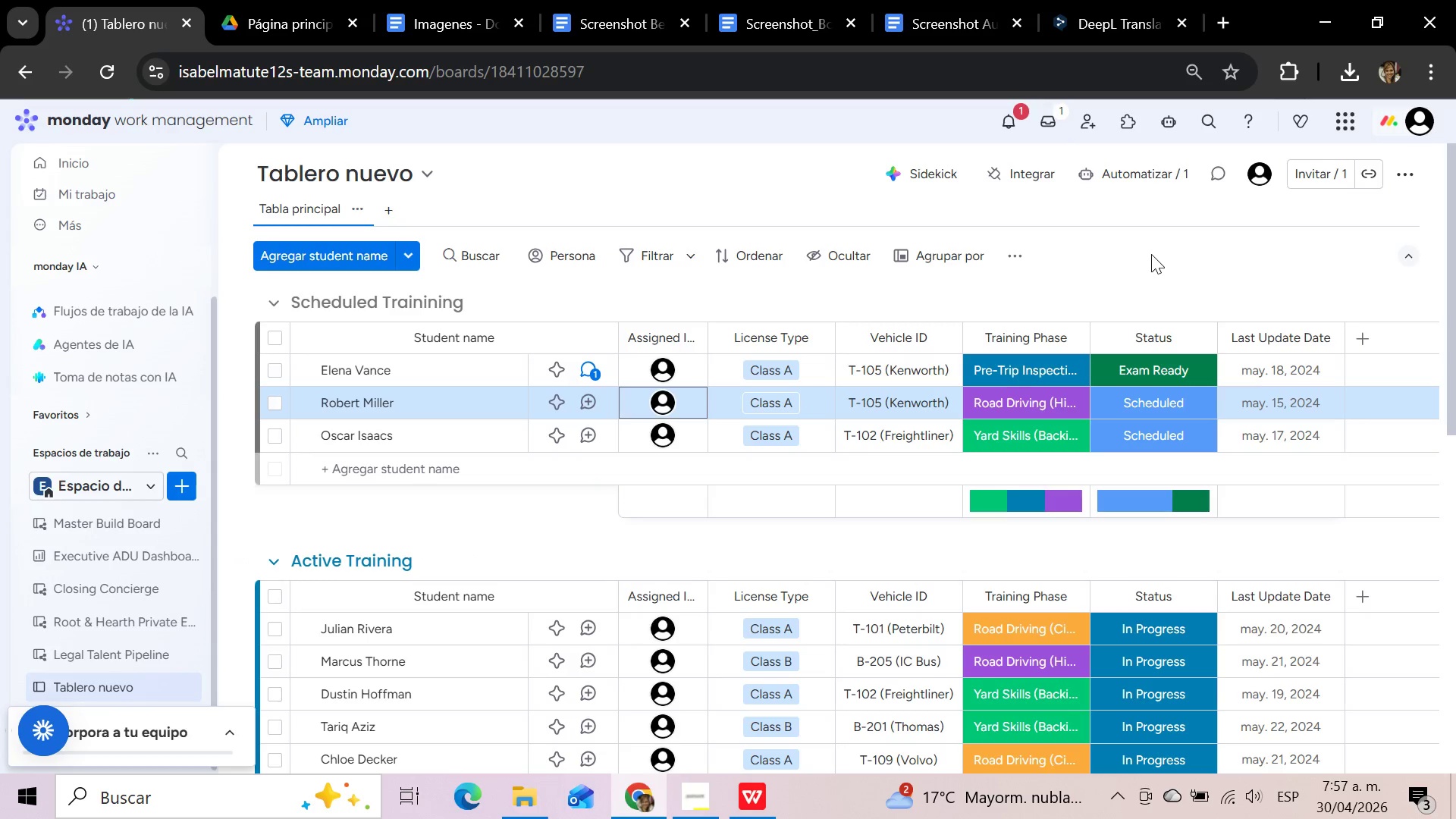 
wait(21.14)
 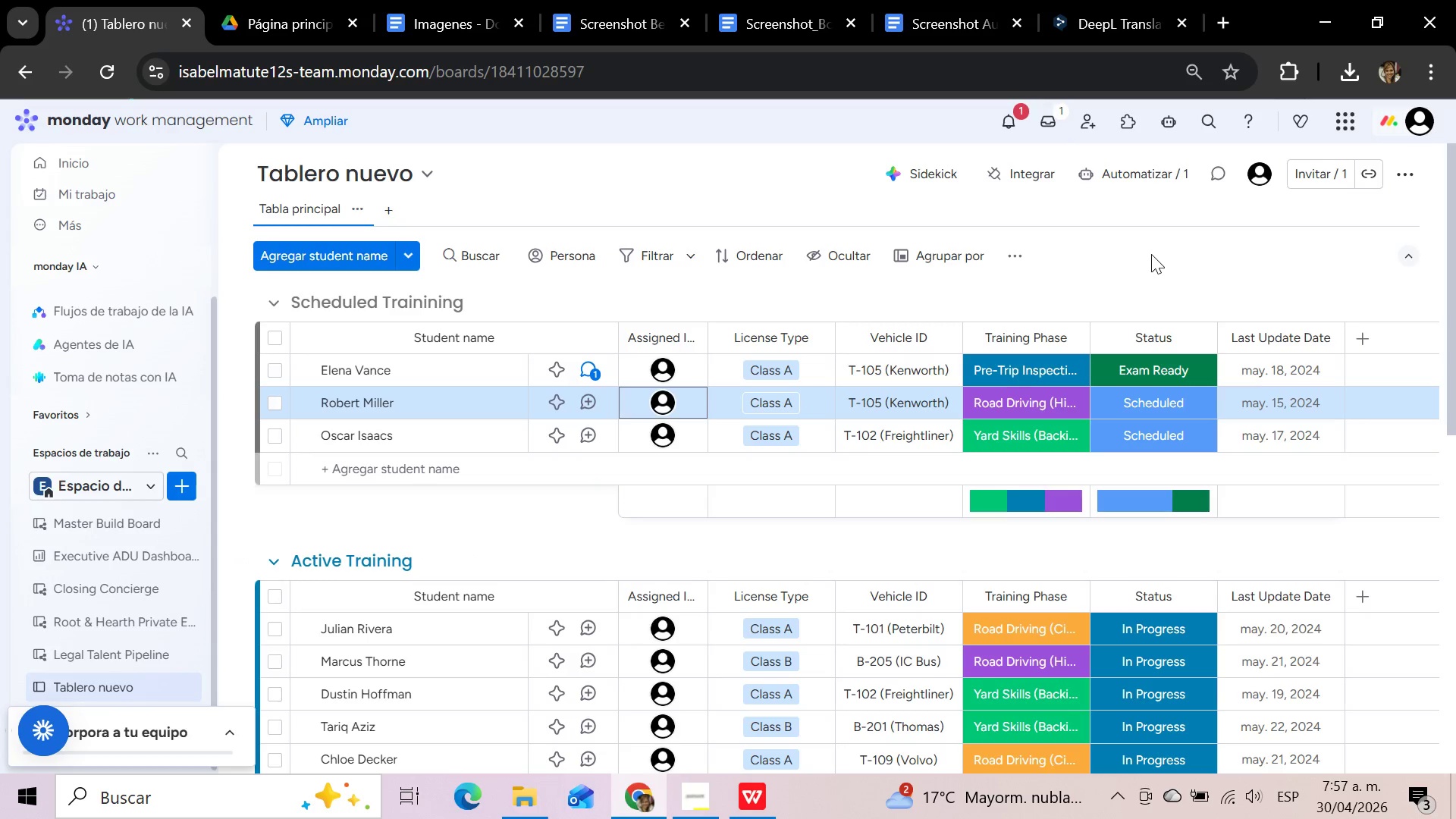 
left_click([1131, 176])
 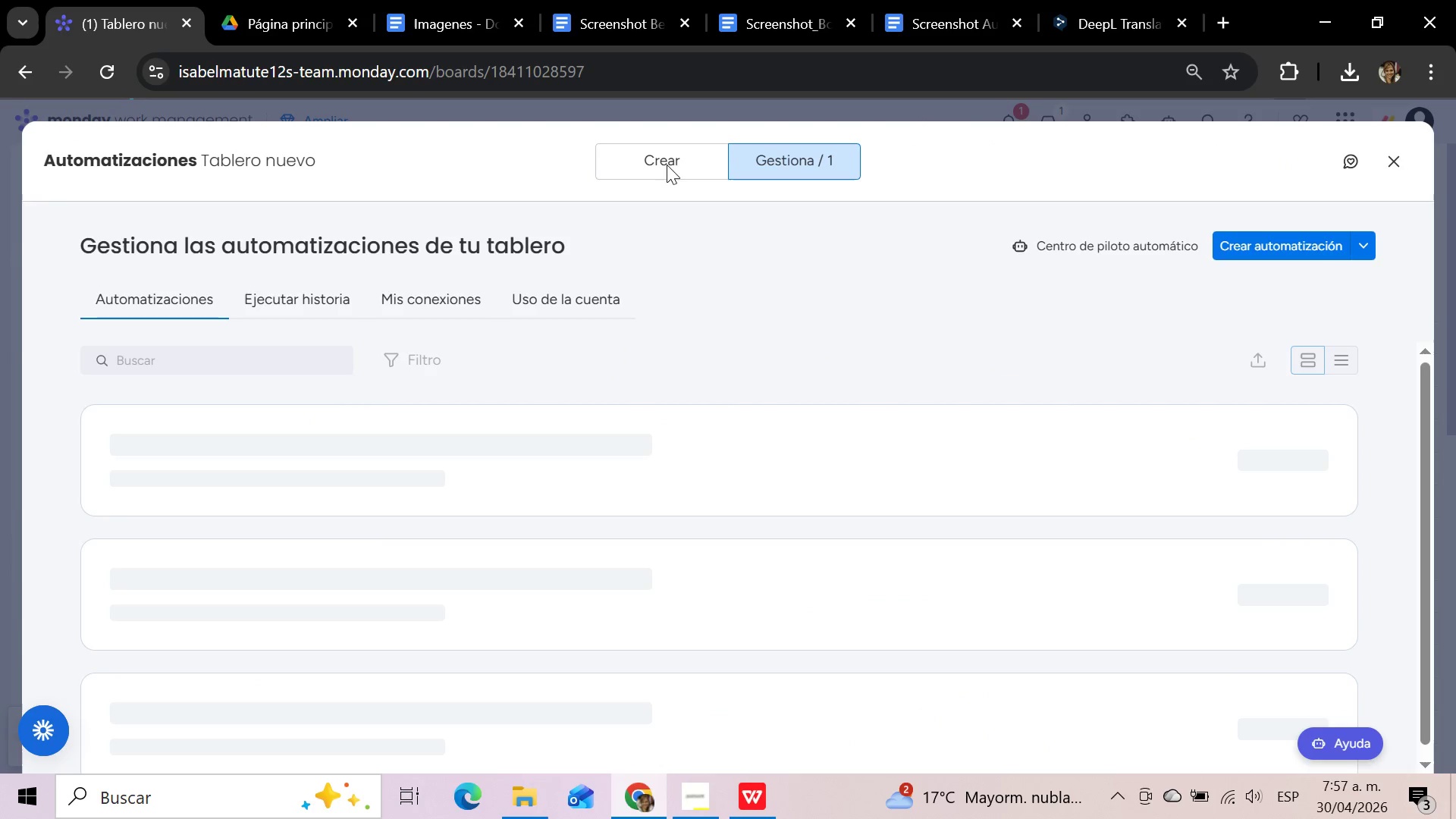 
left_click([667, 165])
 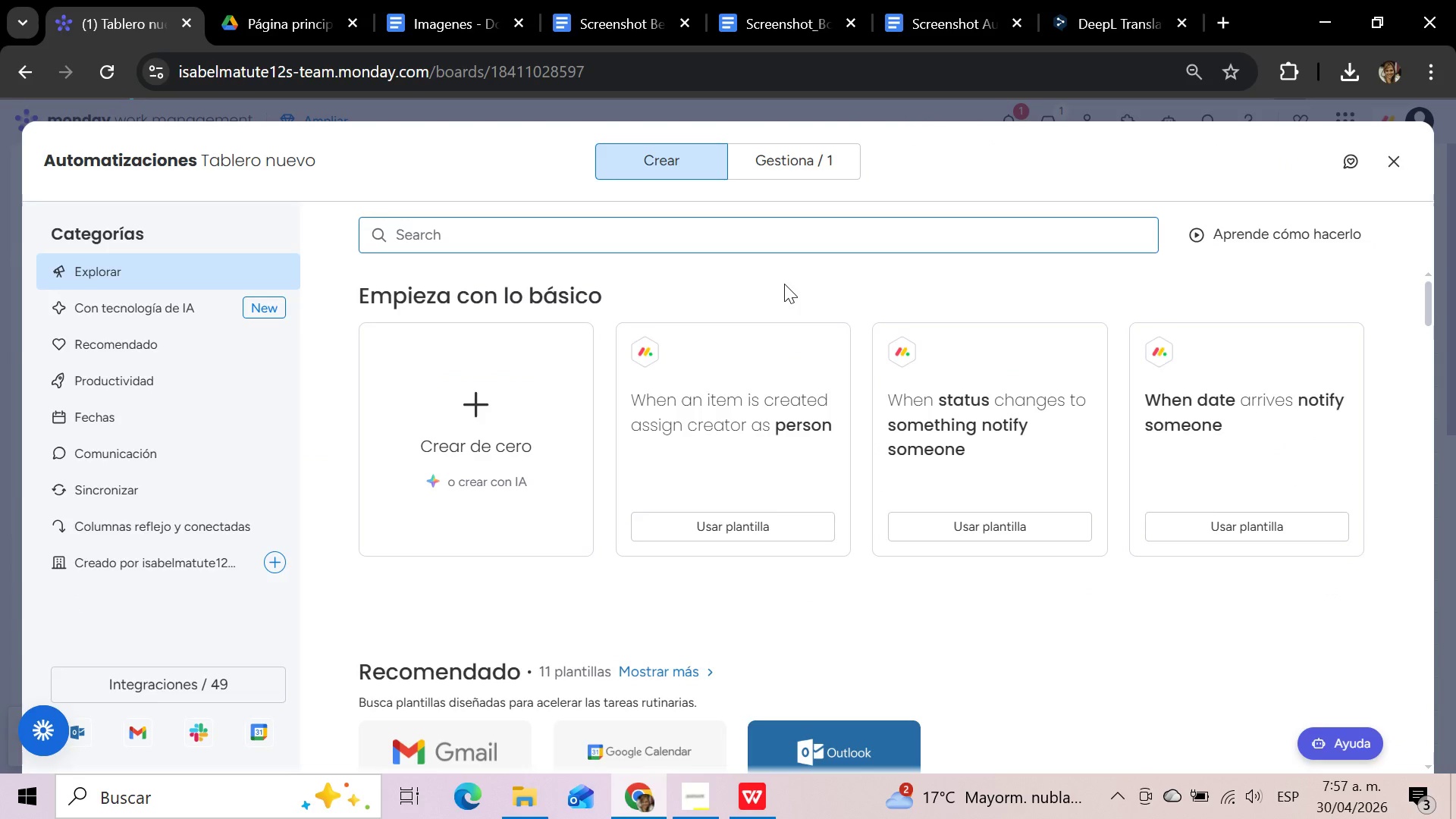 
wait(6.08)
 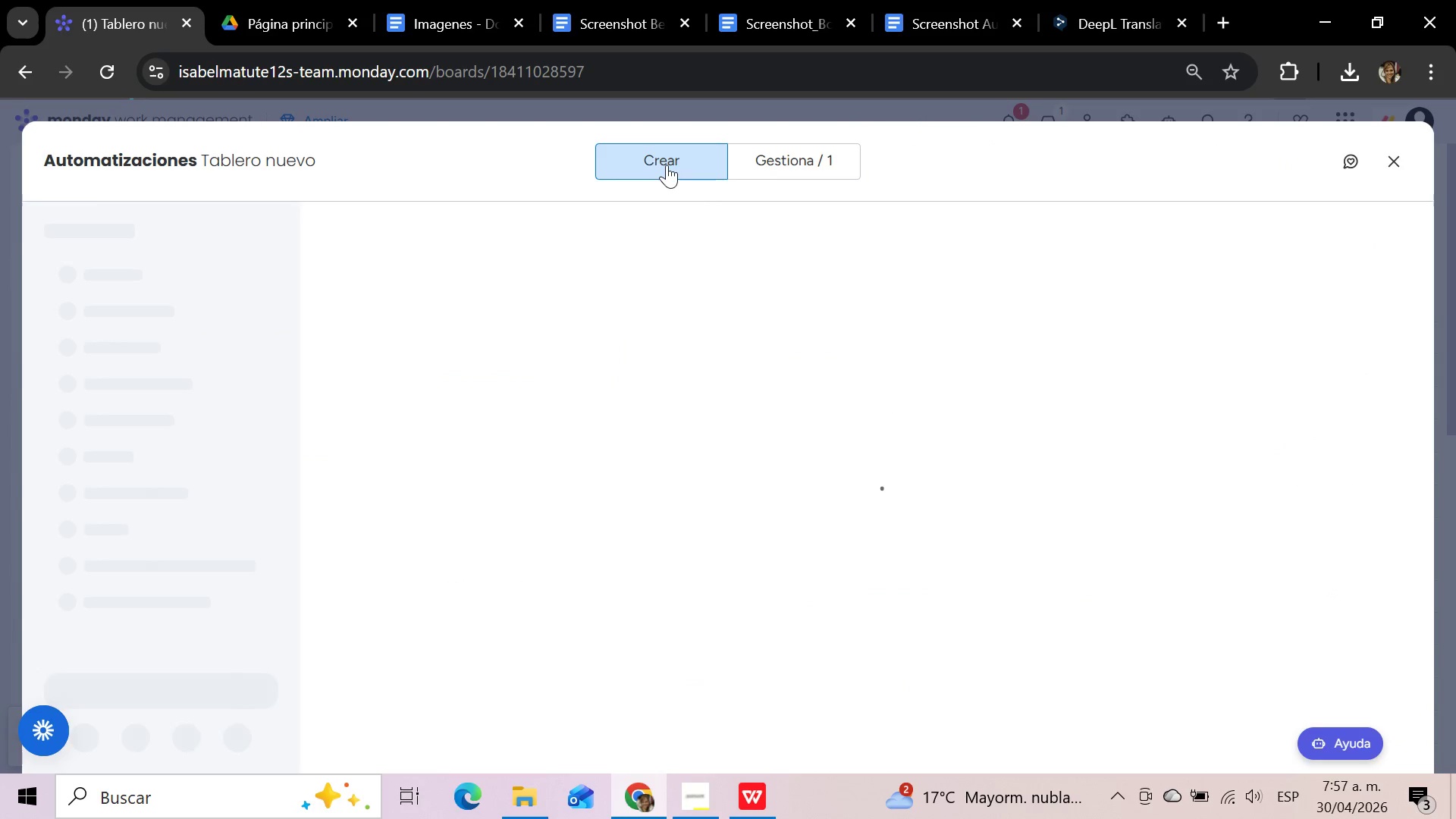 
scroll: coordinate [1095, 633], scroll_direction: down, amount: 2.0
 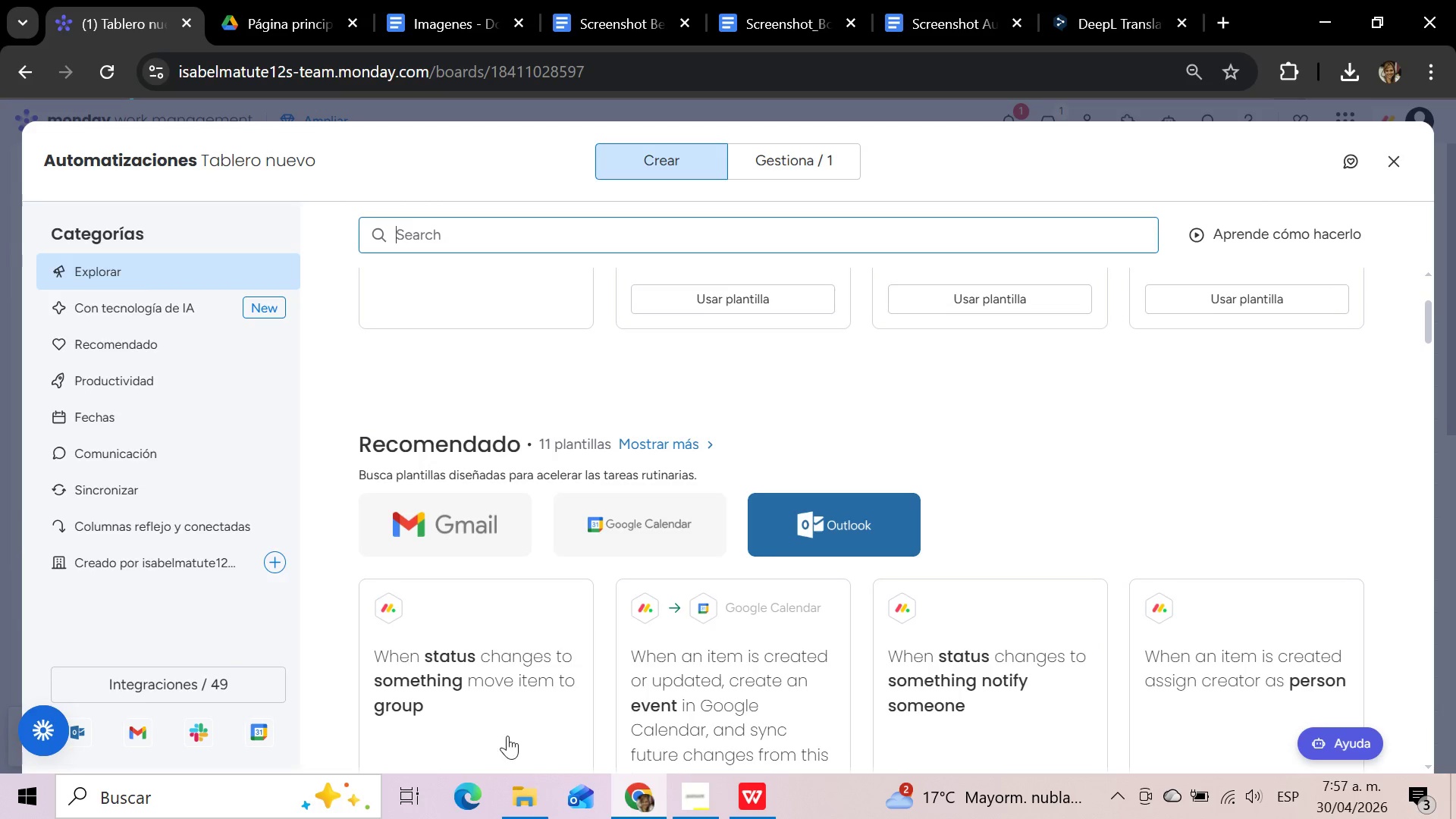 
left_click([493, 697])
 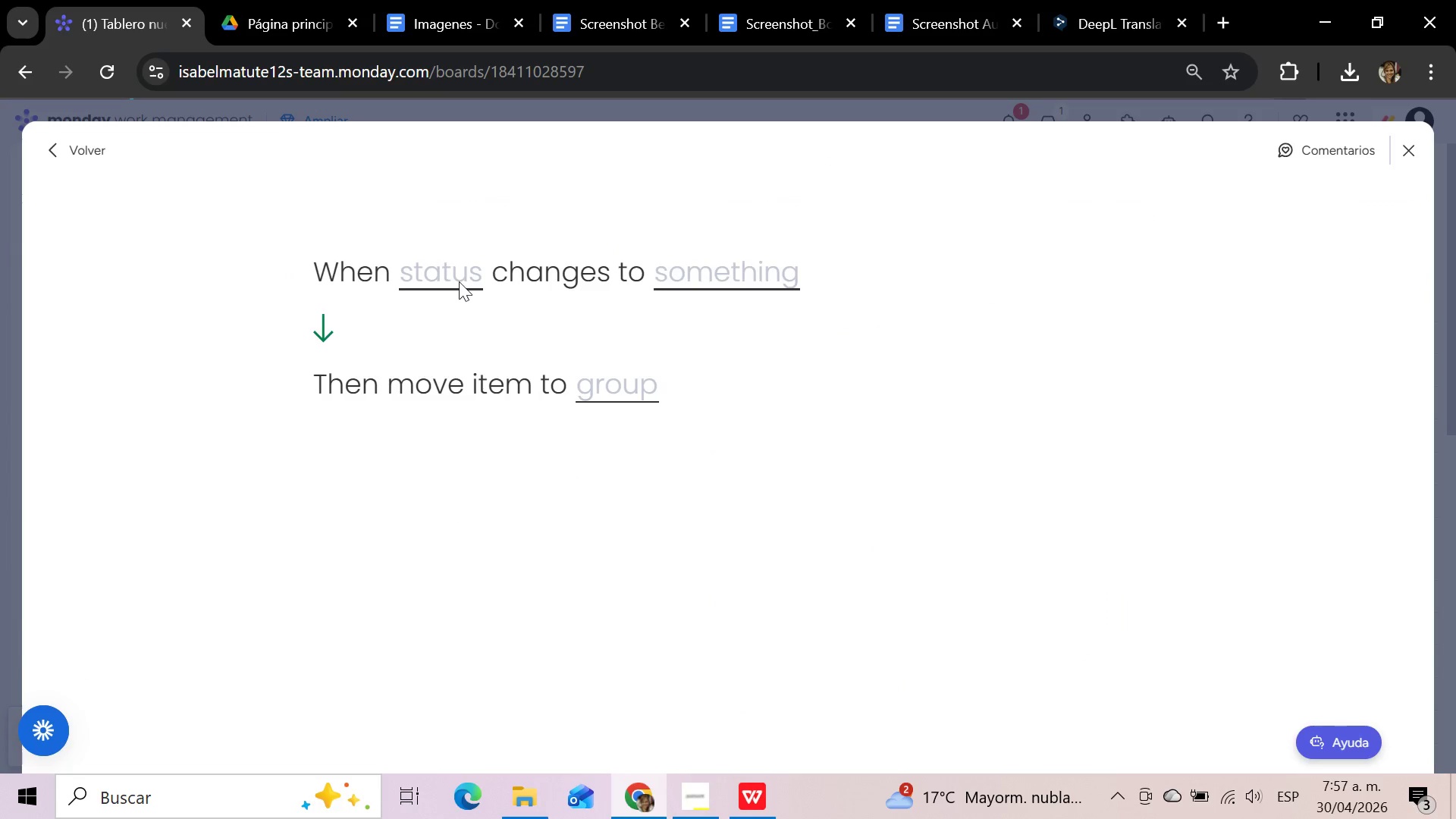 
left_click([455, 280])
 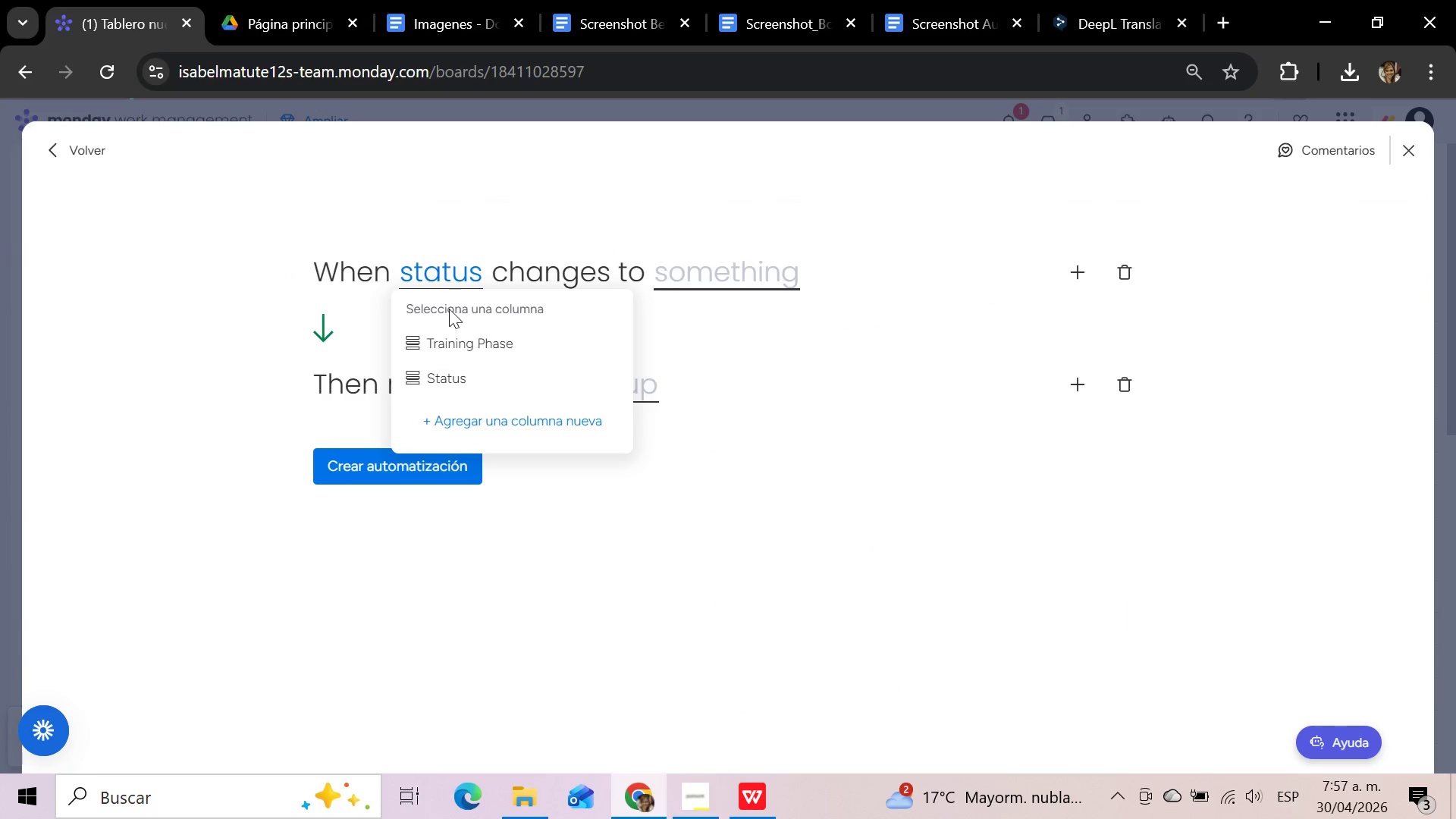 
left_click([449, 388])
 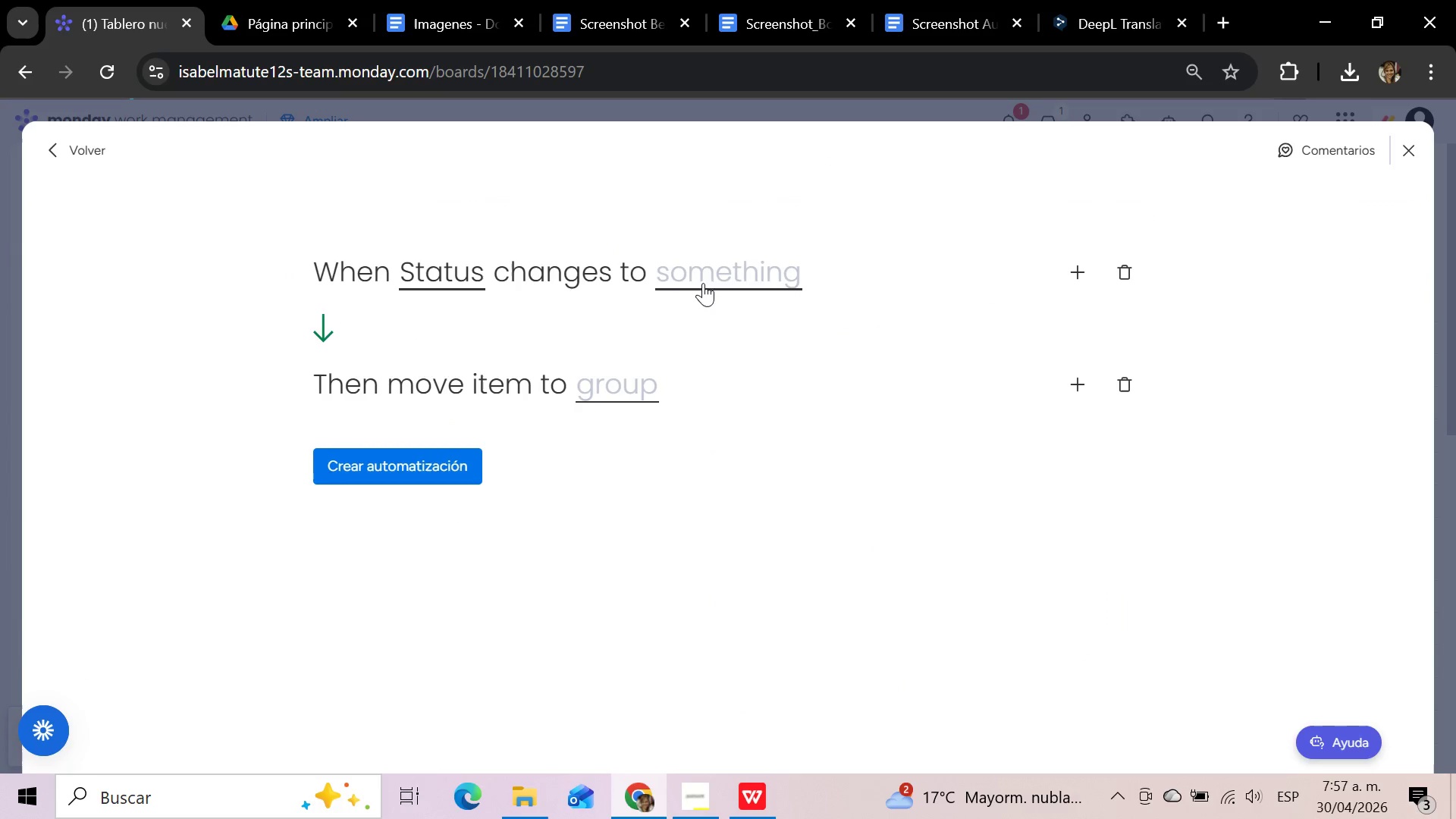 
left_click([706, 281])
 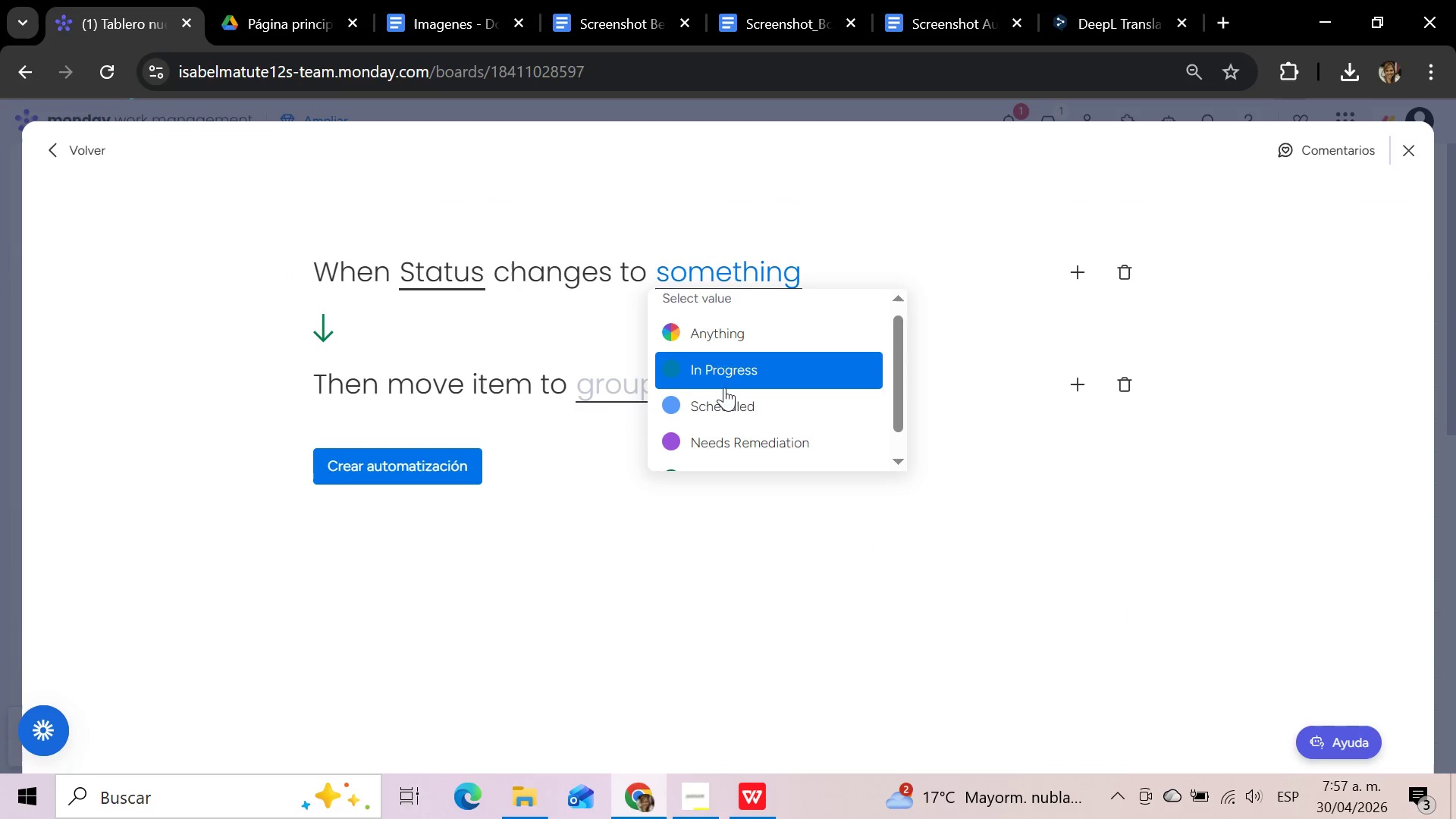 
scroll: coordinate [729, 428], scroll_direction: down, amount: 2.0
 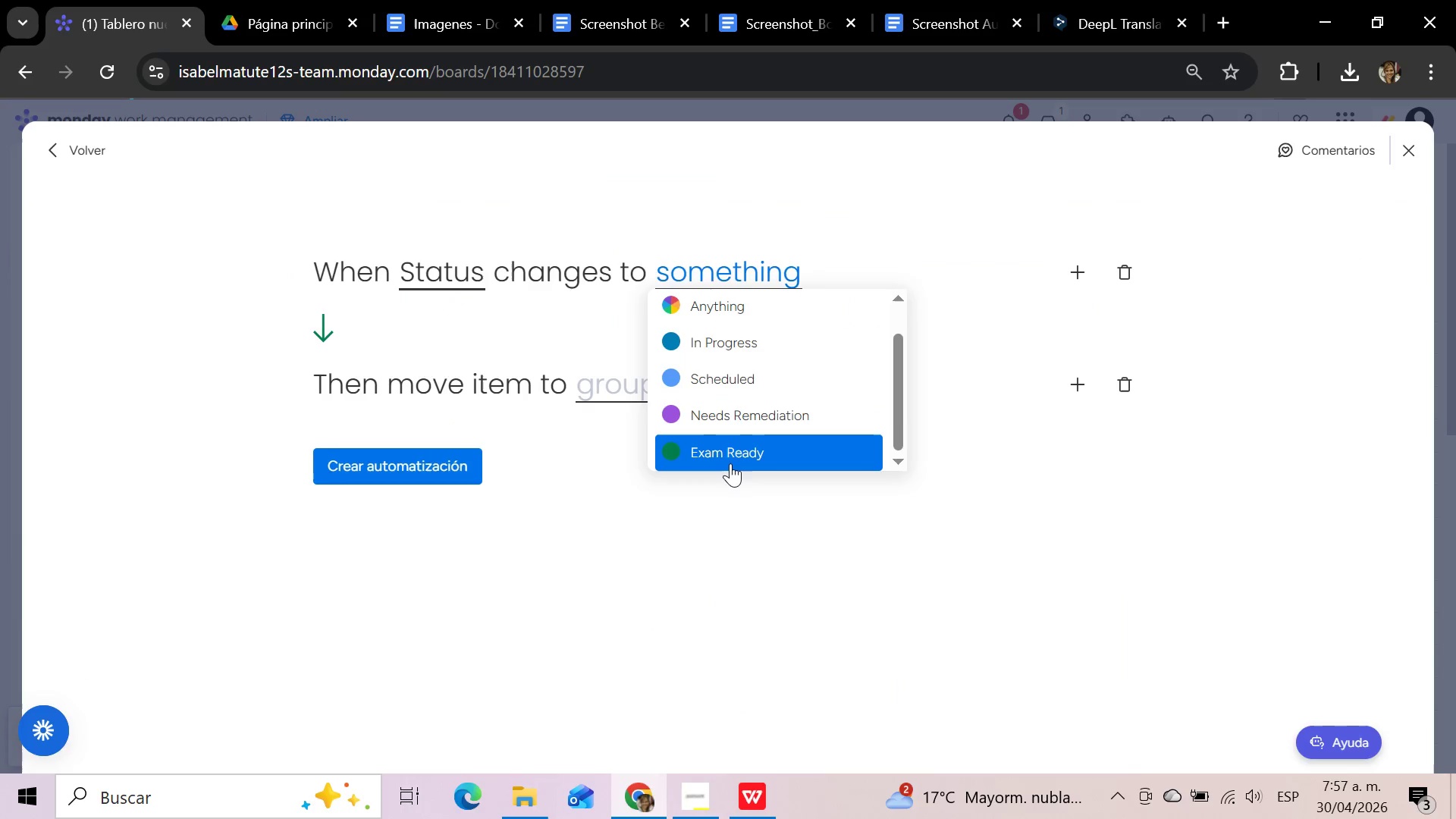 
left_click([730, 463])
 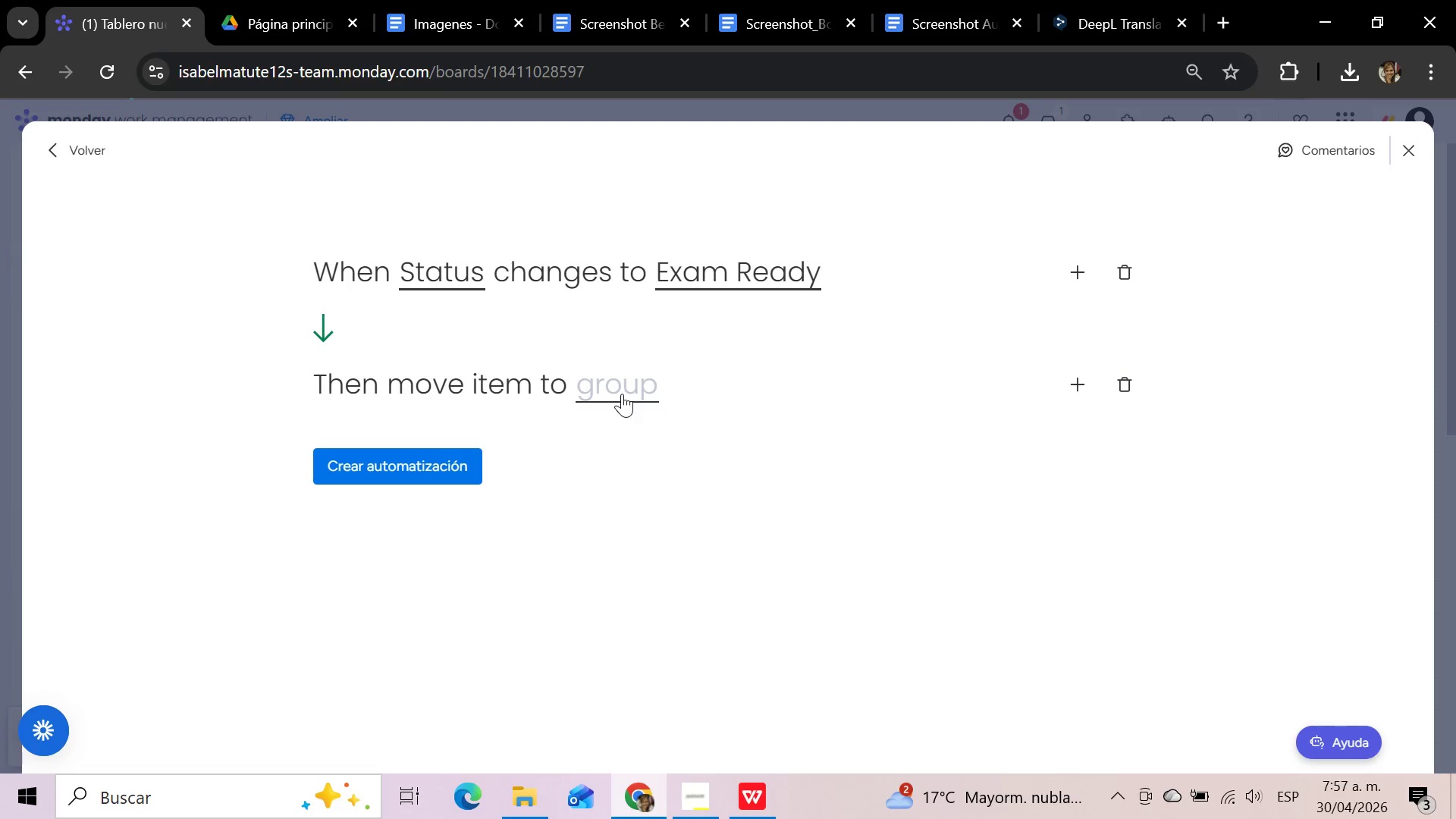 
left_click([622, 394])
 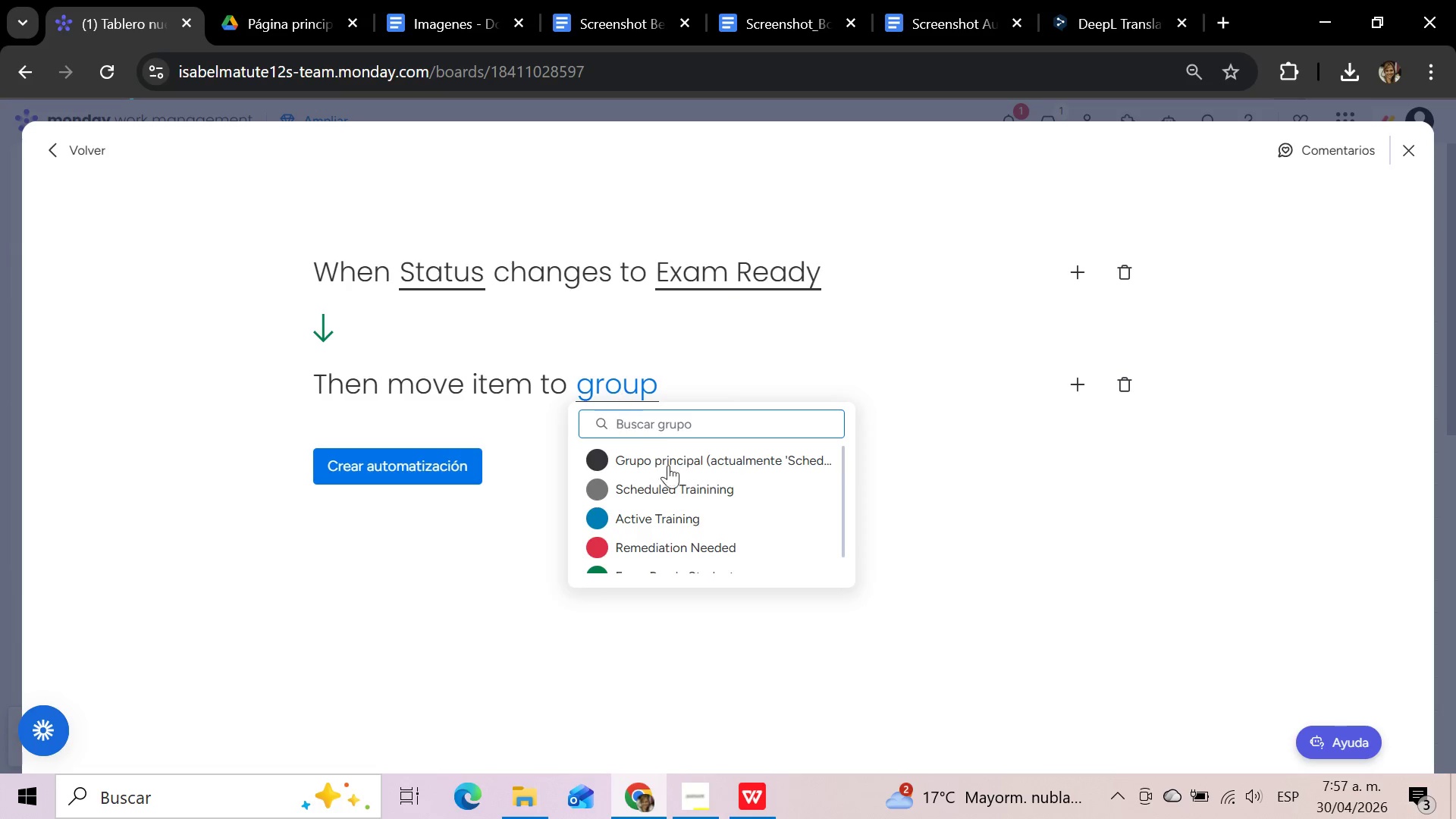 
scroll: coordinate [683, 501], scroll_direction: down, amount: 2.0
 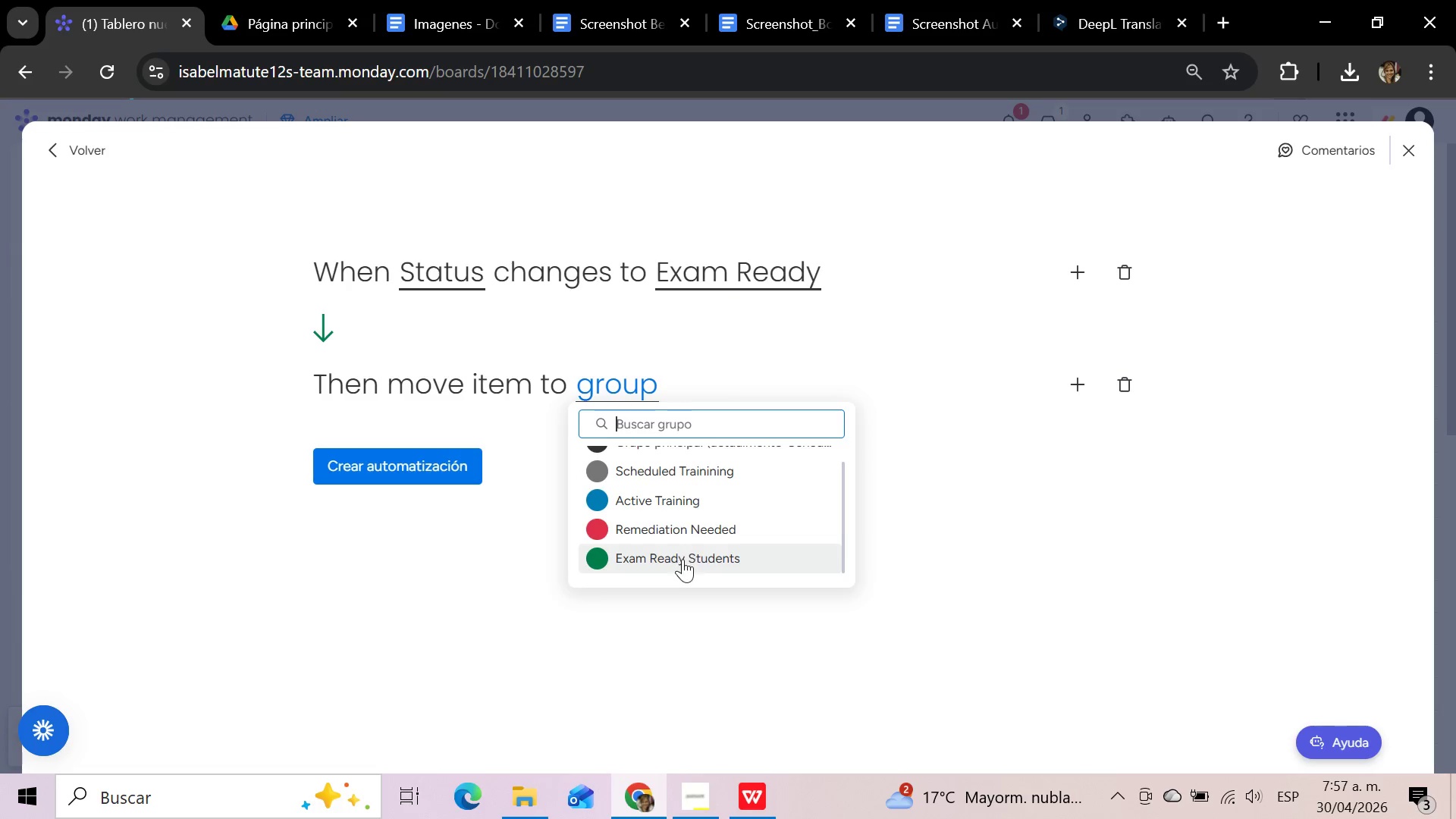 
left_click([682, 560])
 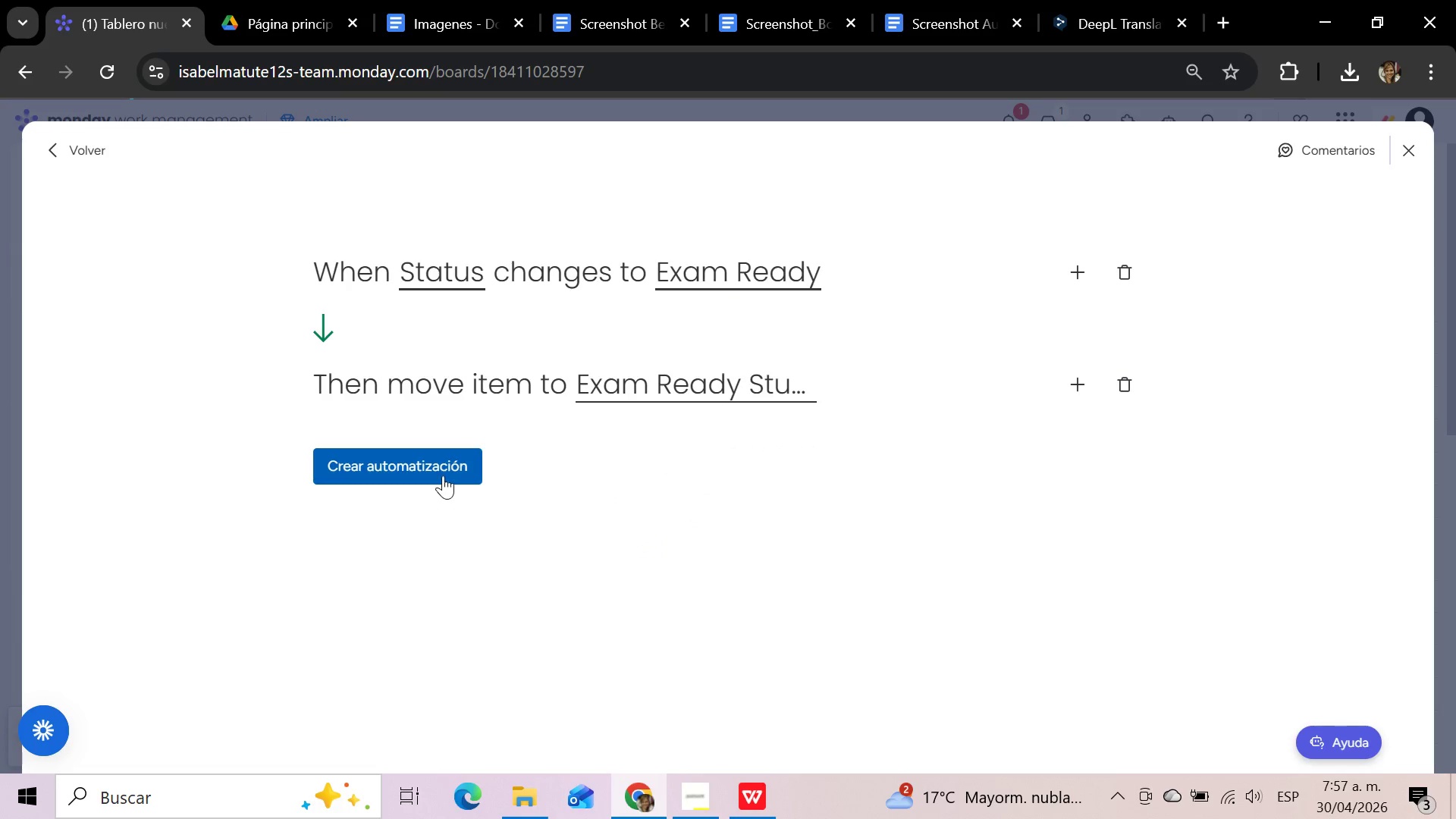 
left_click([441, 469])
 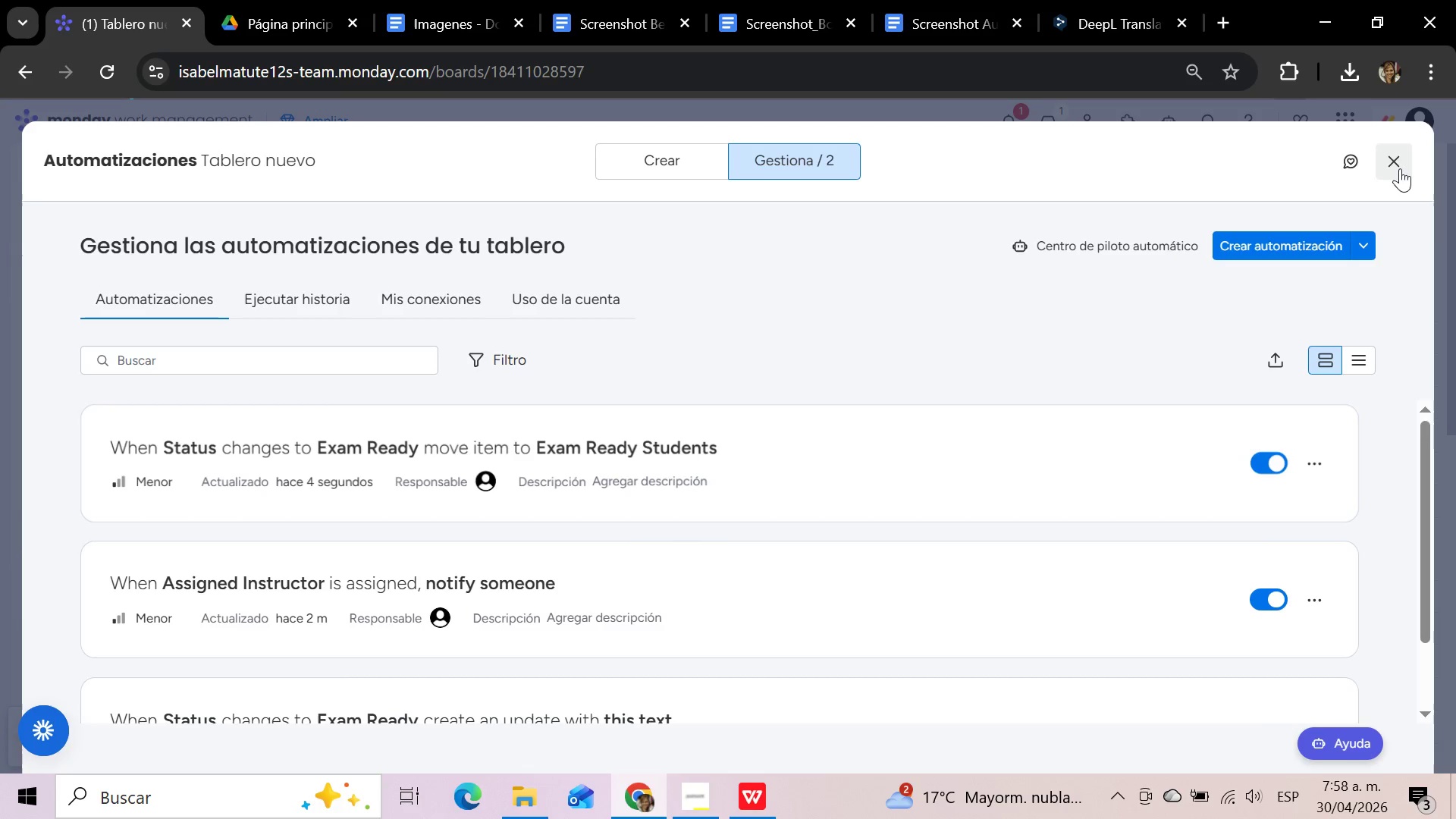 
wait(18.97)
 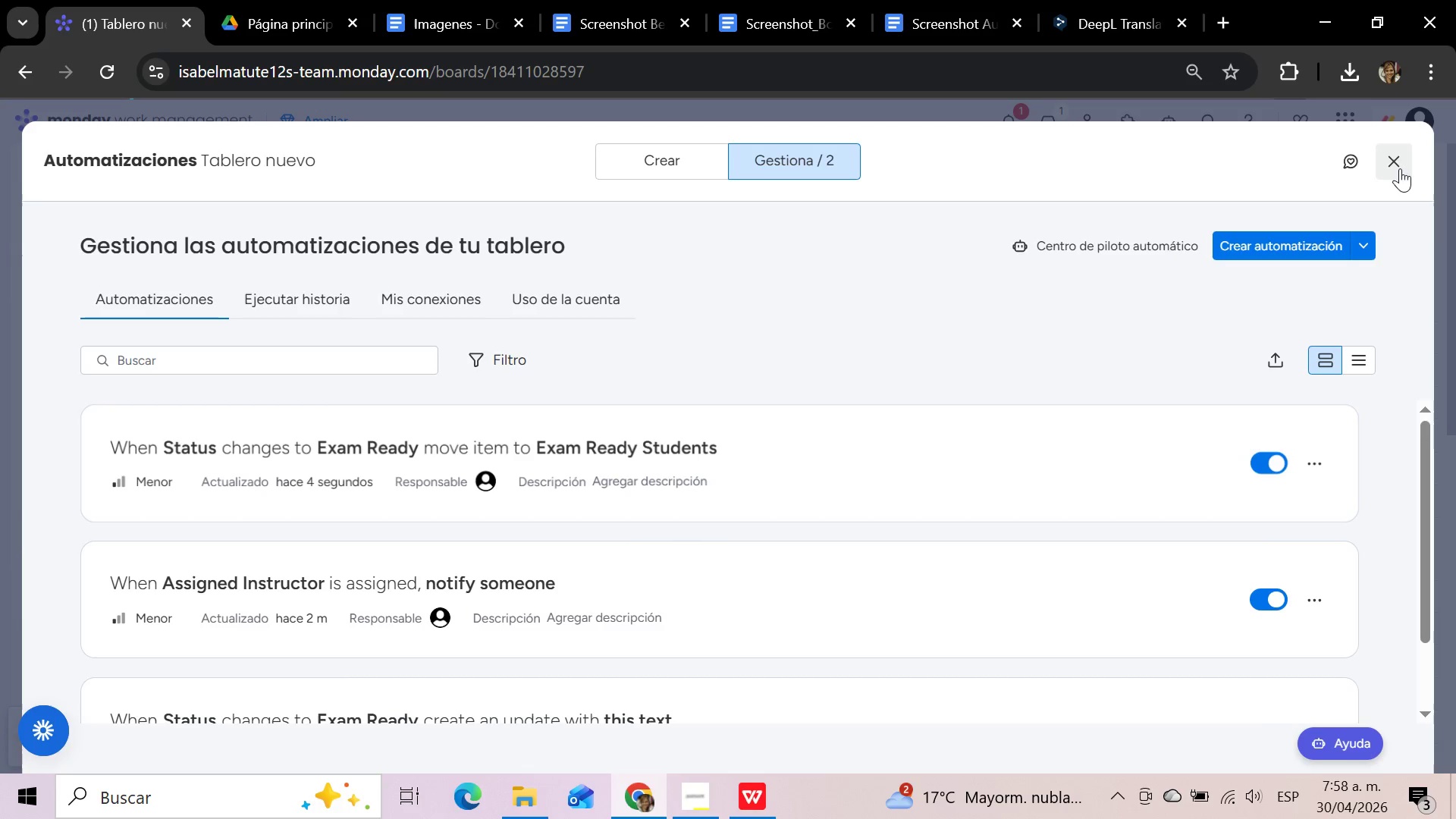 
left_click([1400, 168])
 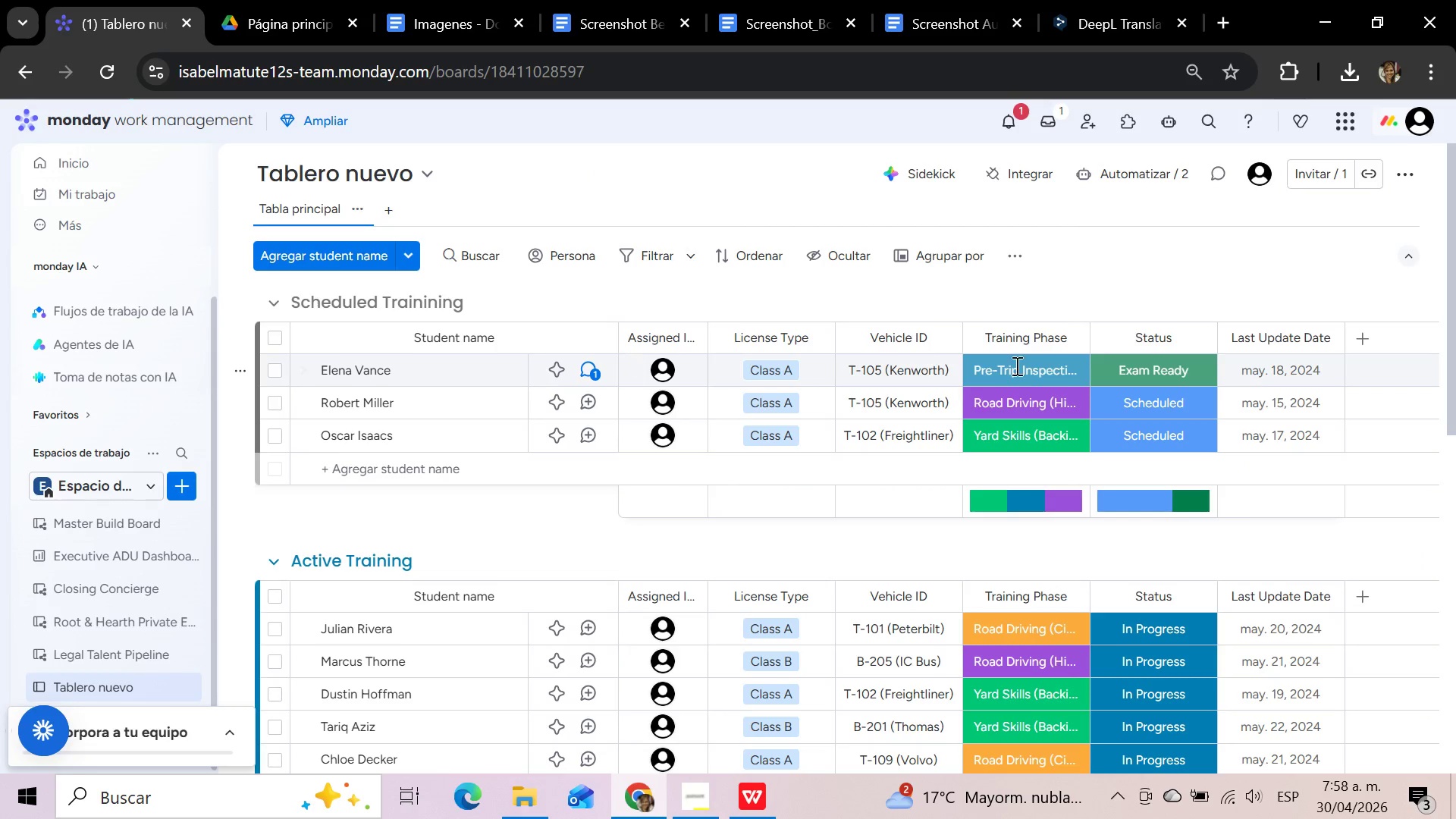 
left_click([1162, 372])
 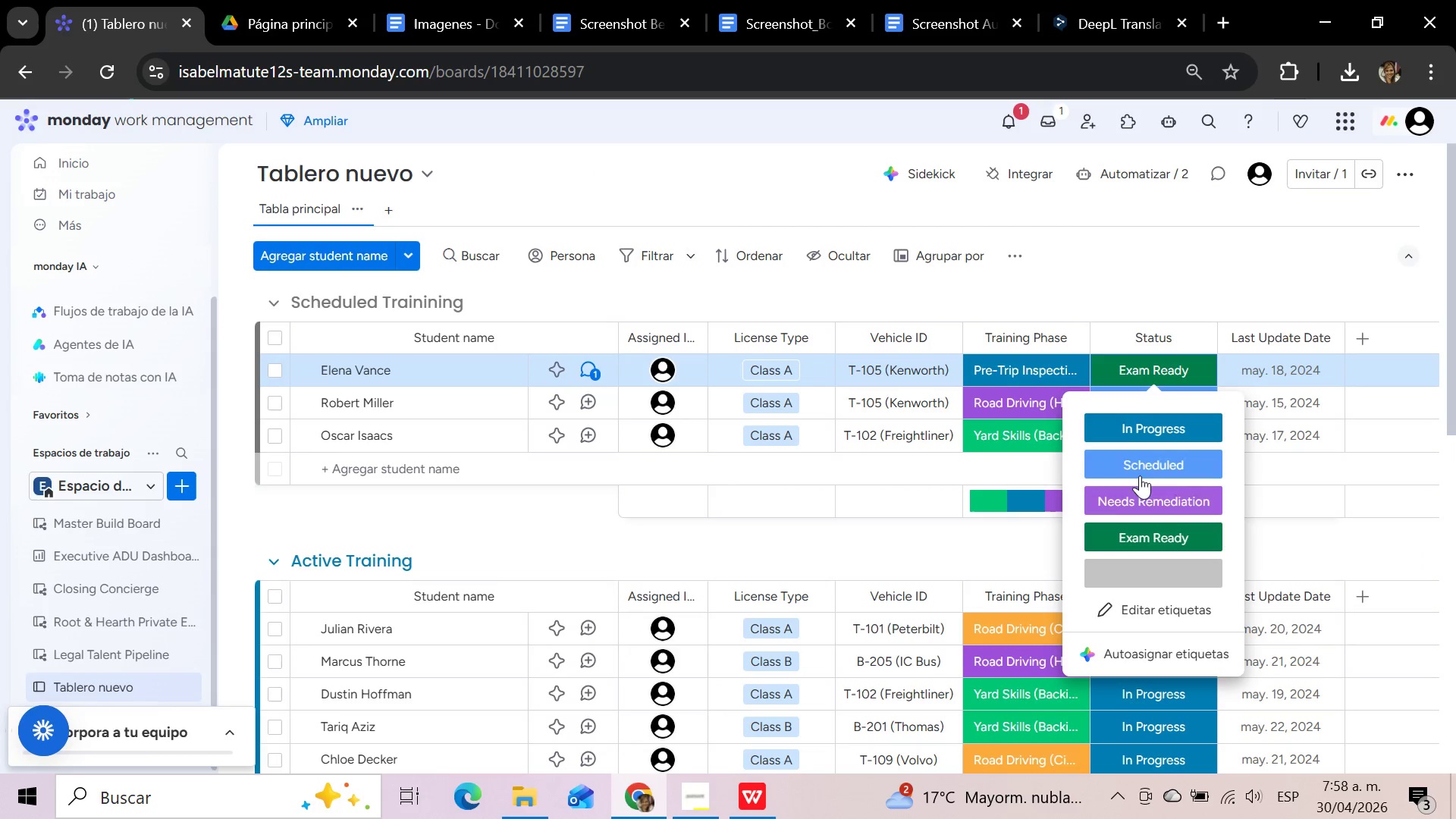 
left_click([1141, 465])
 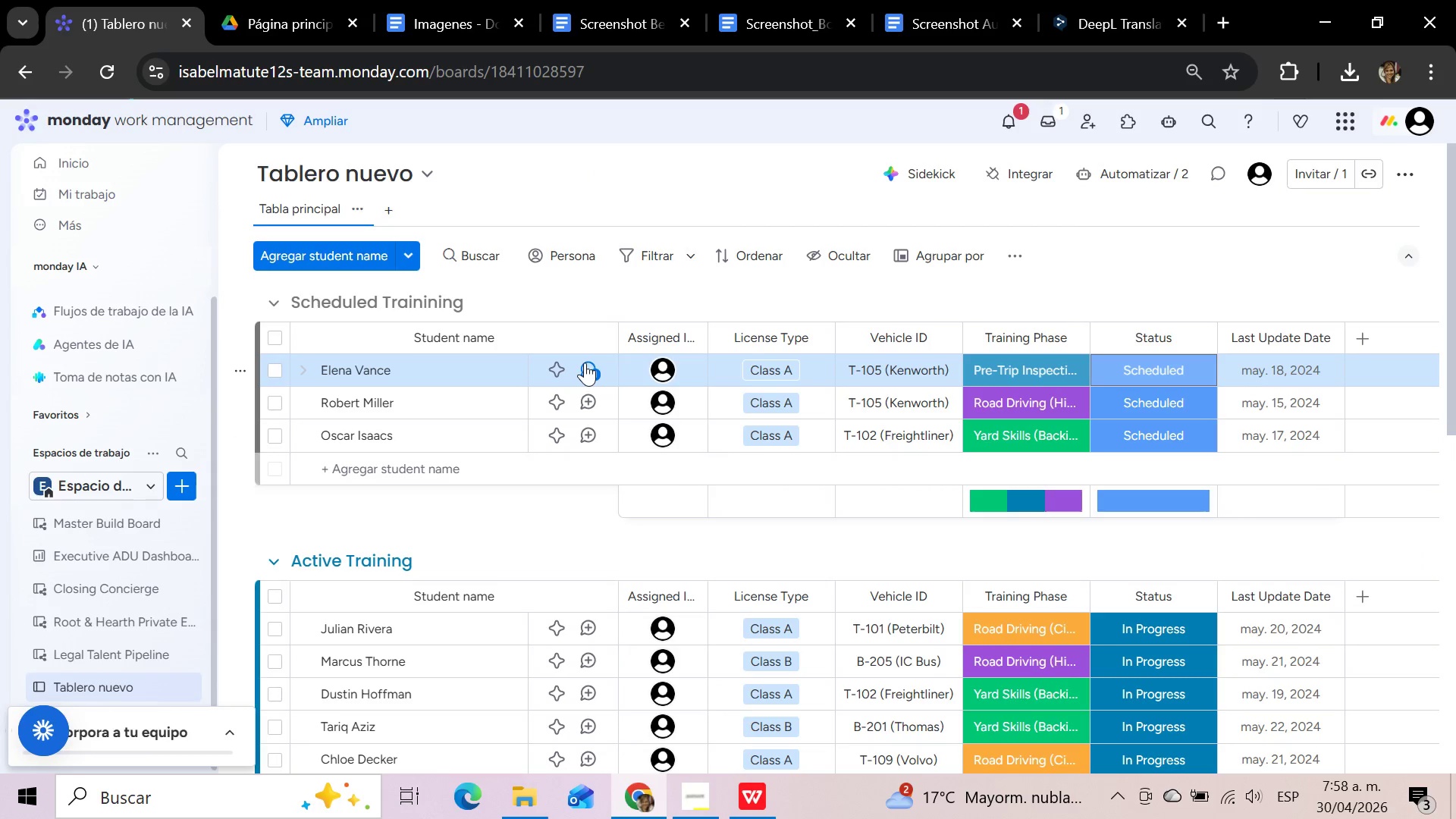 
left_click([597, 366])
 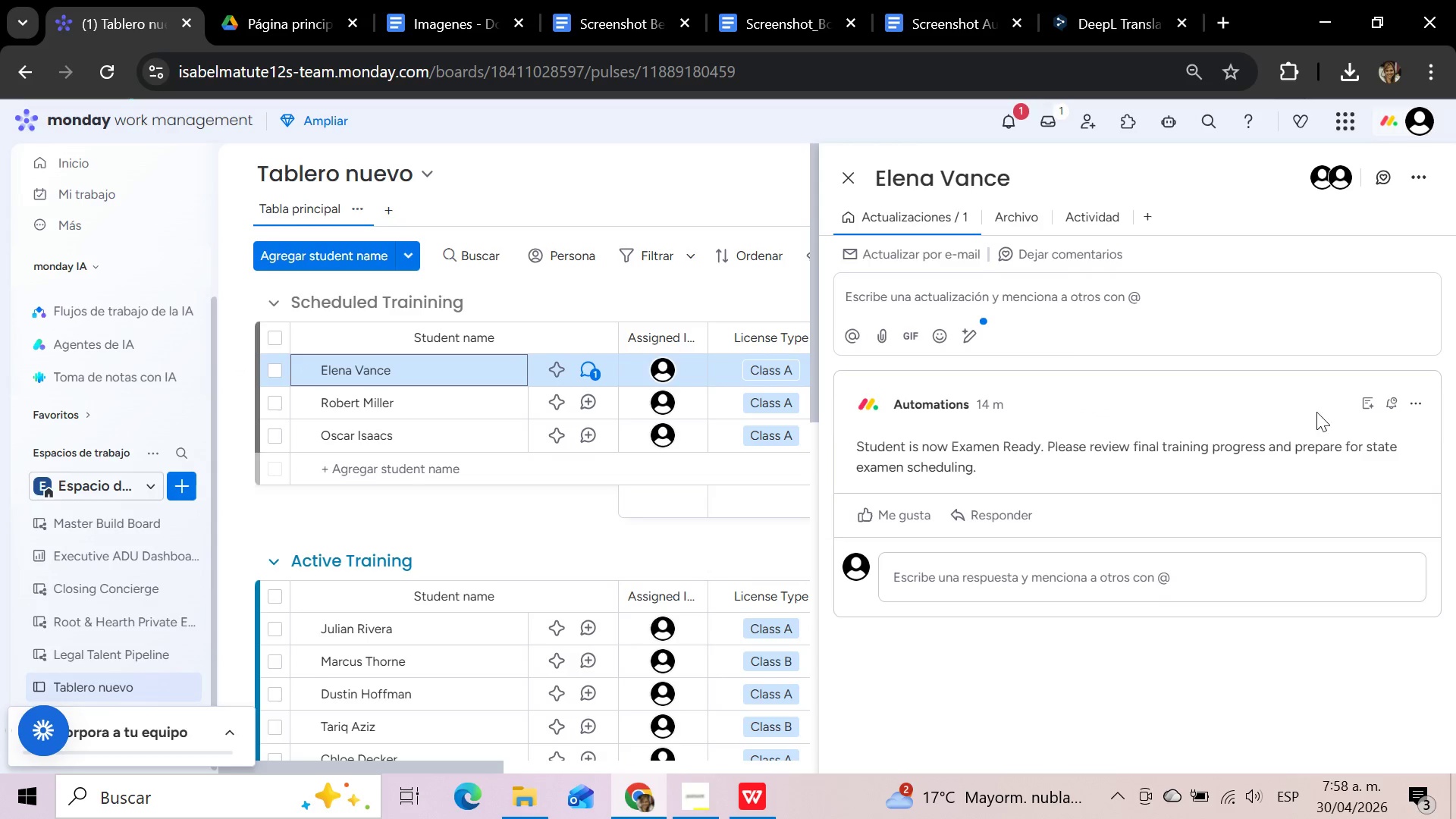 
left_click([1417, 402])
 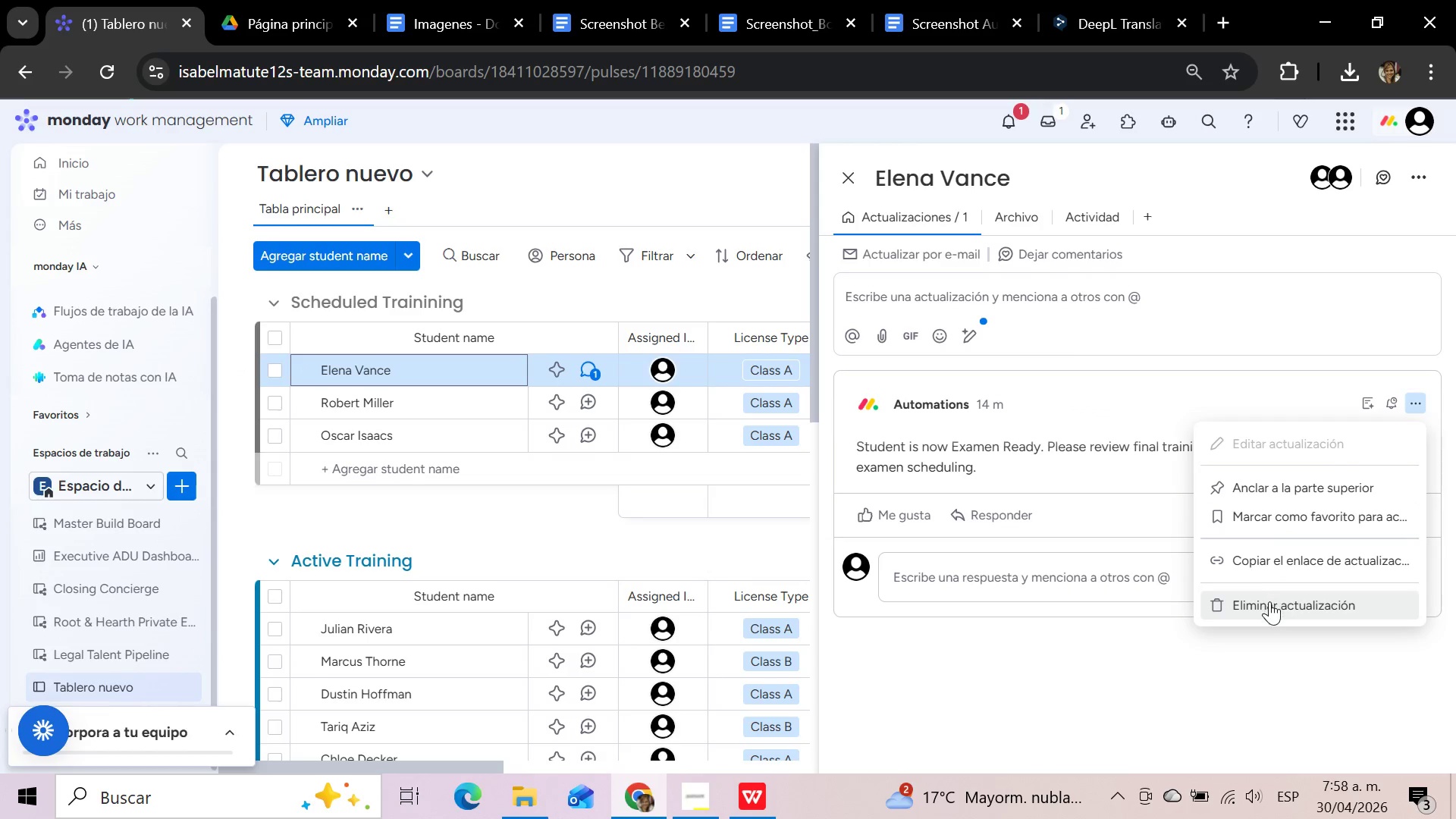 
left_click([1269, 601])
 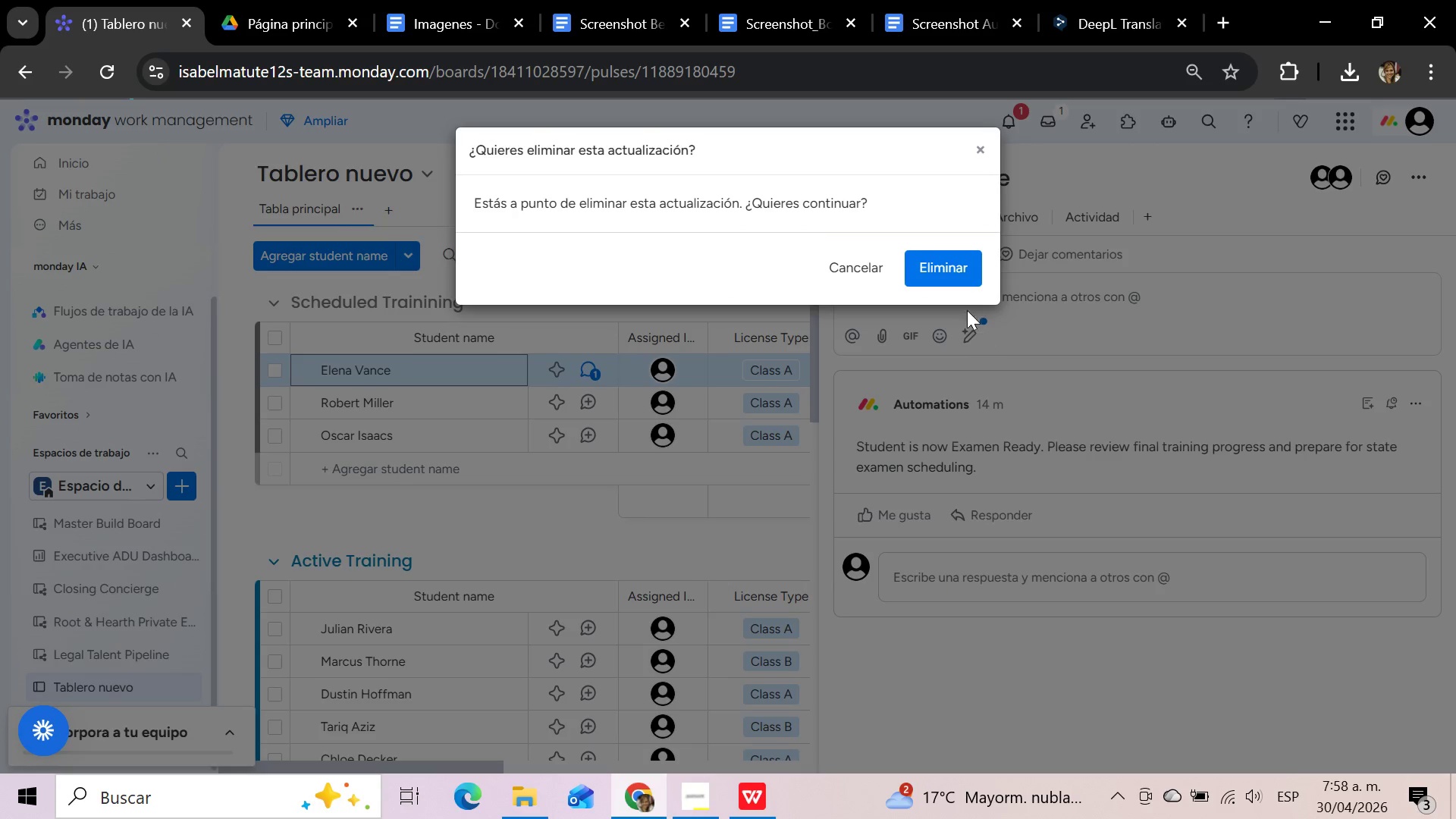 
left_click([943, 265])
 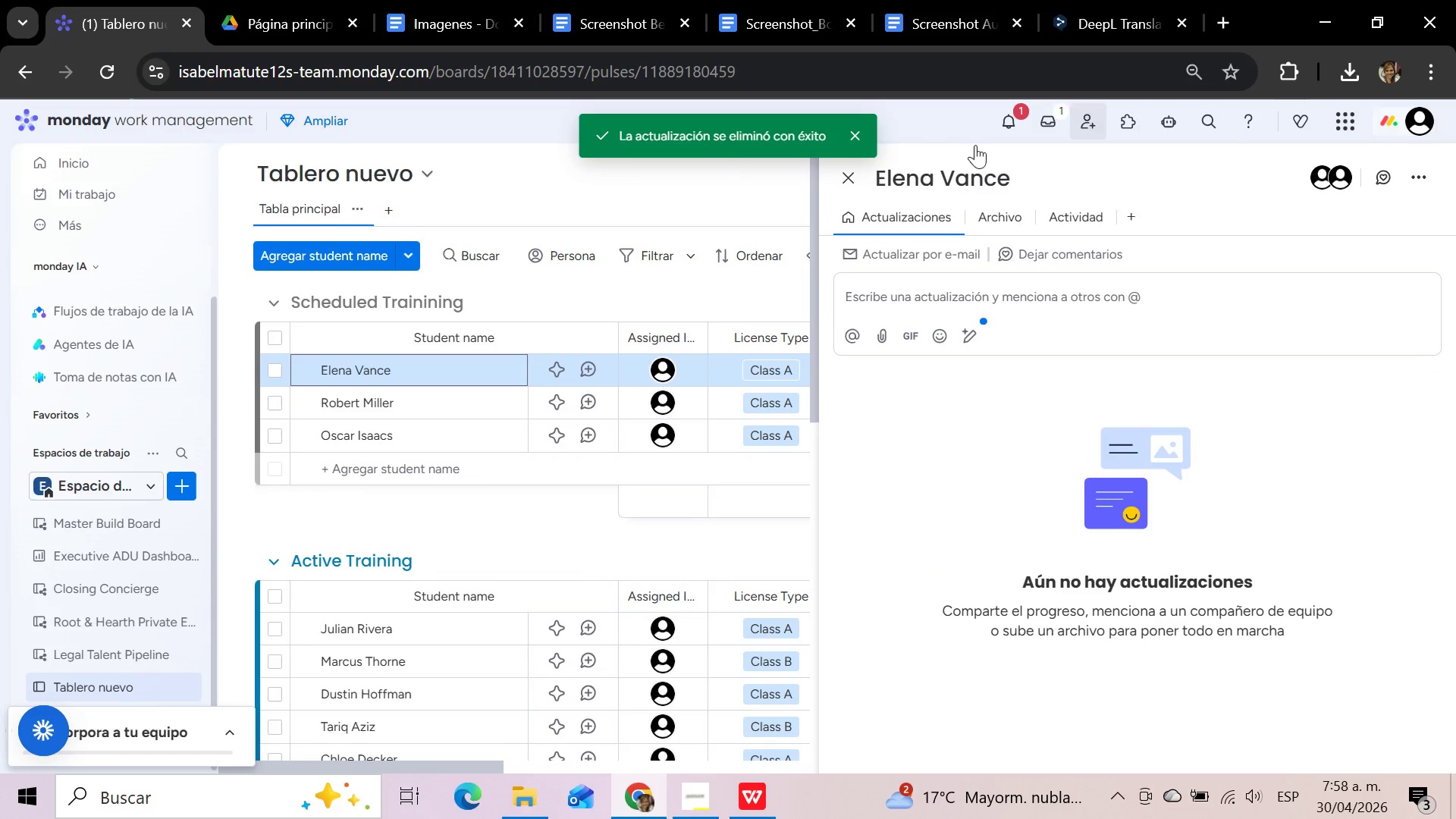 
left_click([849, 181])
 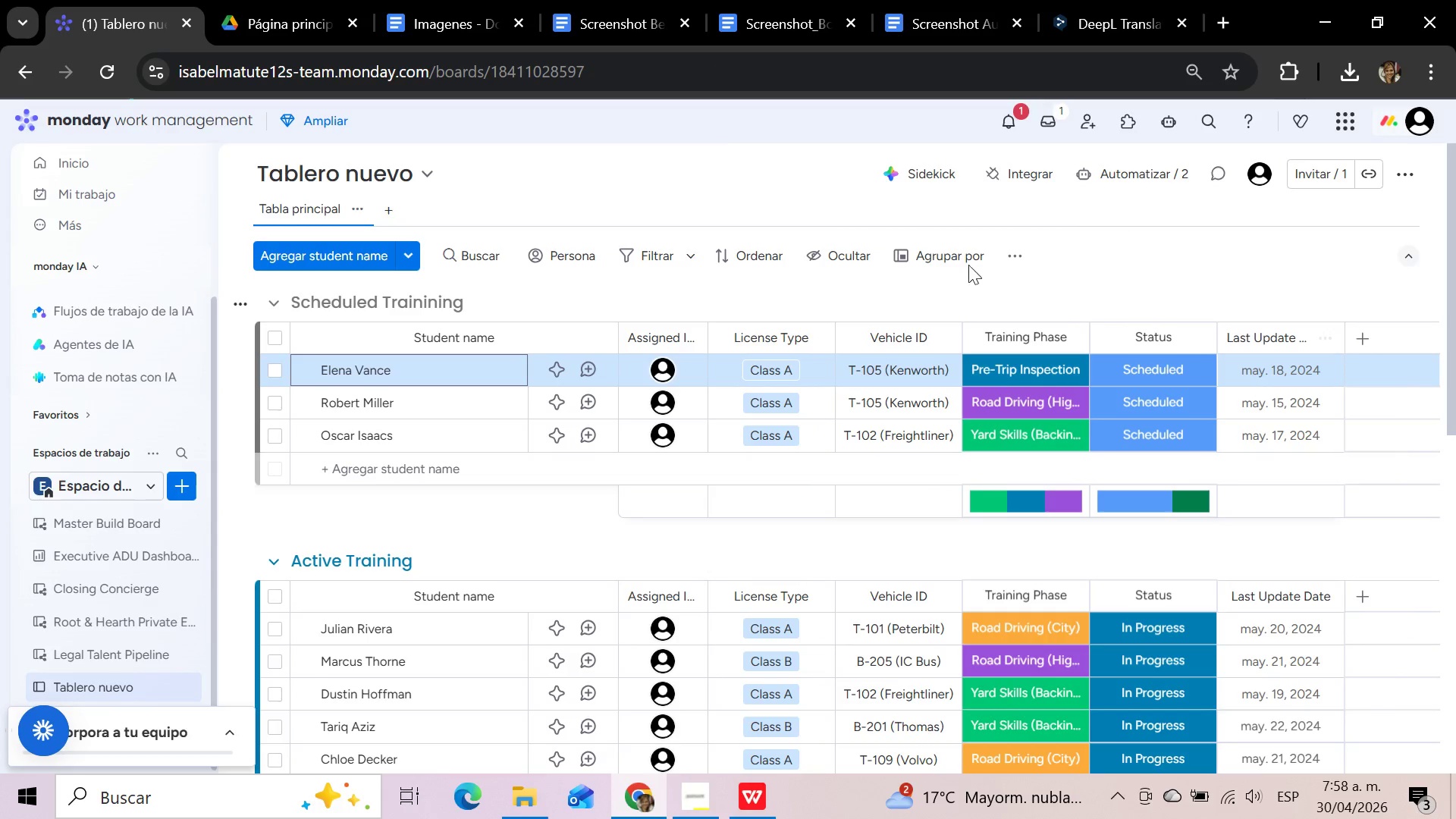 
mouse_move([679, 360])
 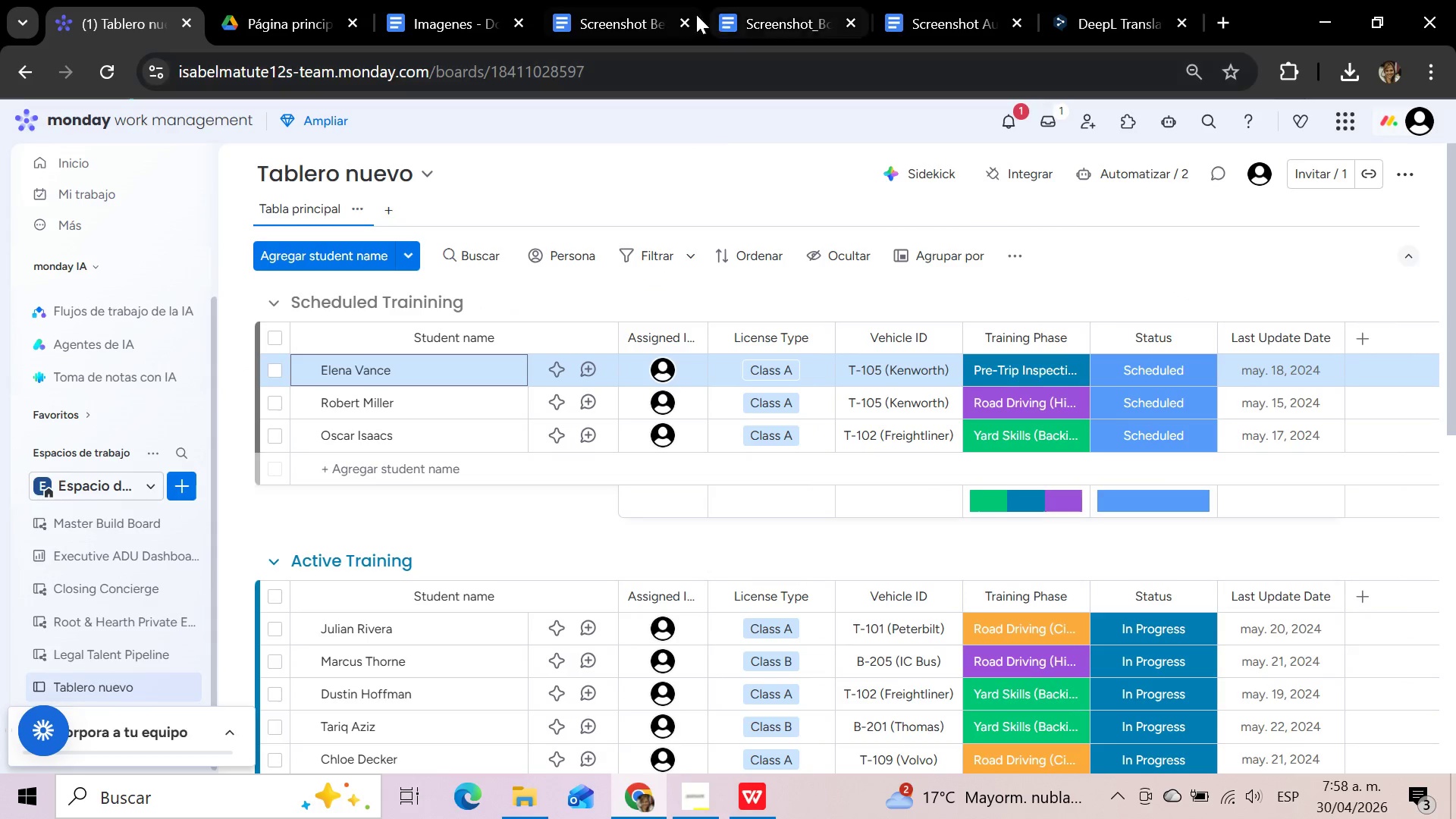 
left_click([639, 0])
 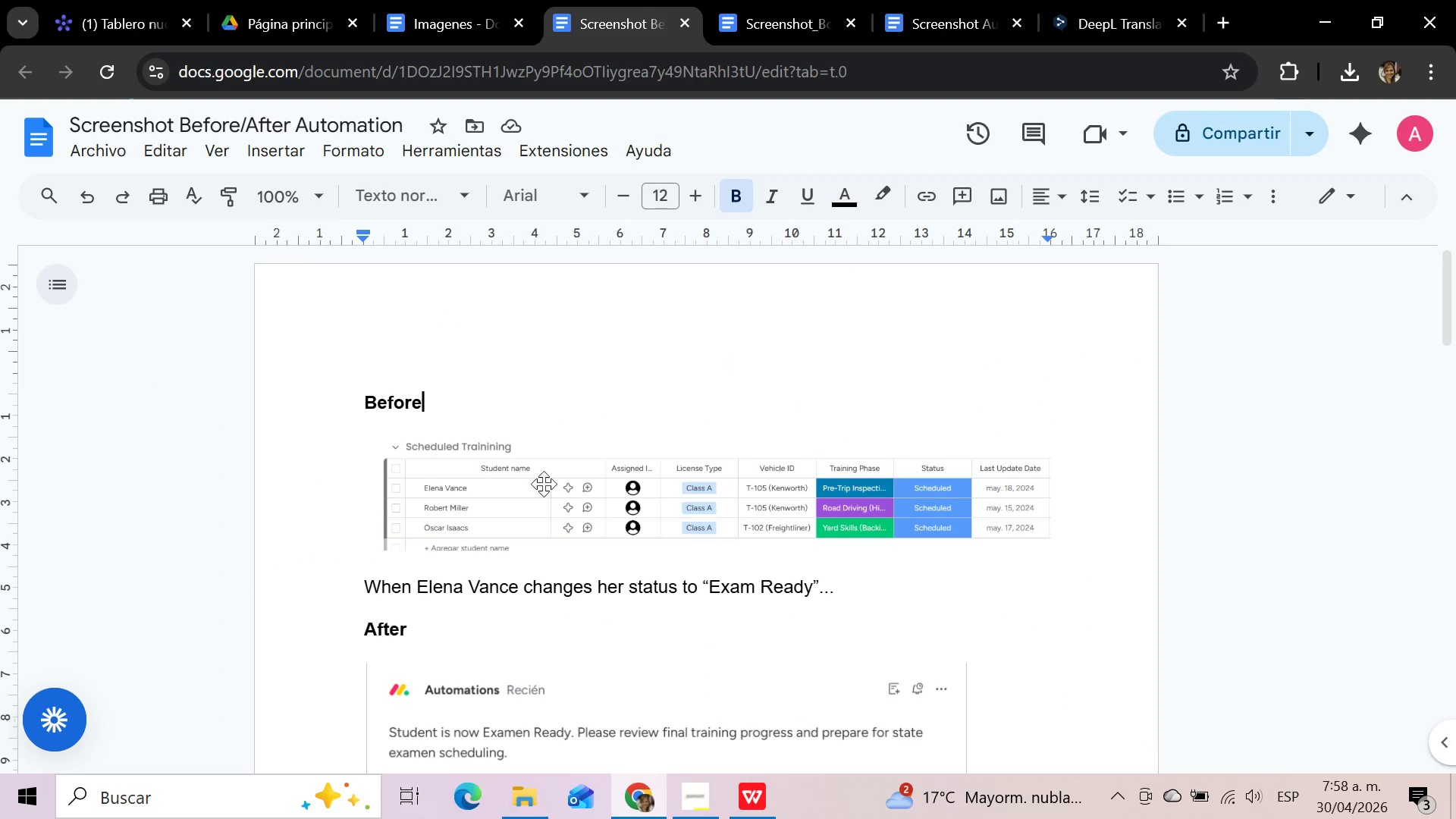 
left_click([544, 485])
 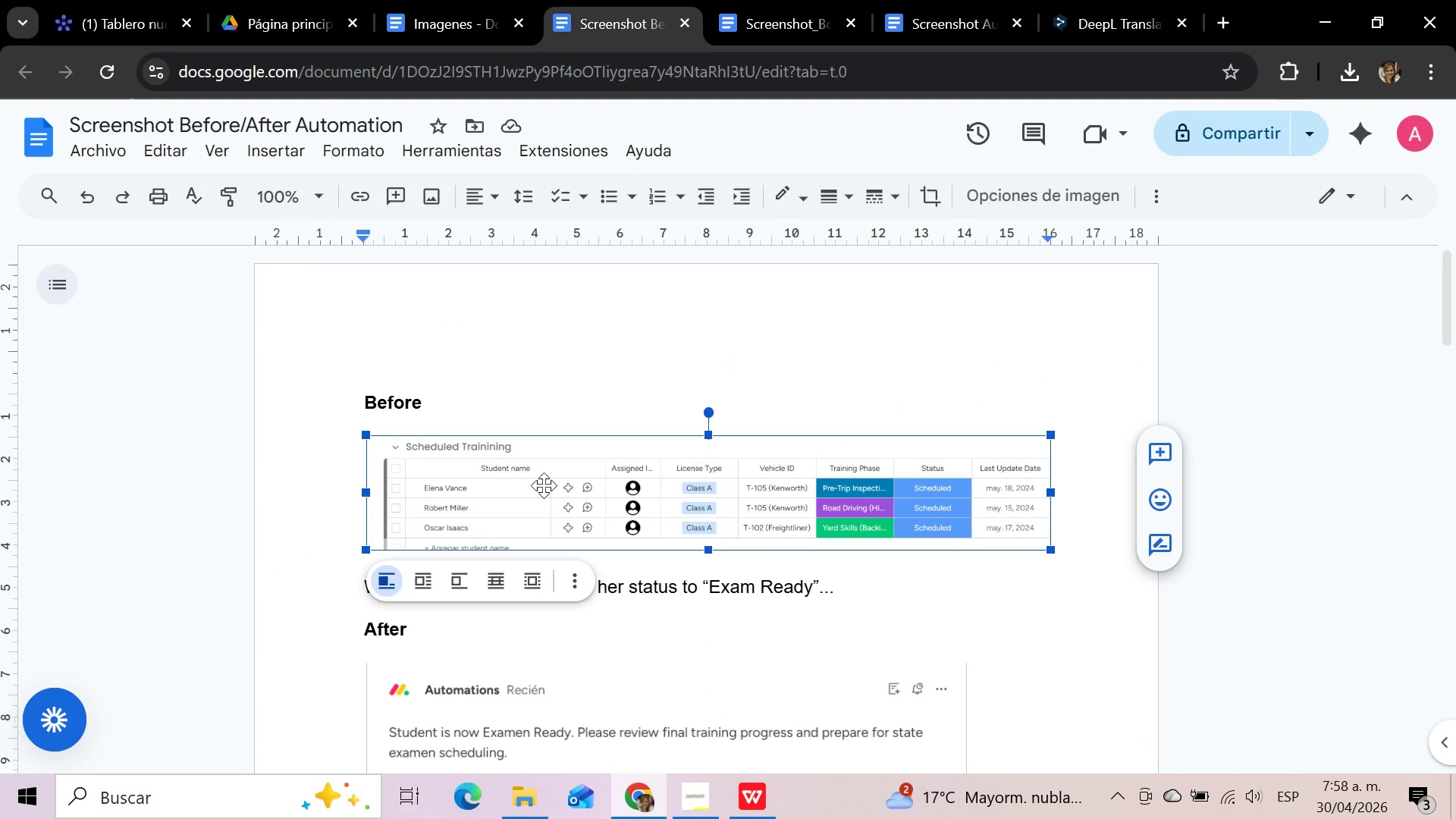 
key(Delete)
 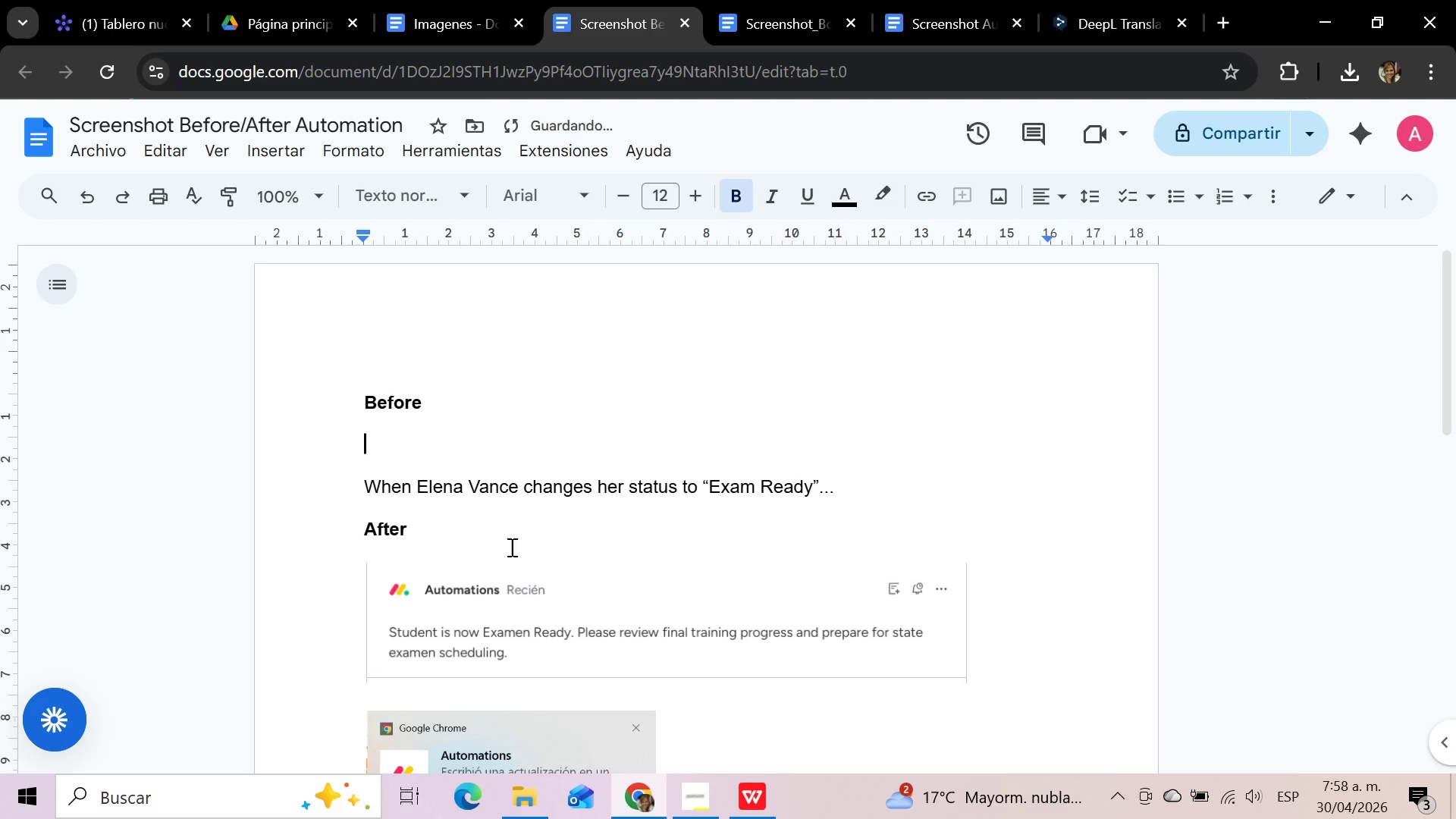 
left_click([484, 601])
 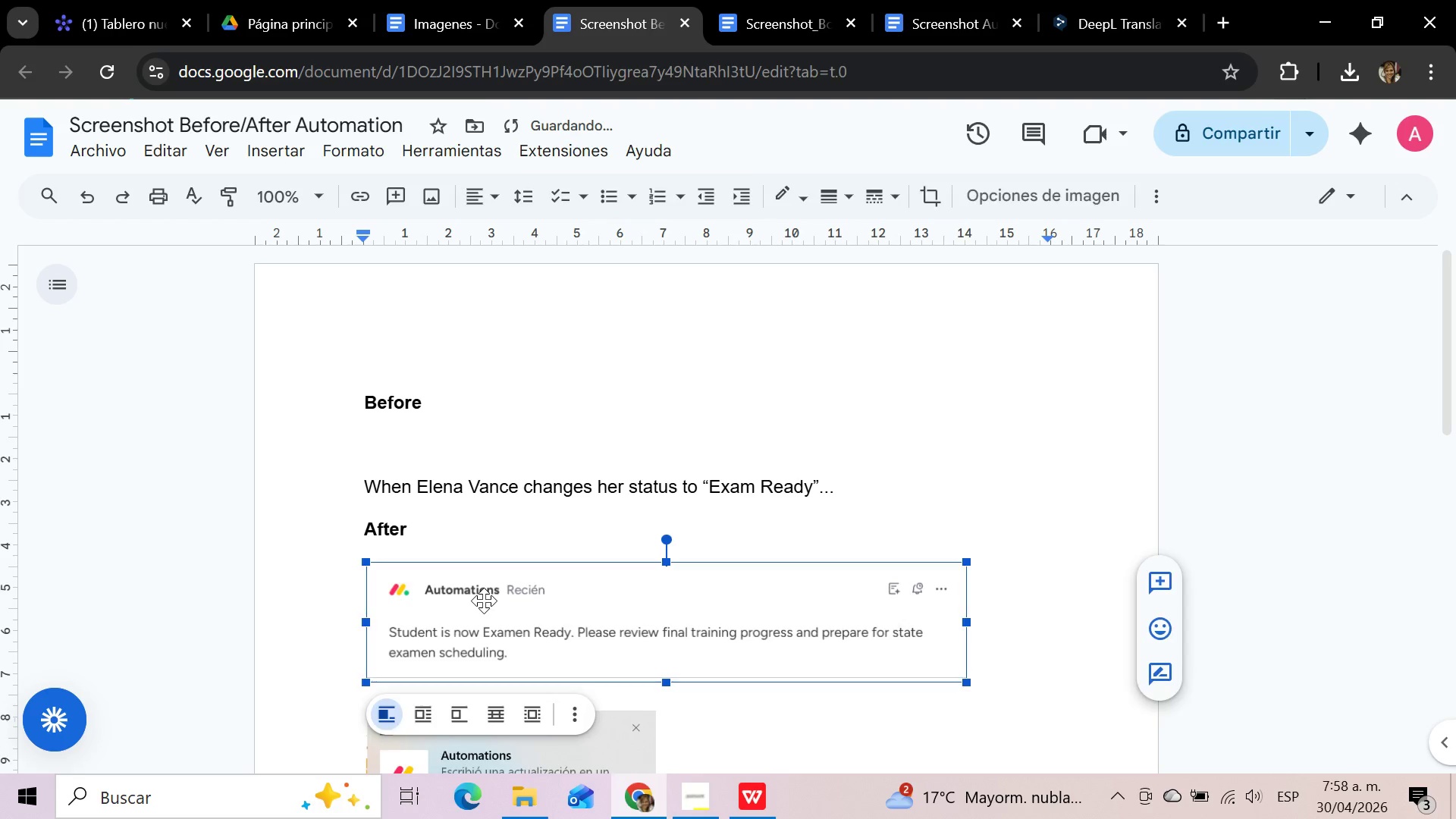 
key(Delete)
 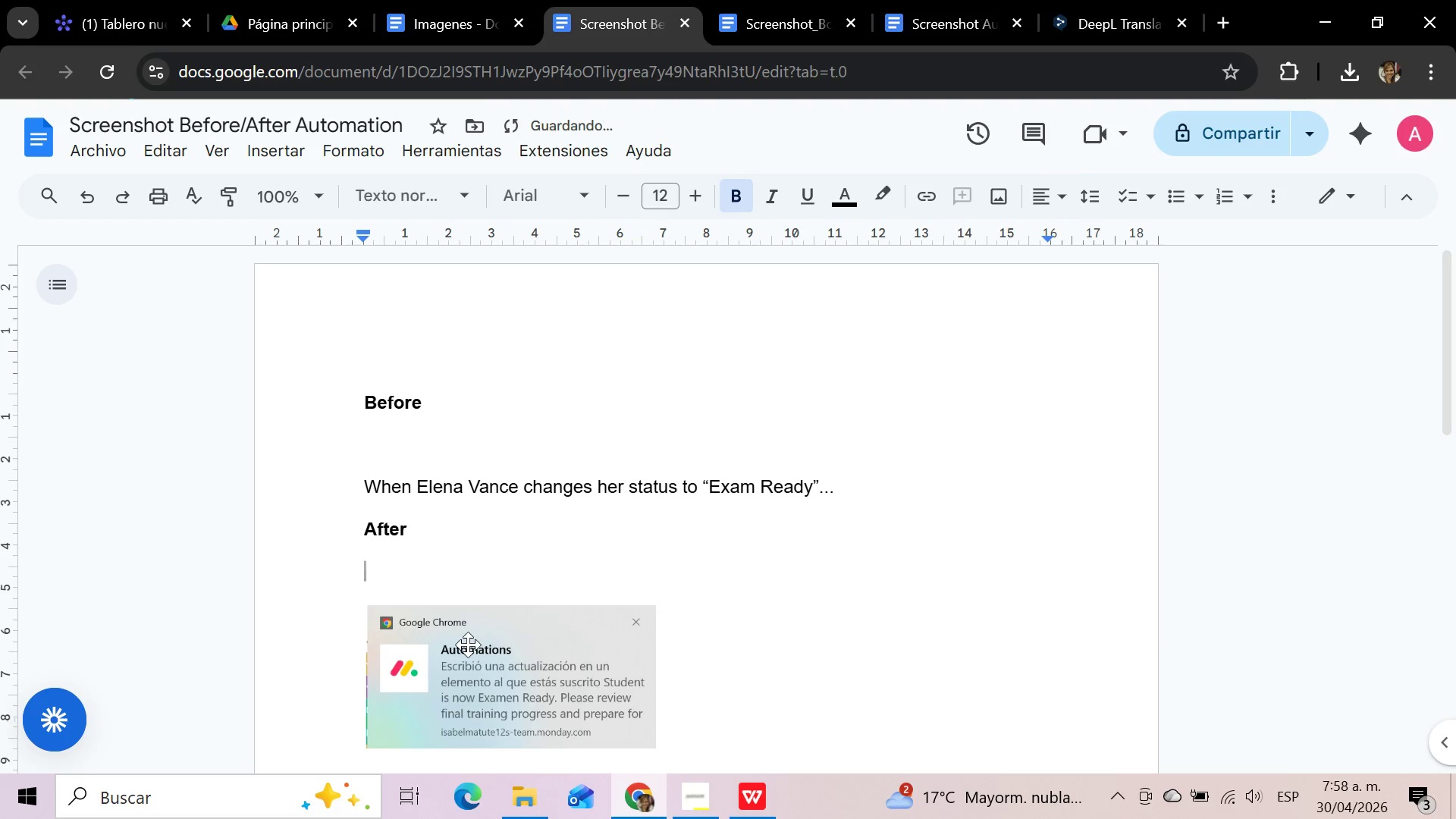 
left_click([468, 645])
 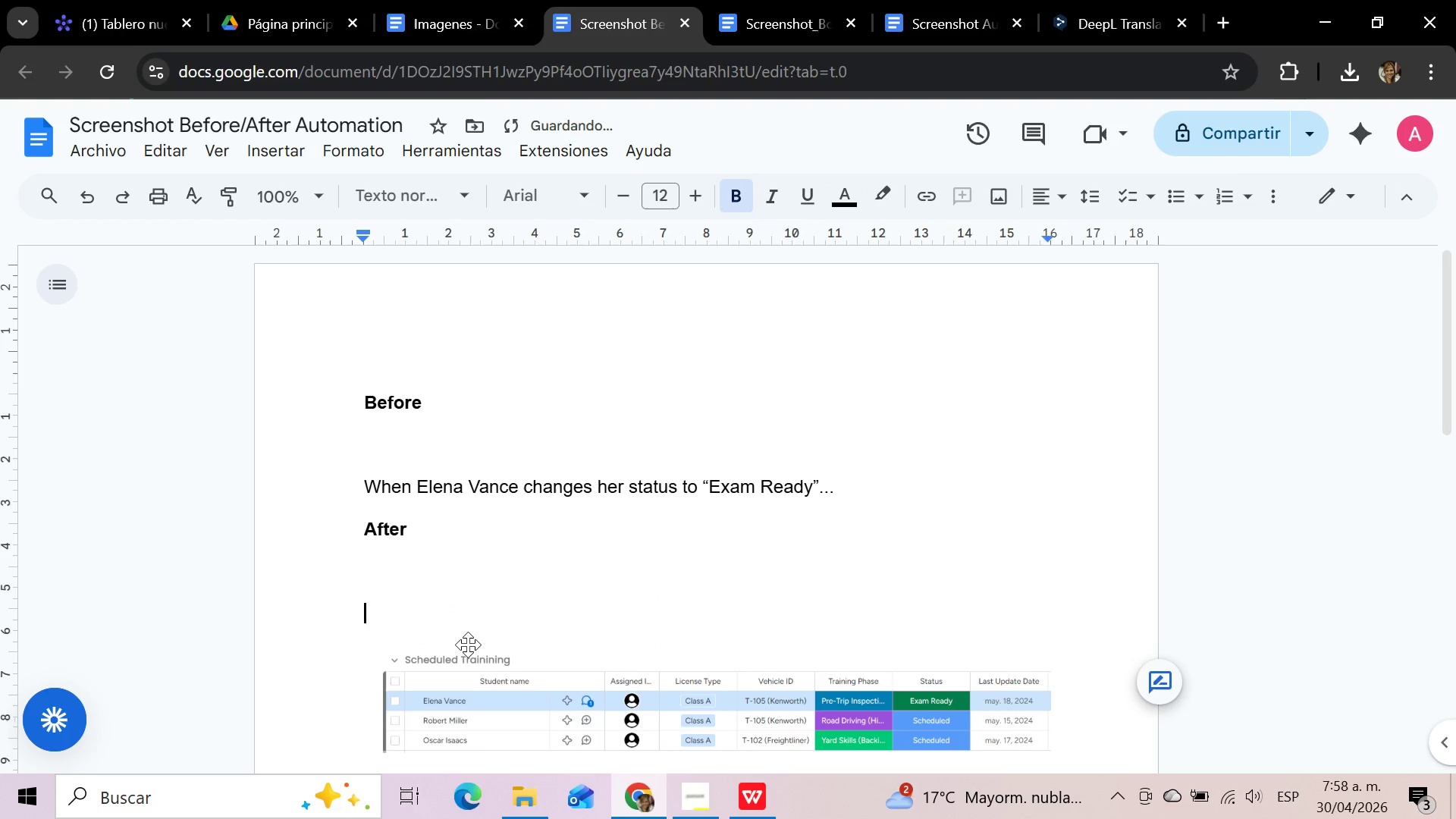 
key(Delete)
 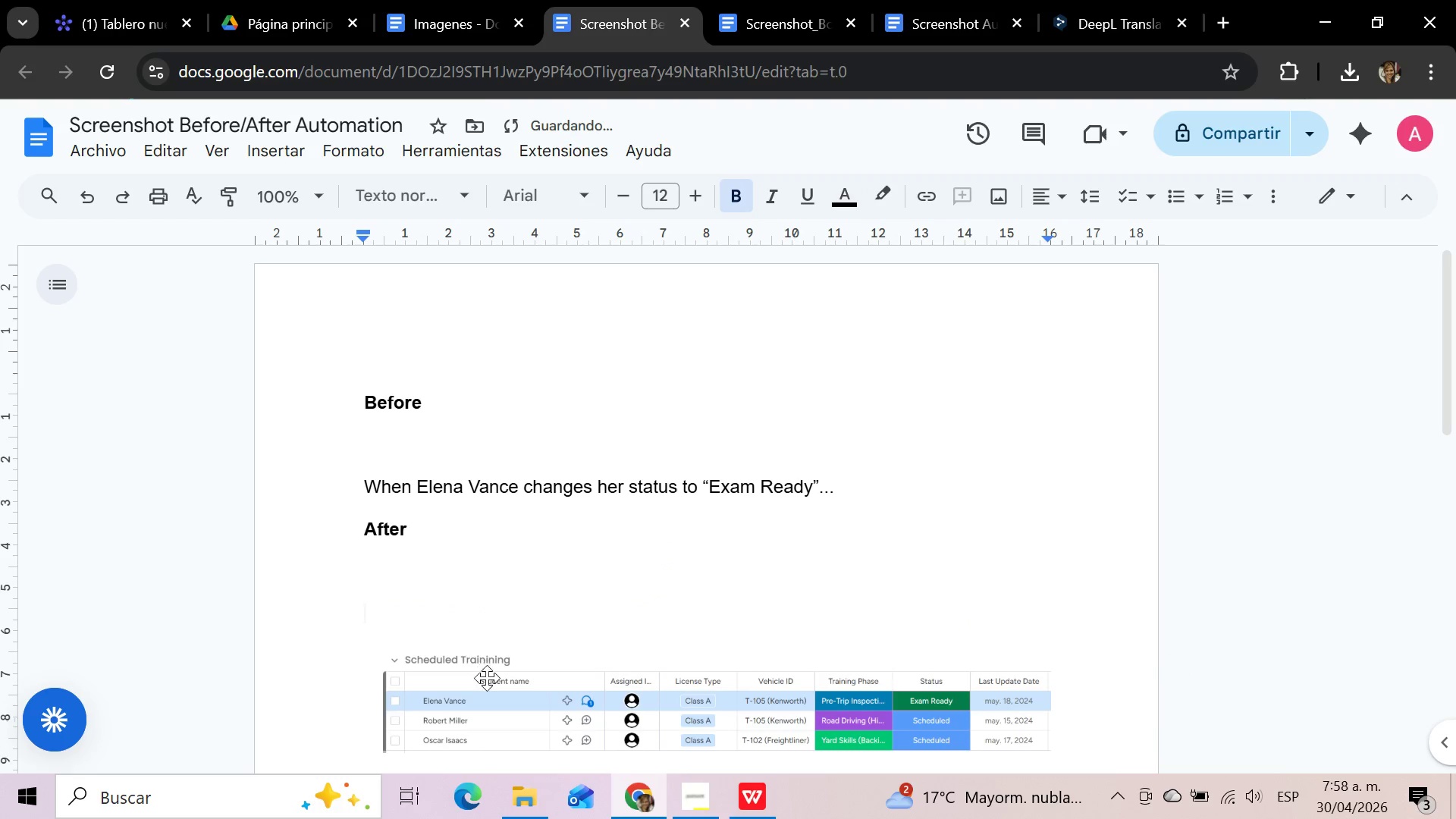 
left_click([487, 678])
 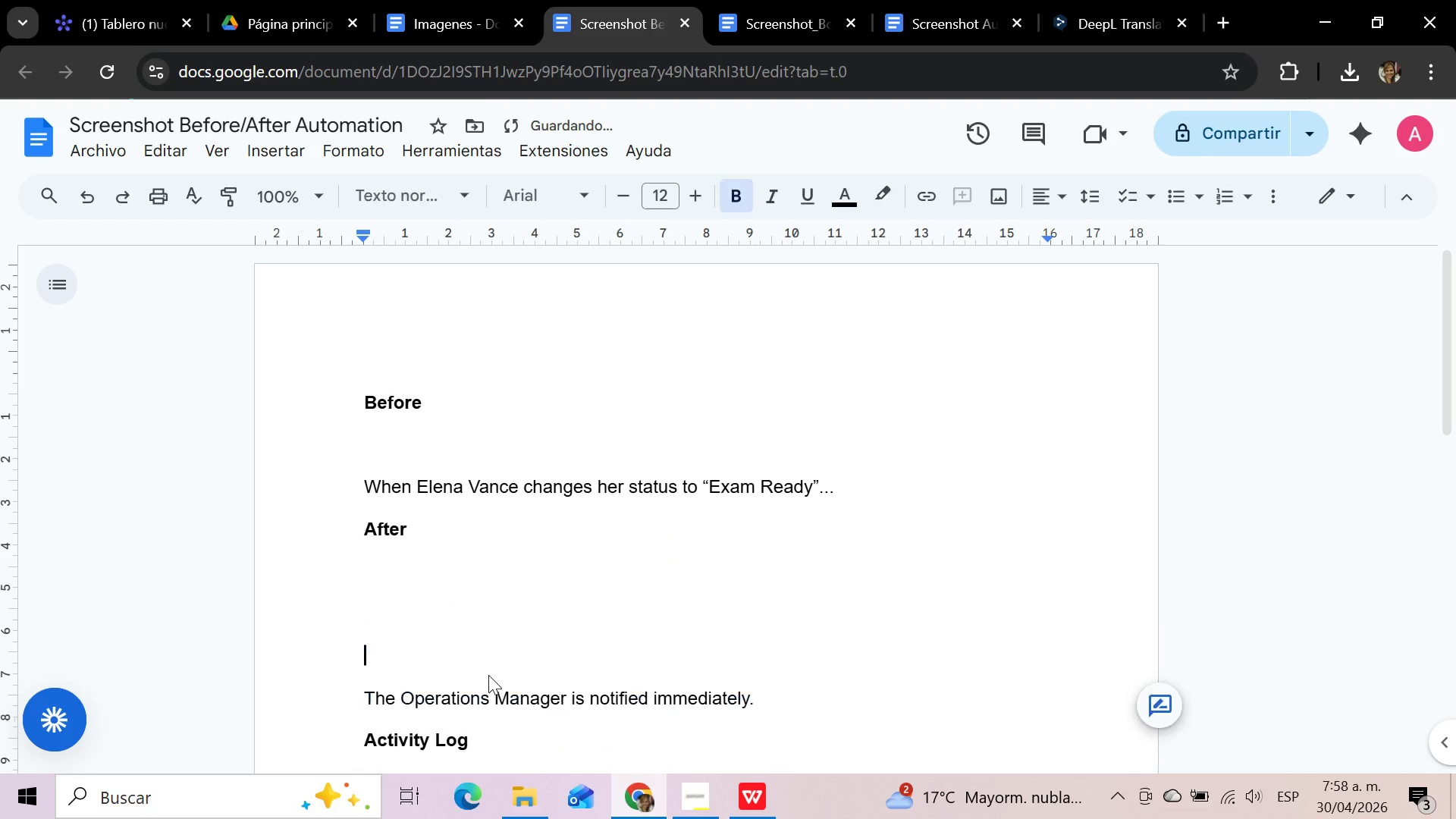 
key(Delete)
 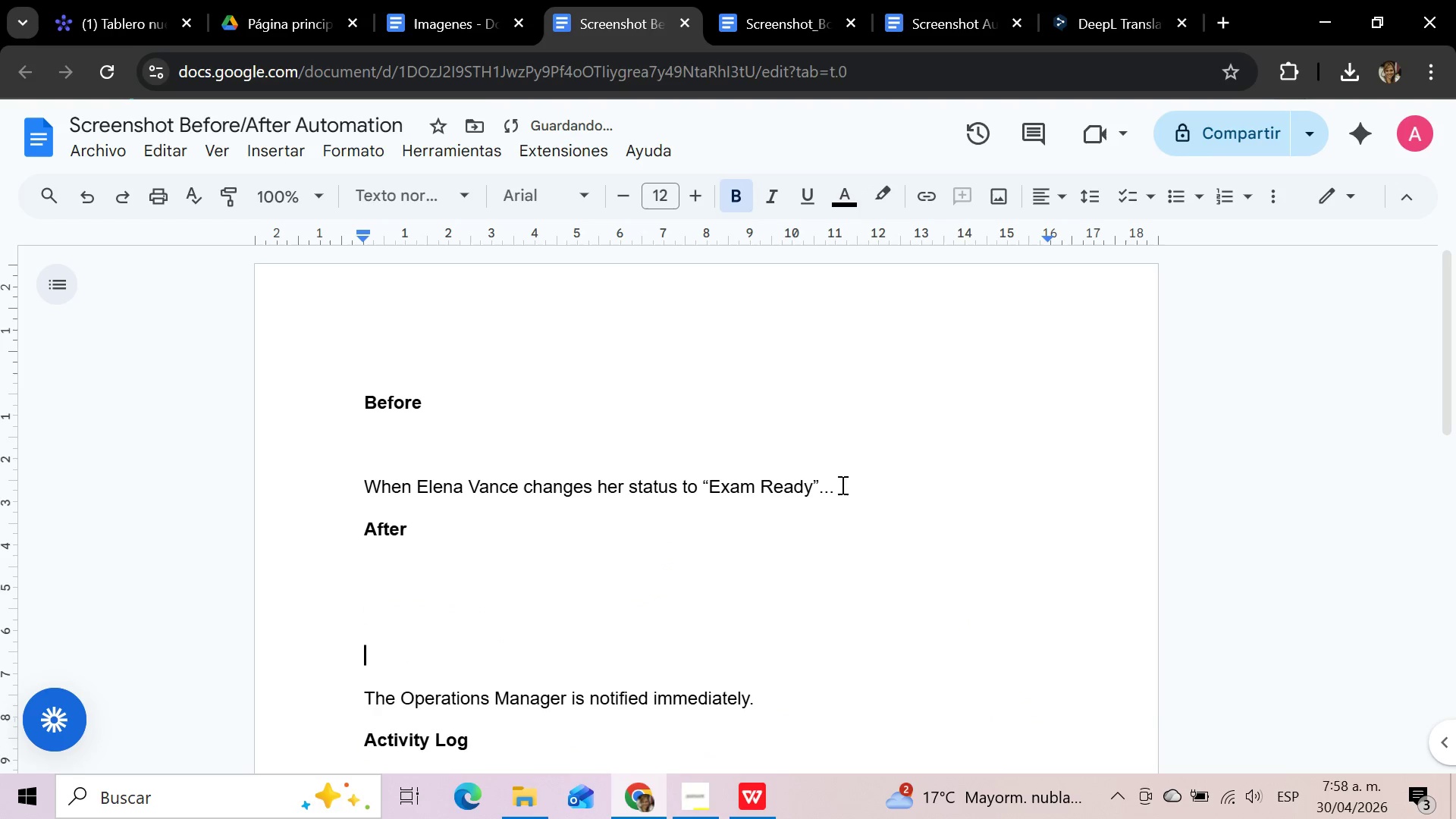 
left_click_drag(start_coordinate=[857, 482], to_coordinate=[343, 472])
 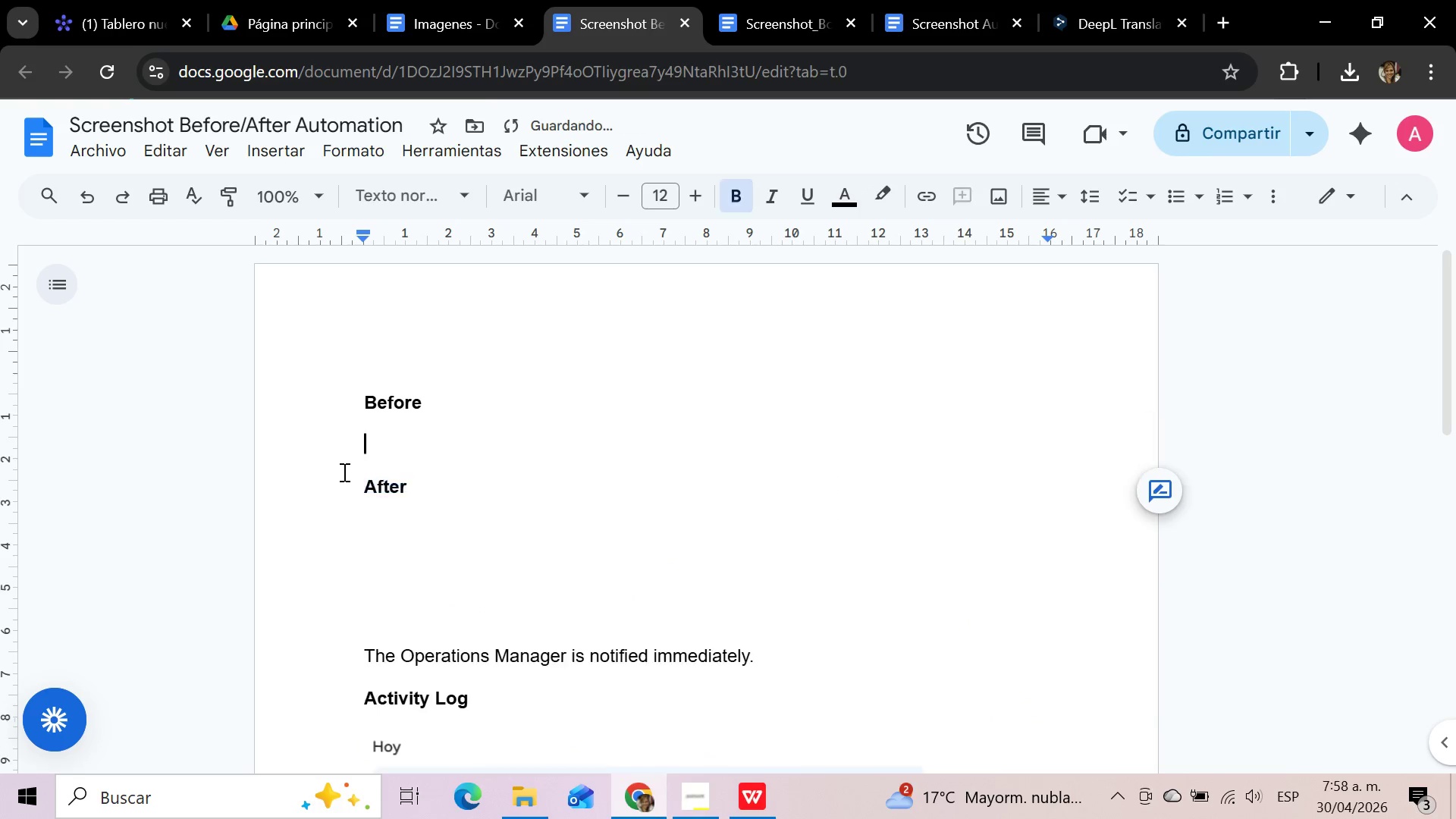 
key(Delete)
 